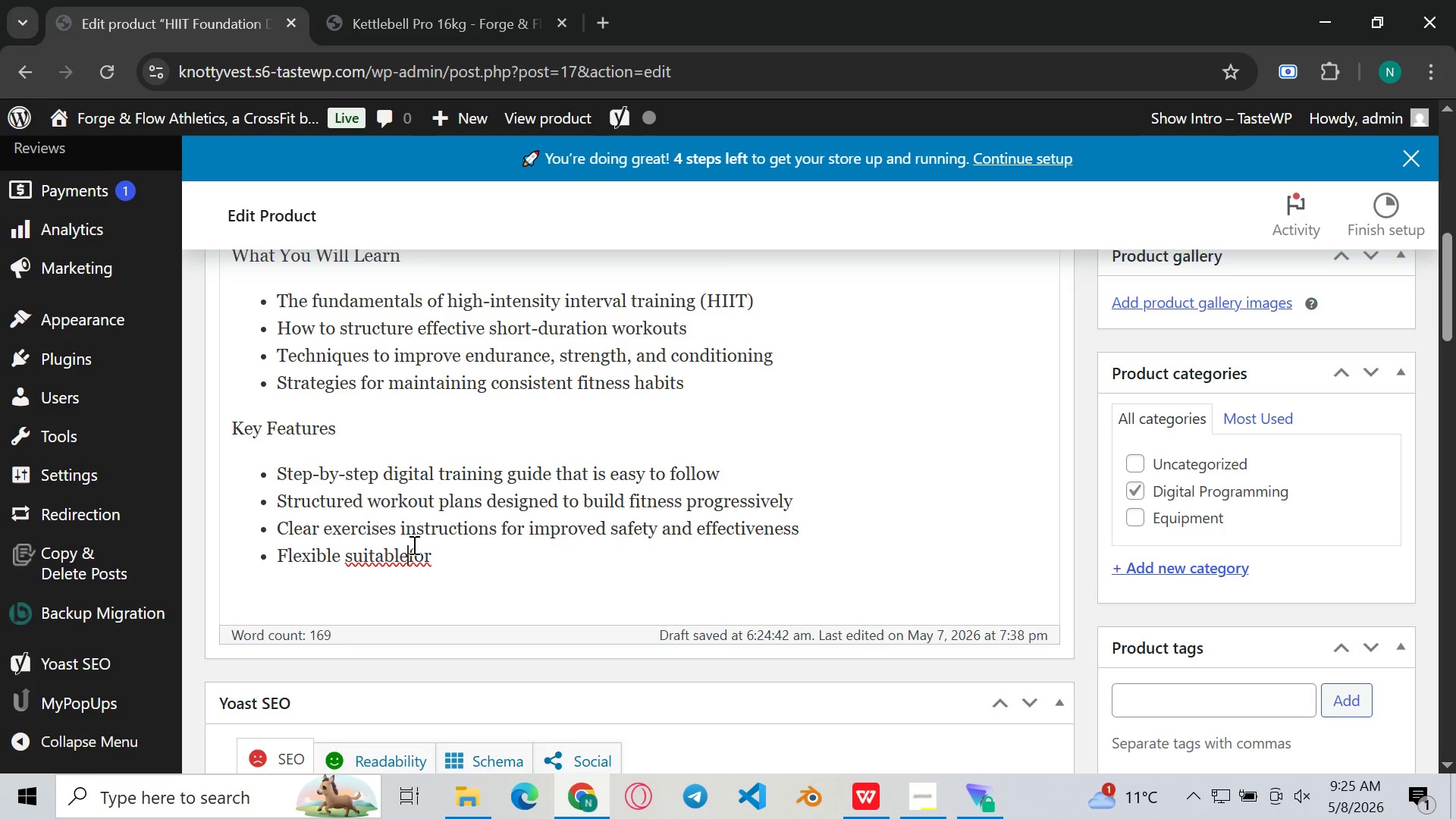 
key(ArrowLeft)
 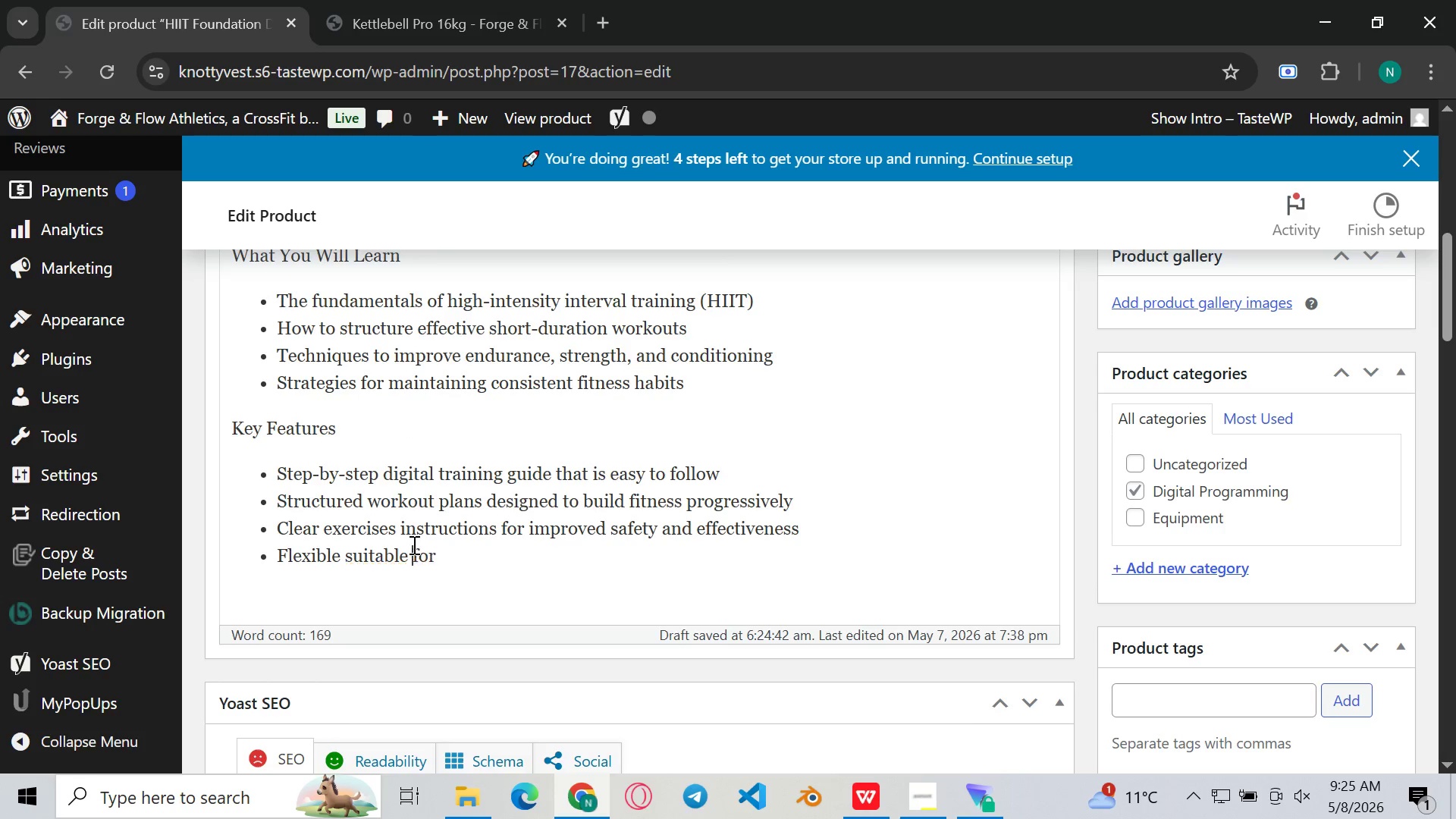 
key(Space)
 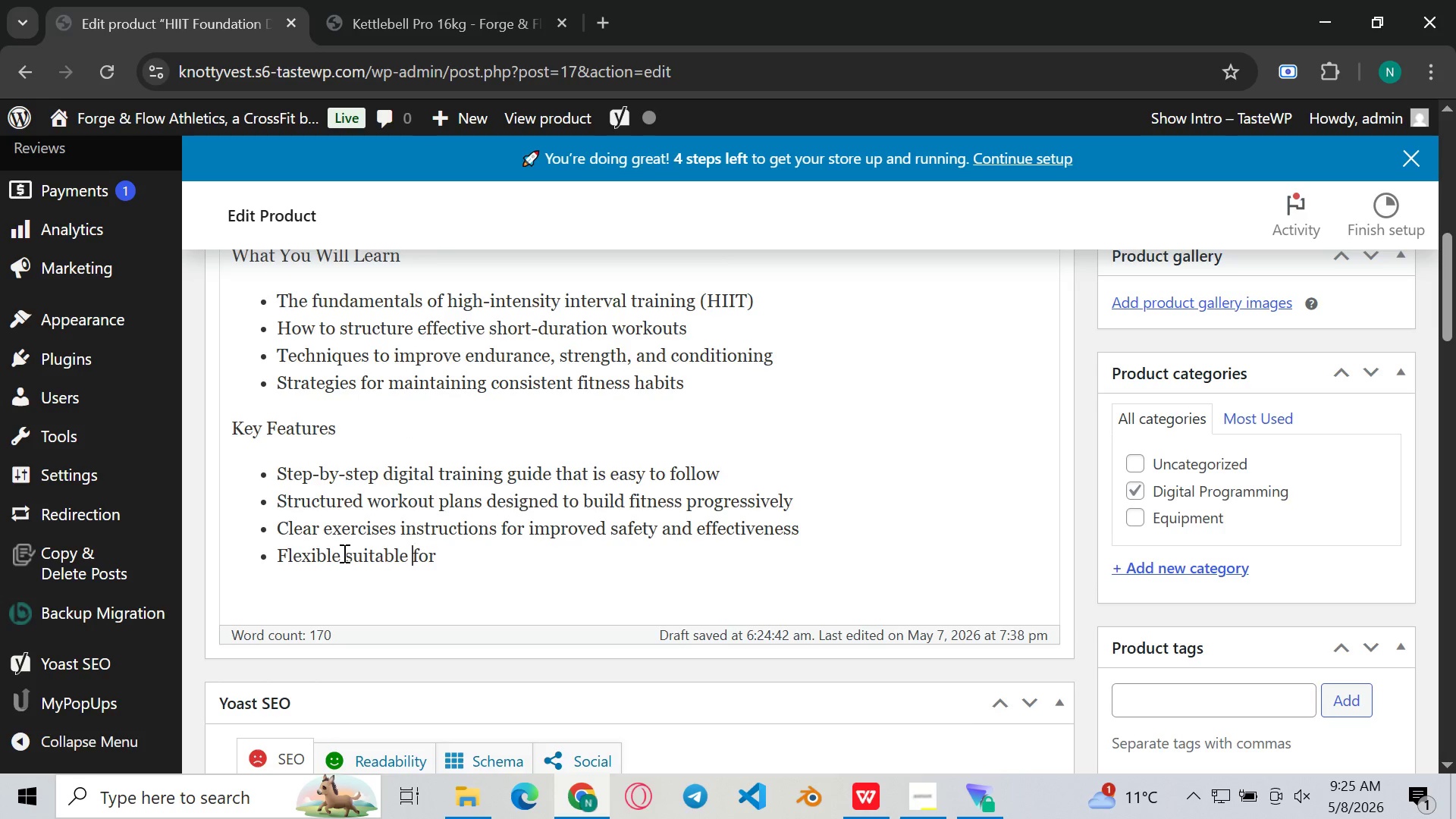 
left_click([343, 553])
 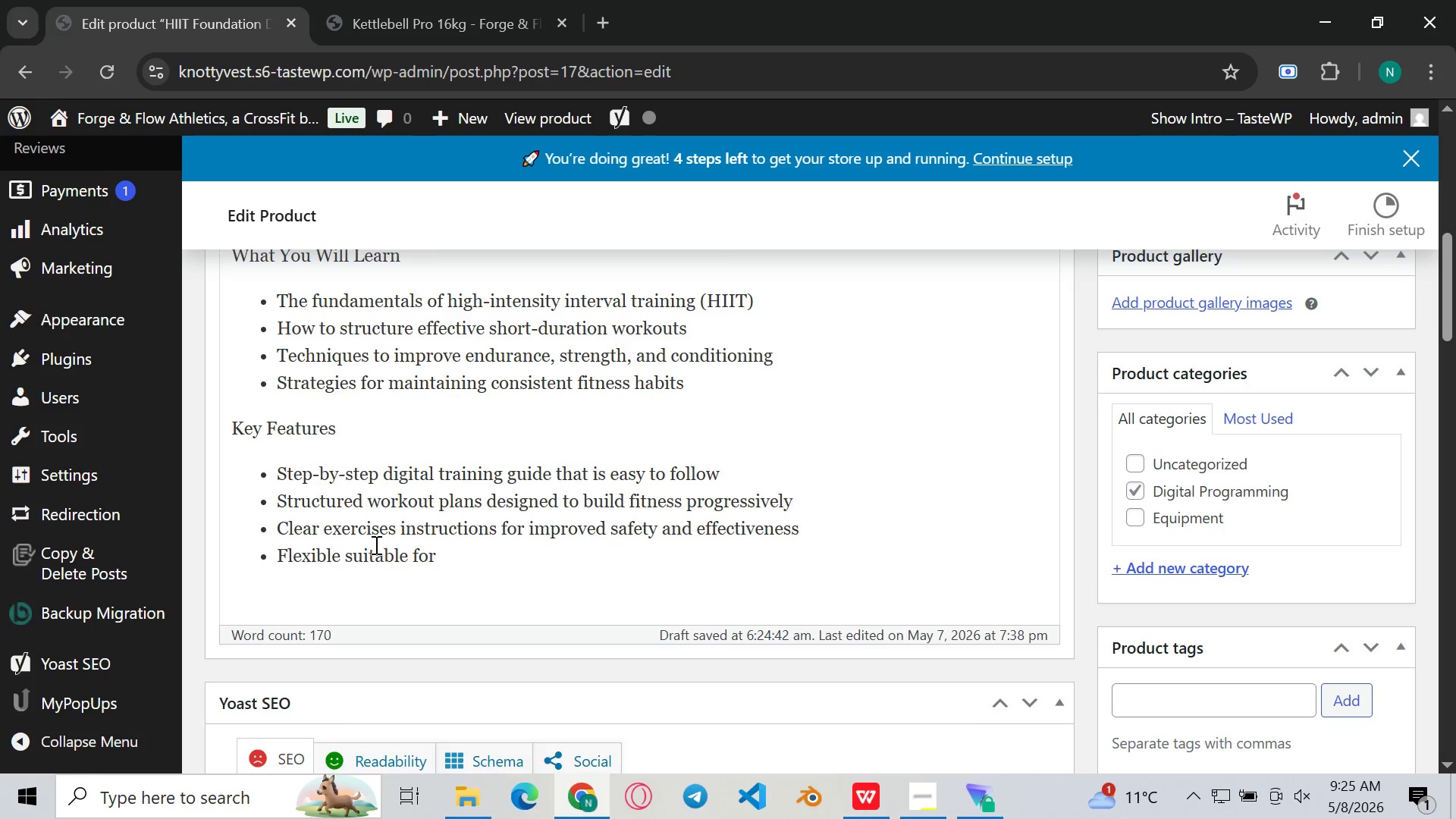 
type(routine )
 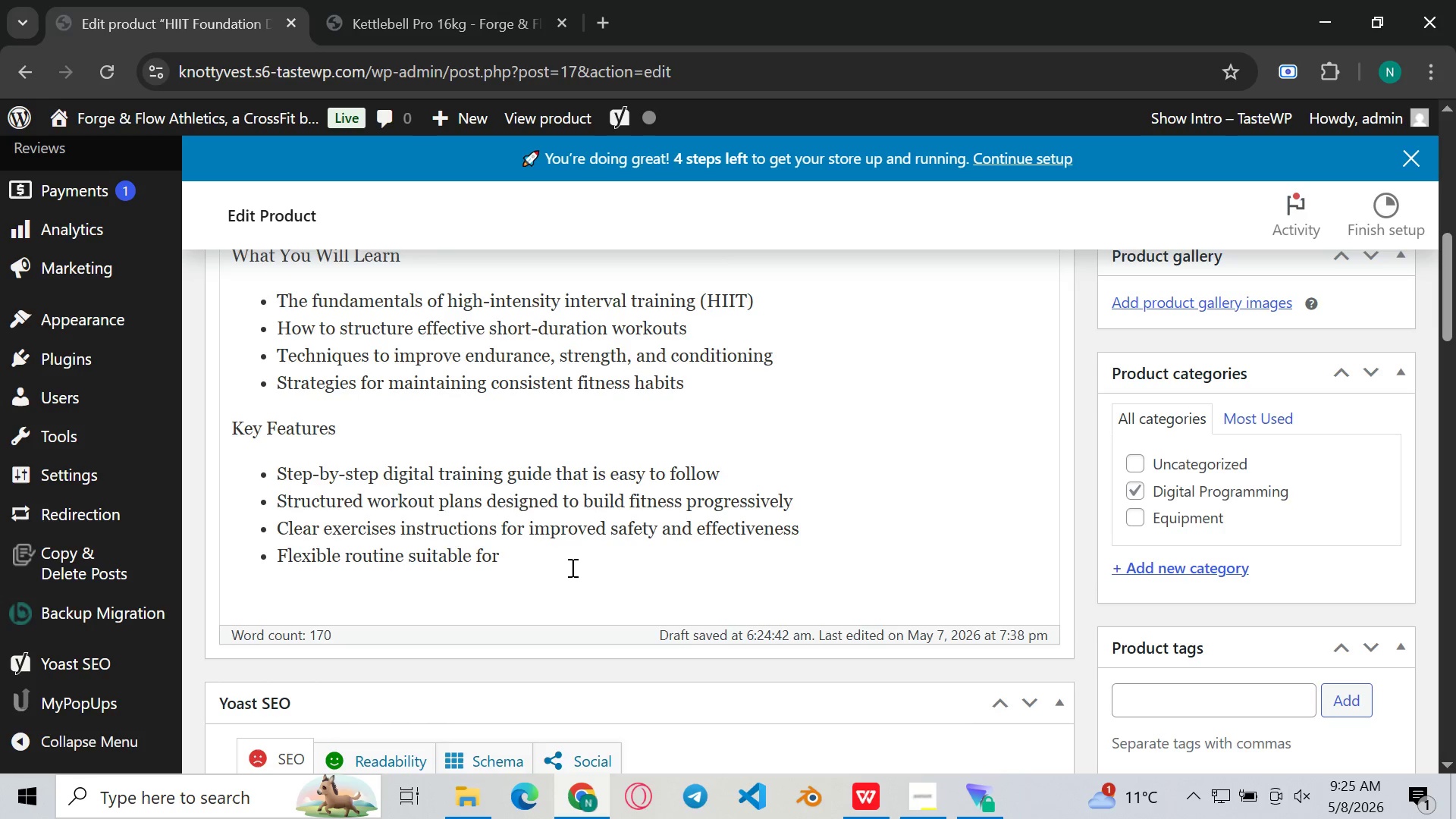 
left_click([571, 567])
 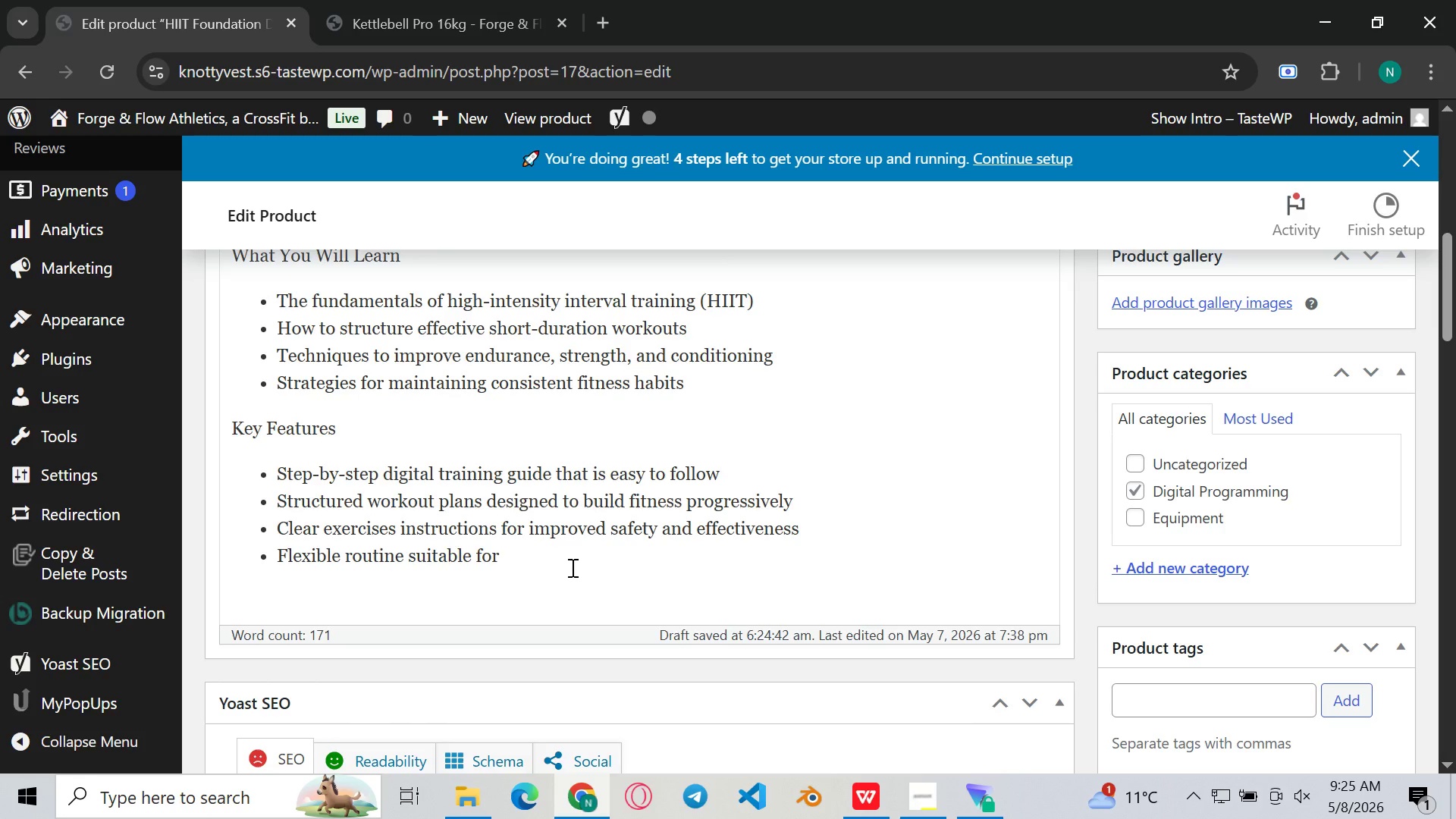 
key(Space)
 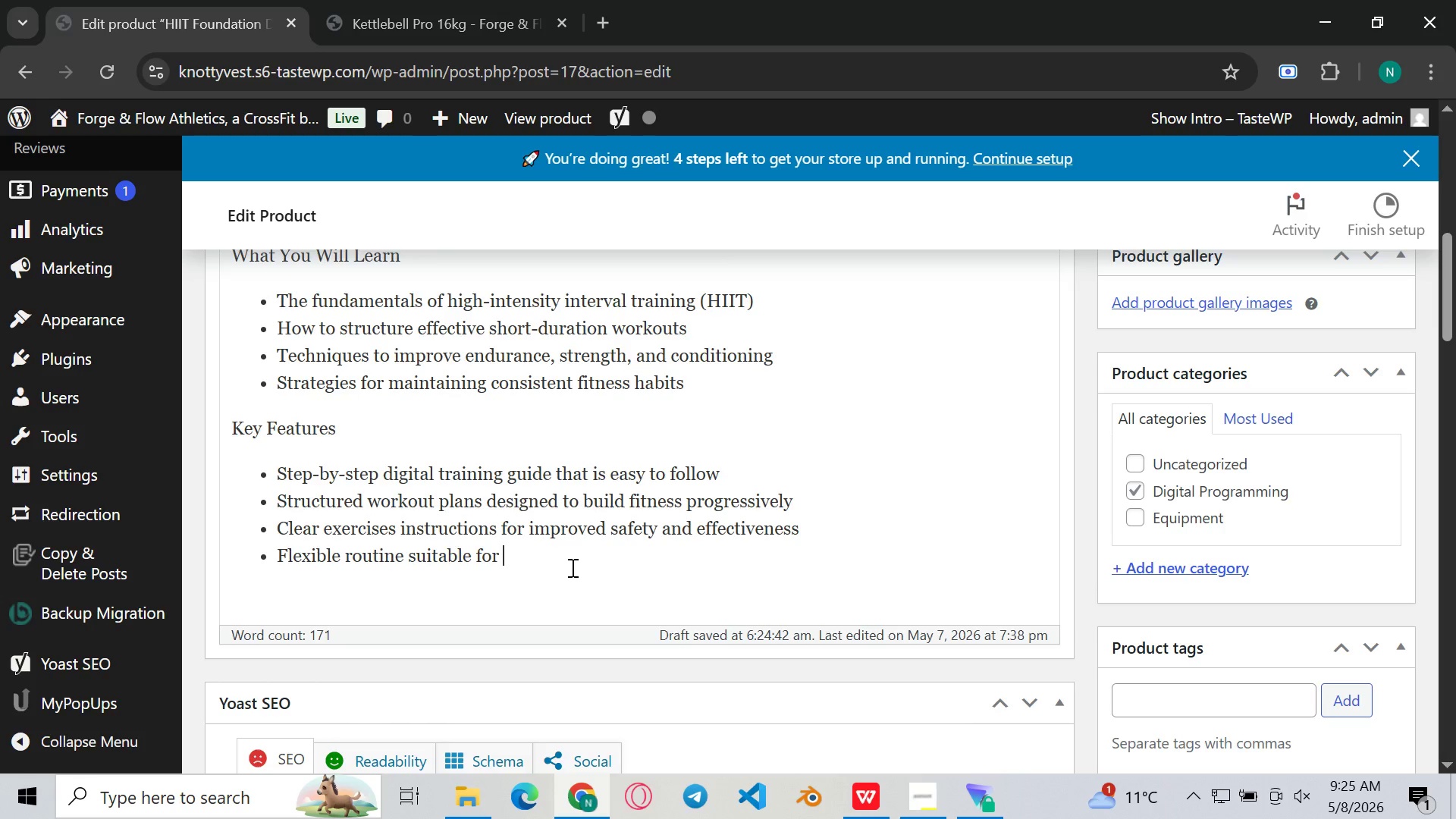 
wait(7.34)
 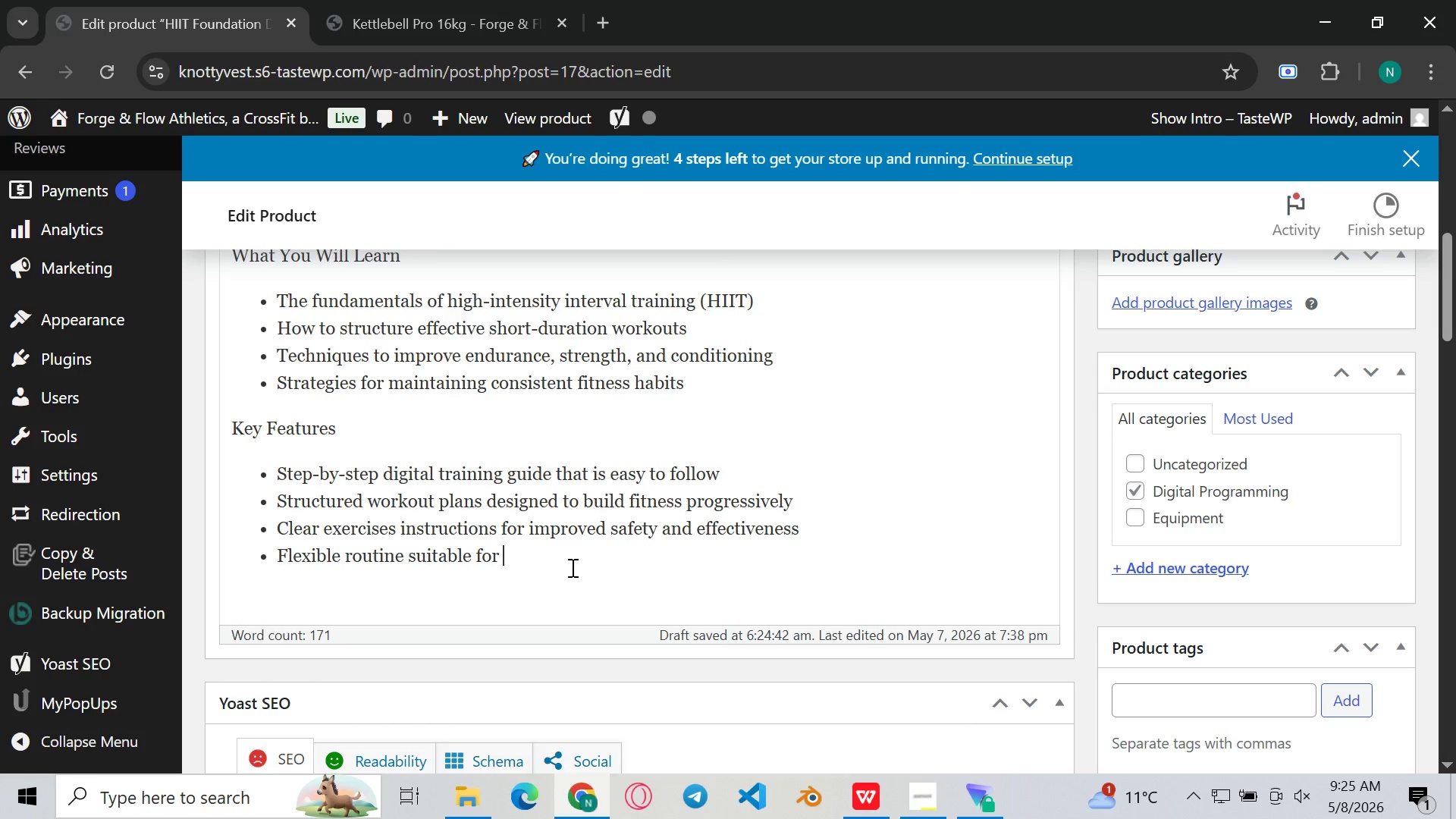 
type(home workouts or gym training)
 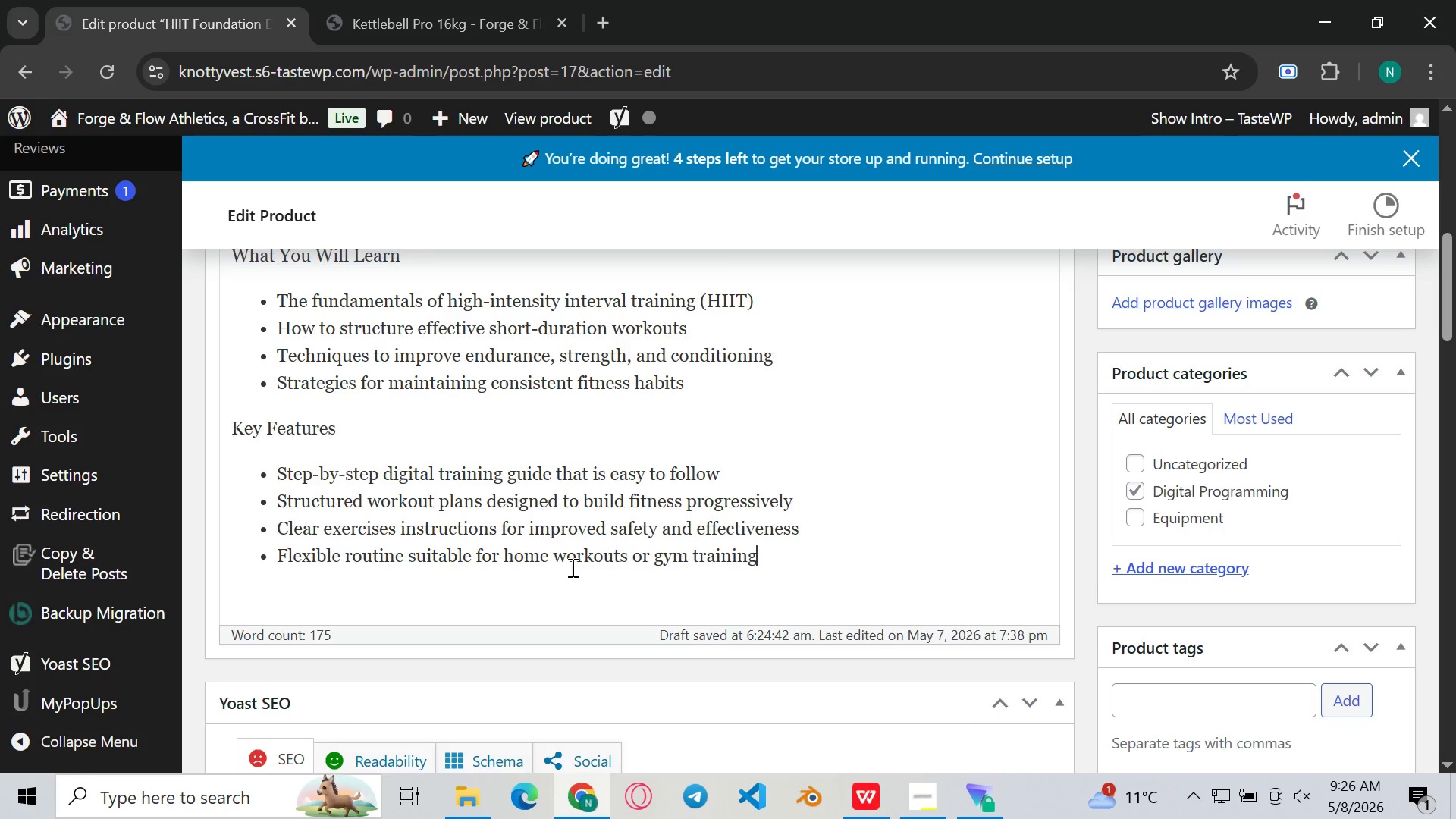 
key(Enter)
 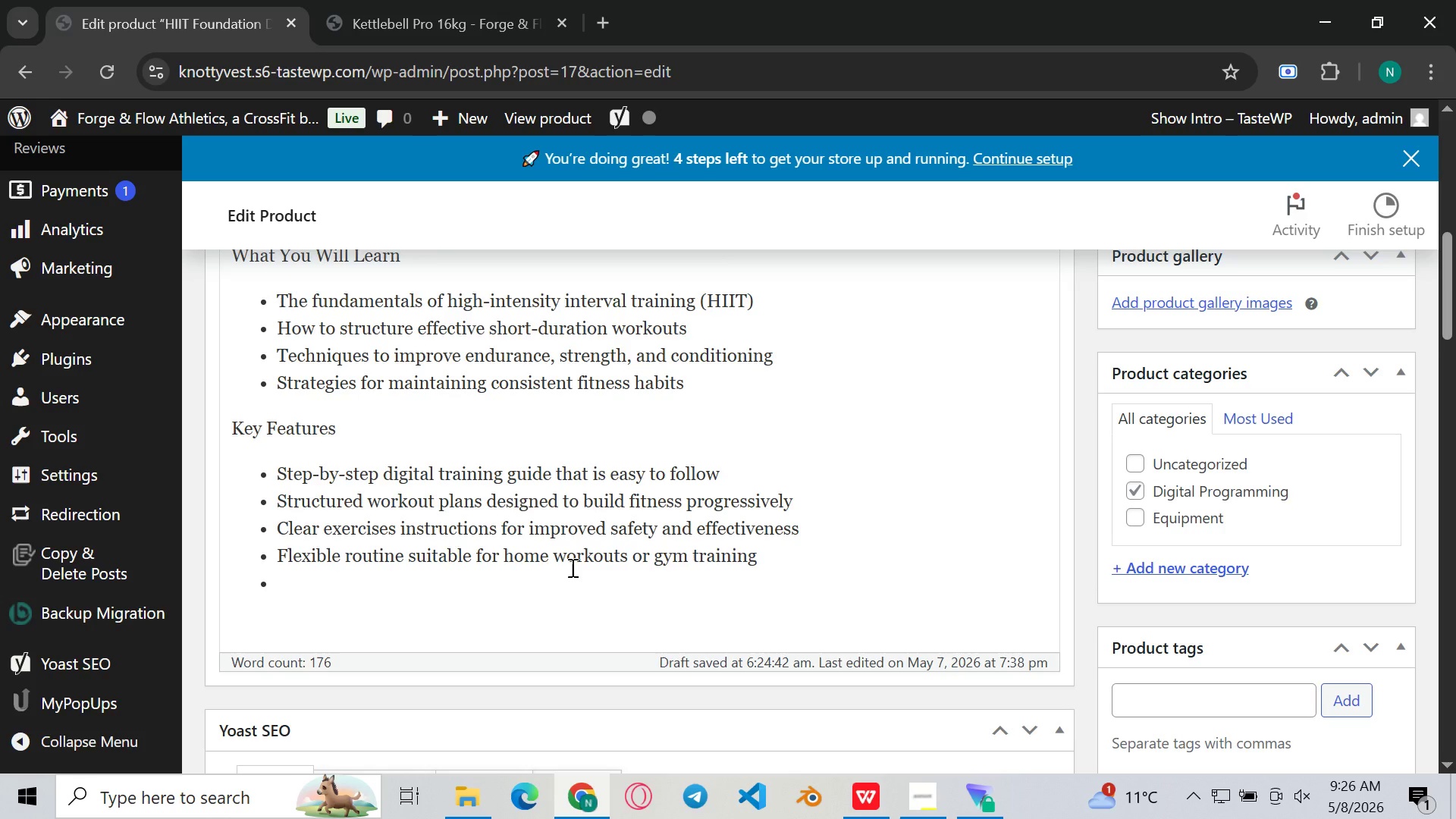 
key(Enter)
 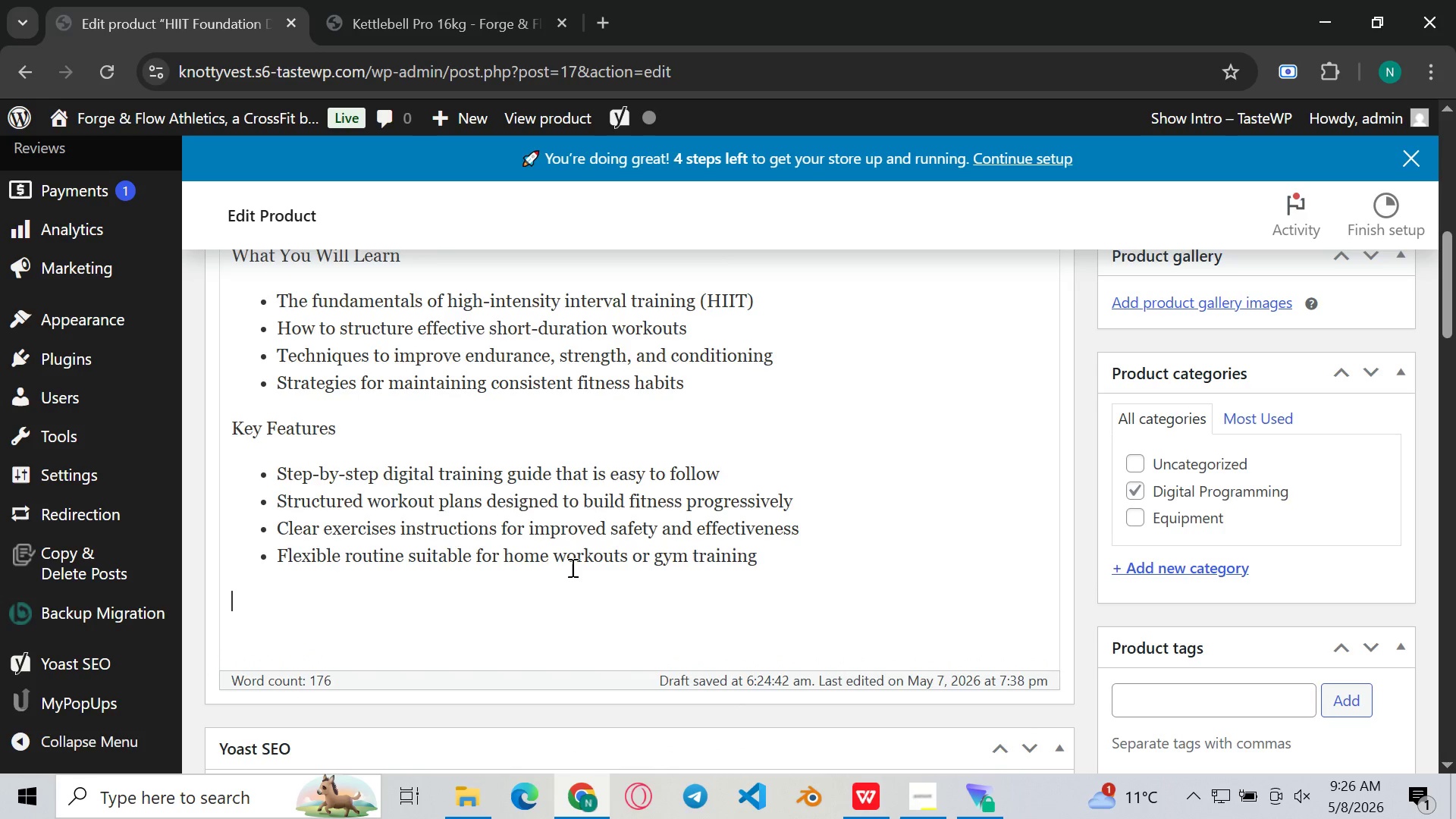 
type(Ideal For)
 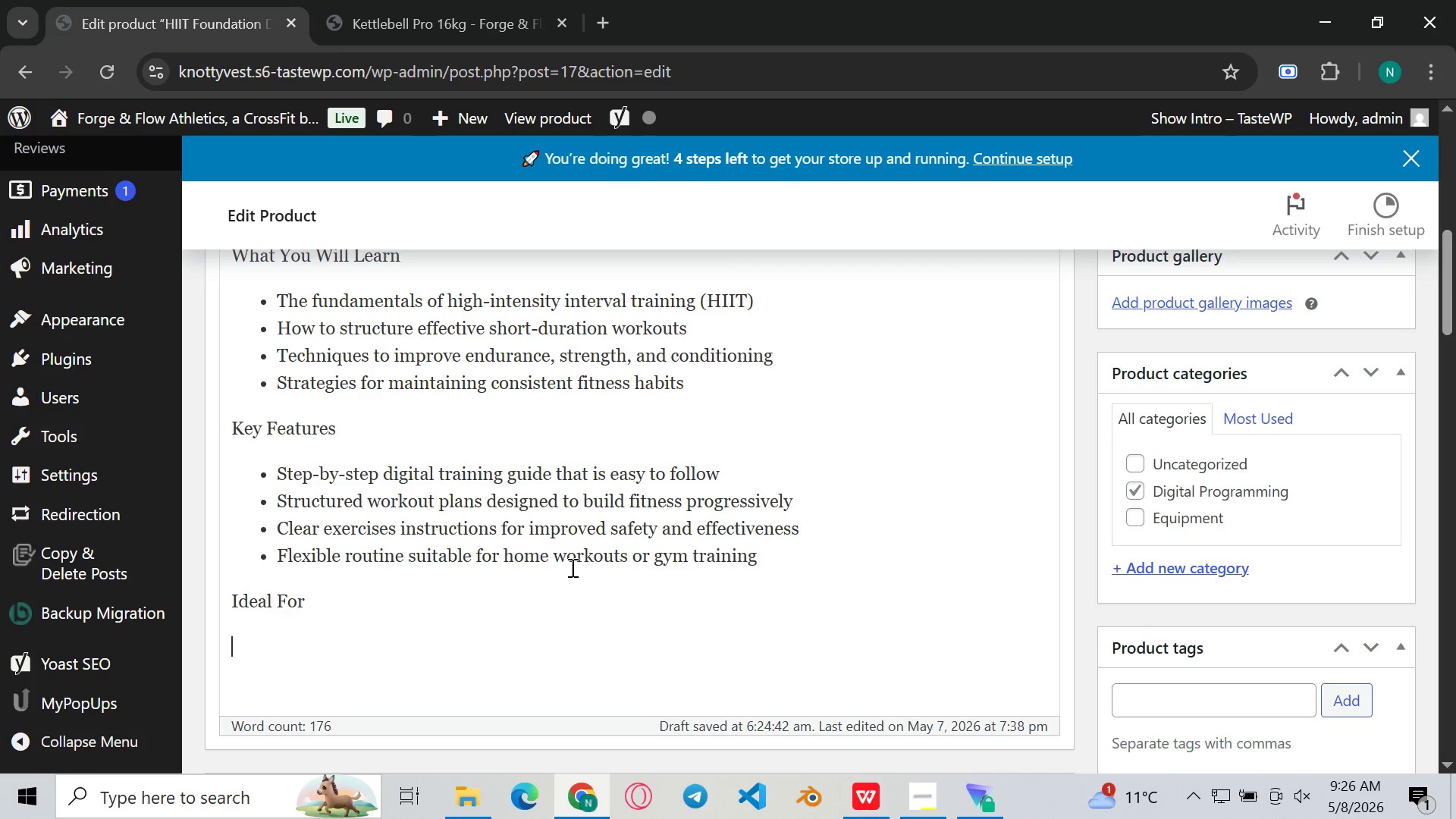 
key(Enter)
 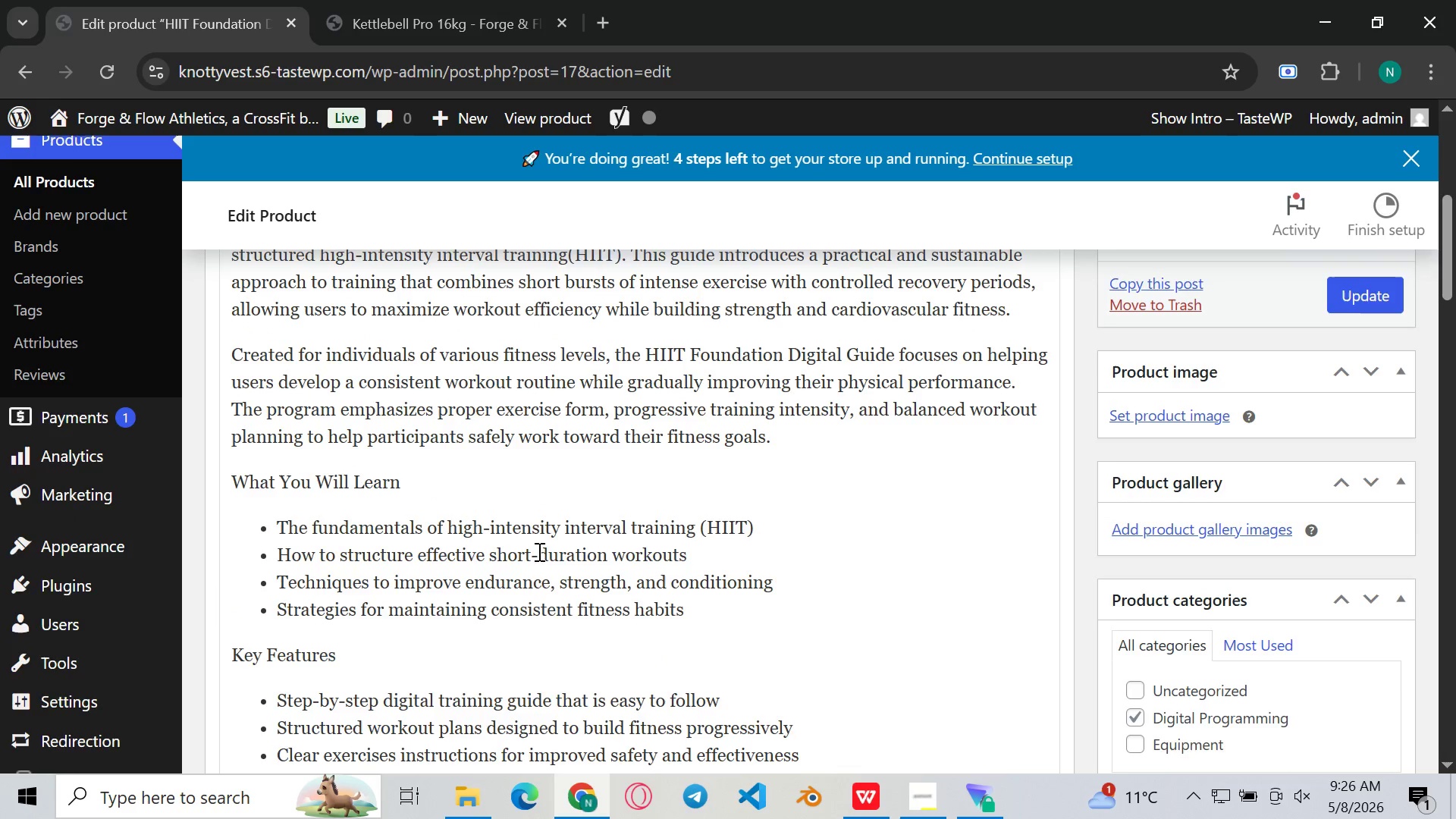 
wait(5.12)
 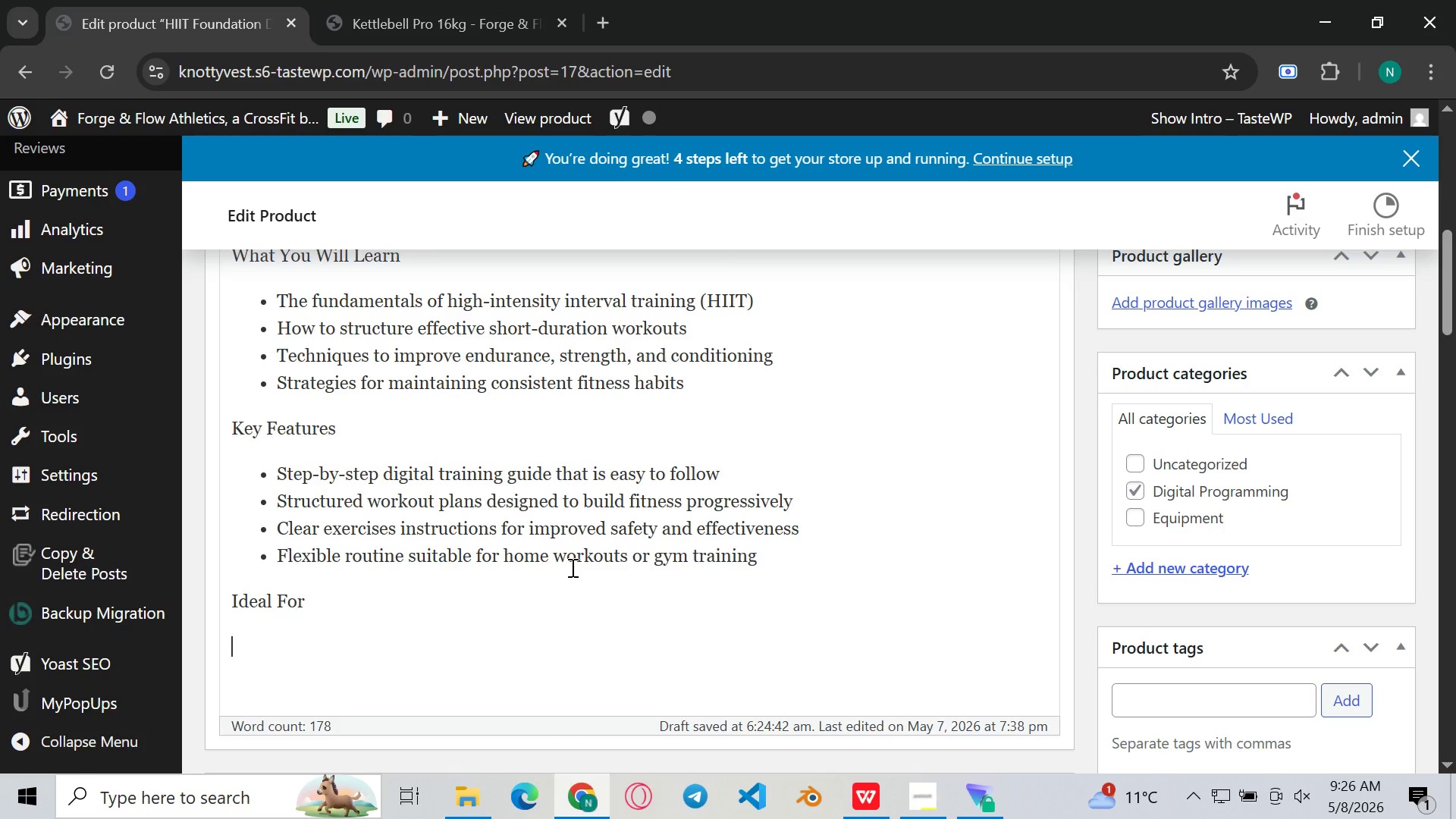 
left_click([445, 281])
 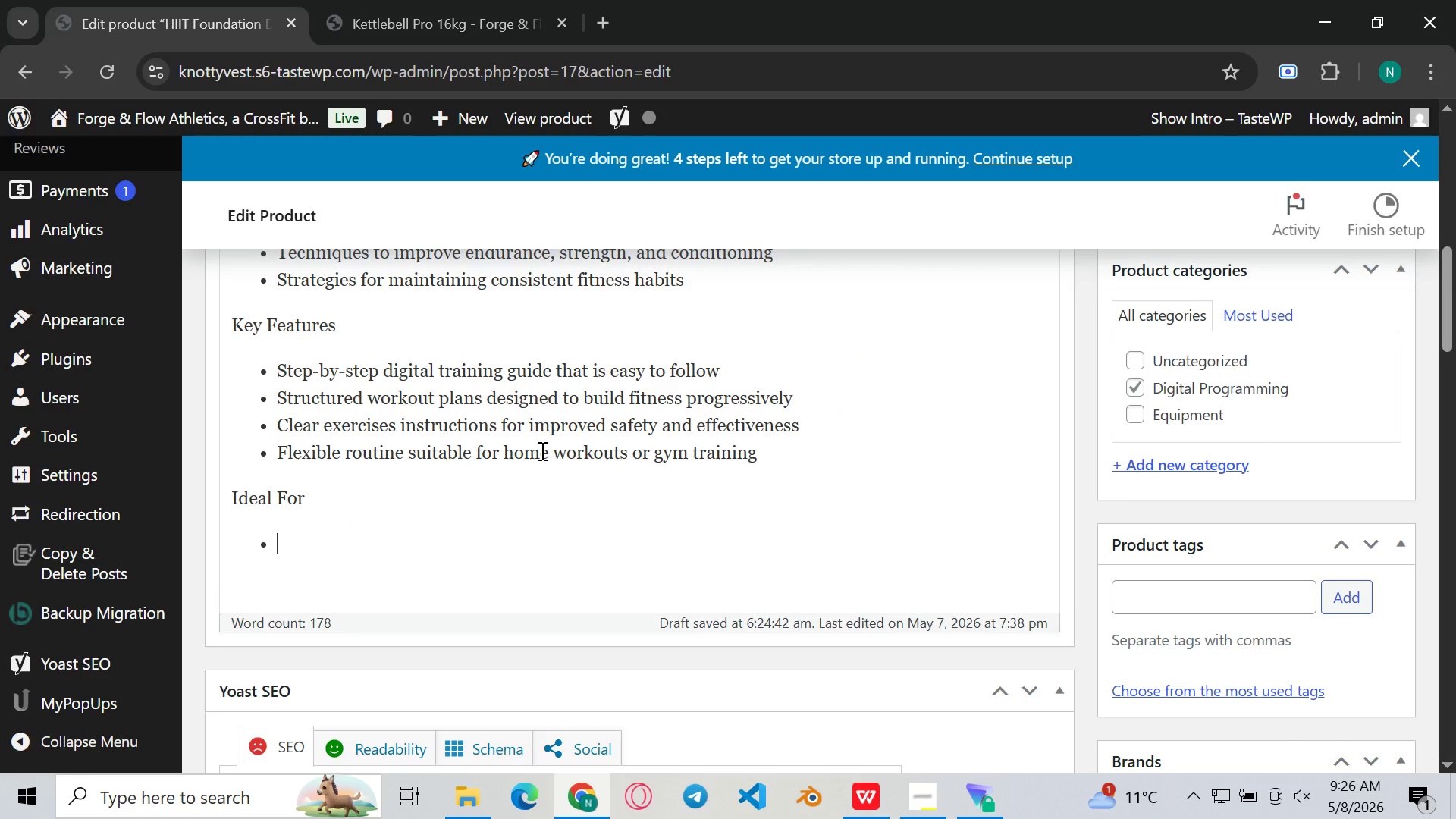 
type(Beginners looking )
 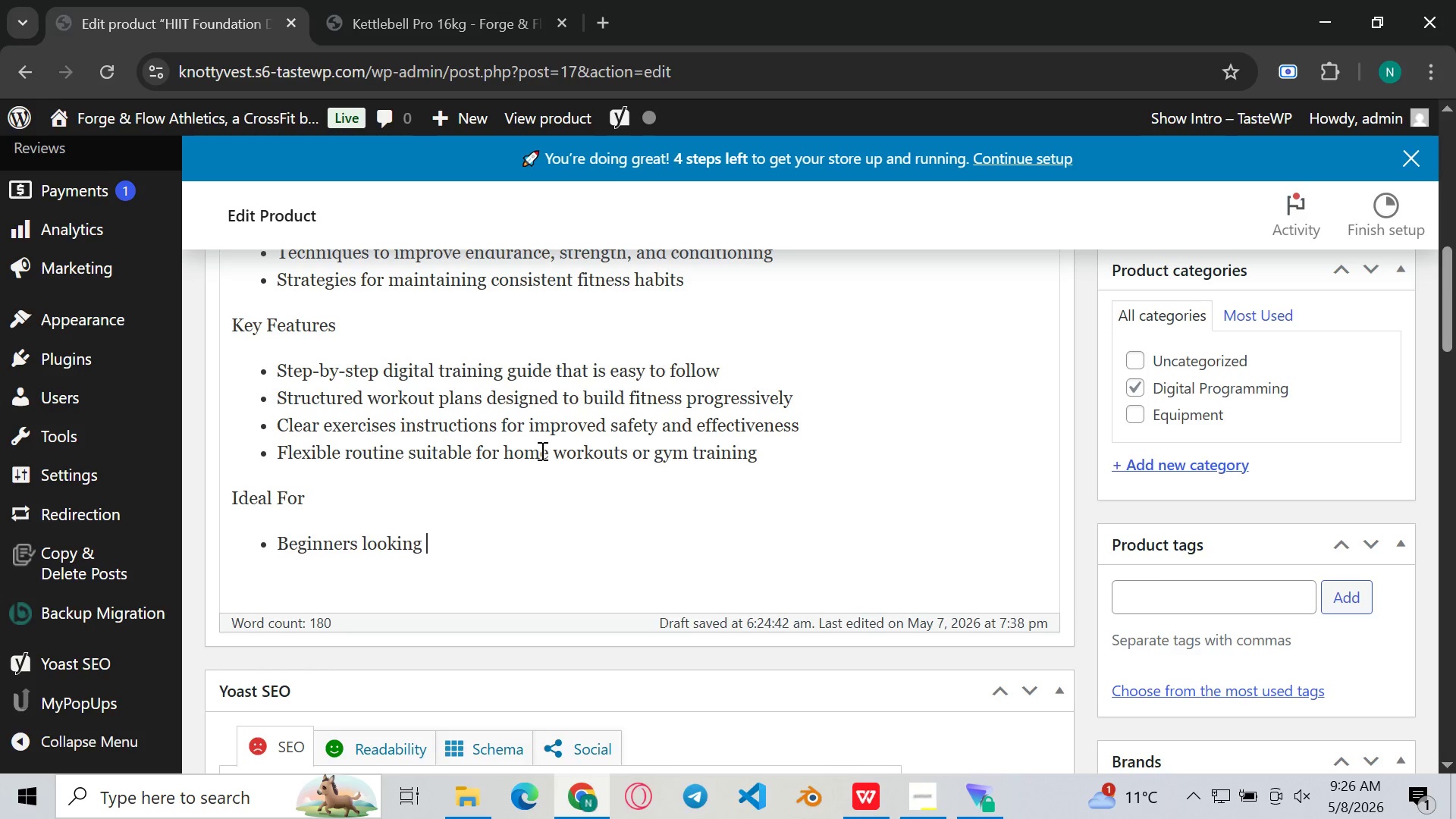 
wait(5.34)
 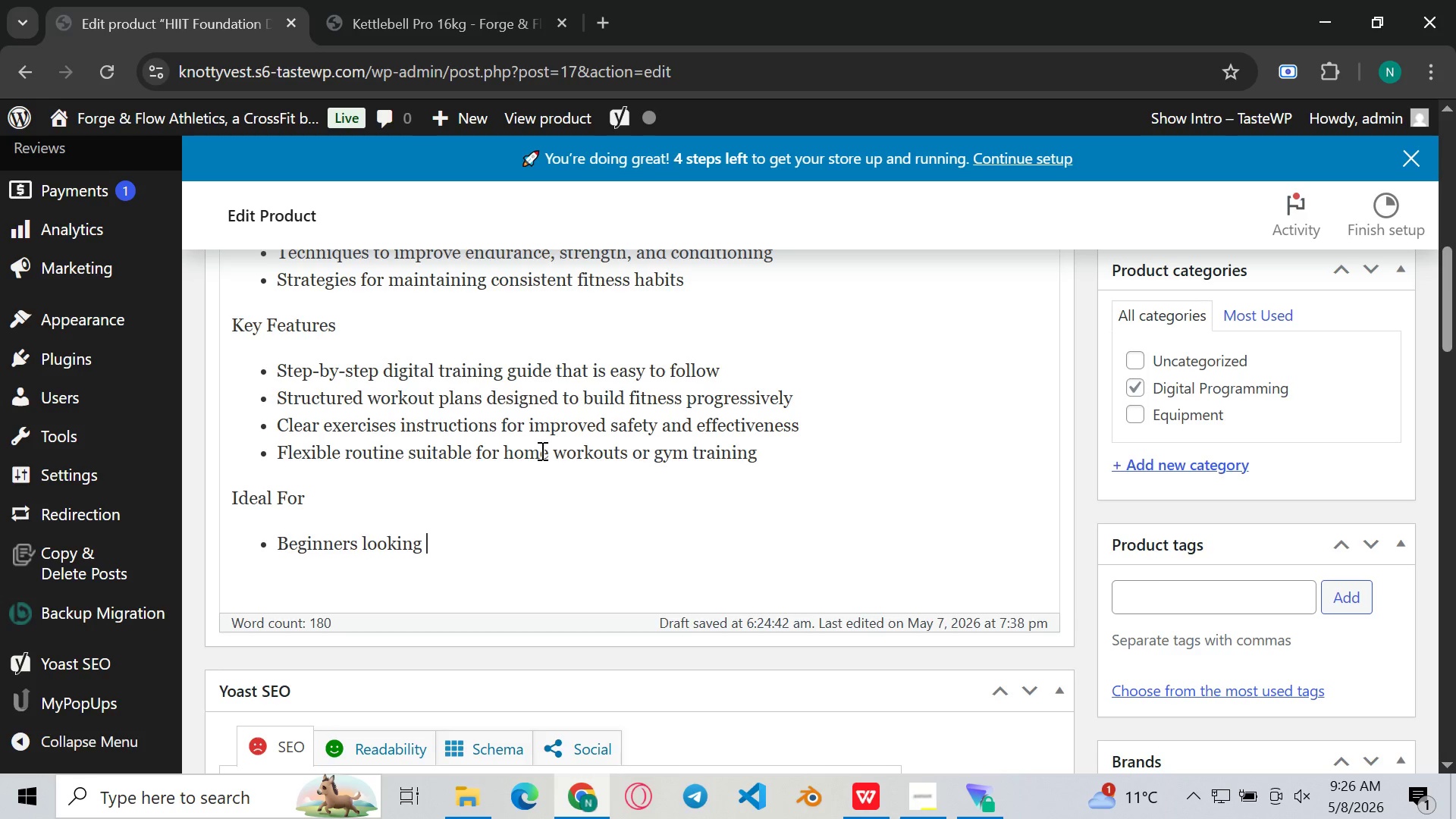 
type(t)
key(Backspace)
type(for)
key(Backspace)
key(Backspace)
key(Backspace)
type(to start a s)
 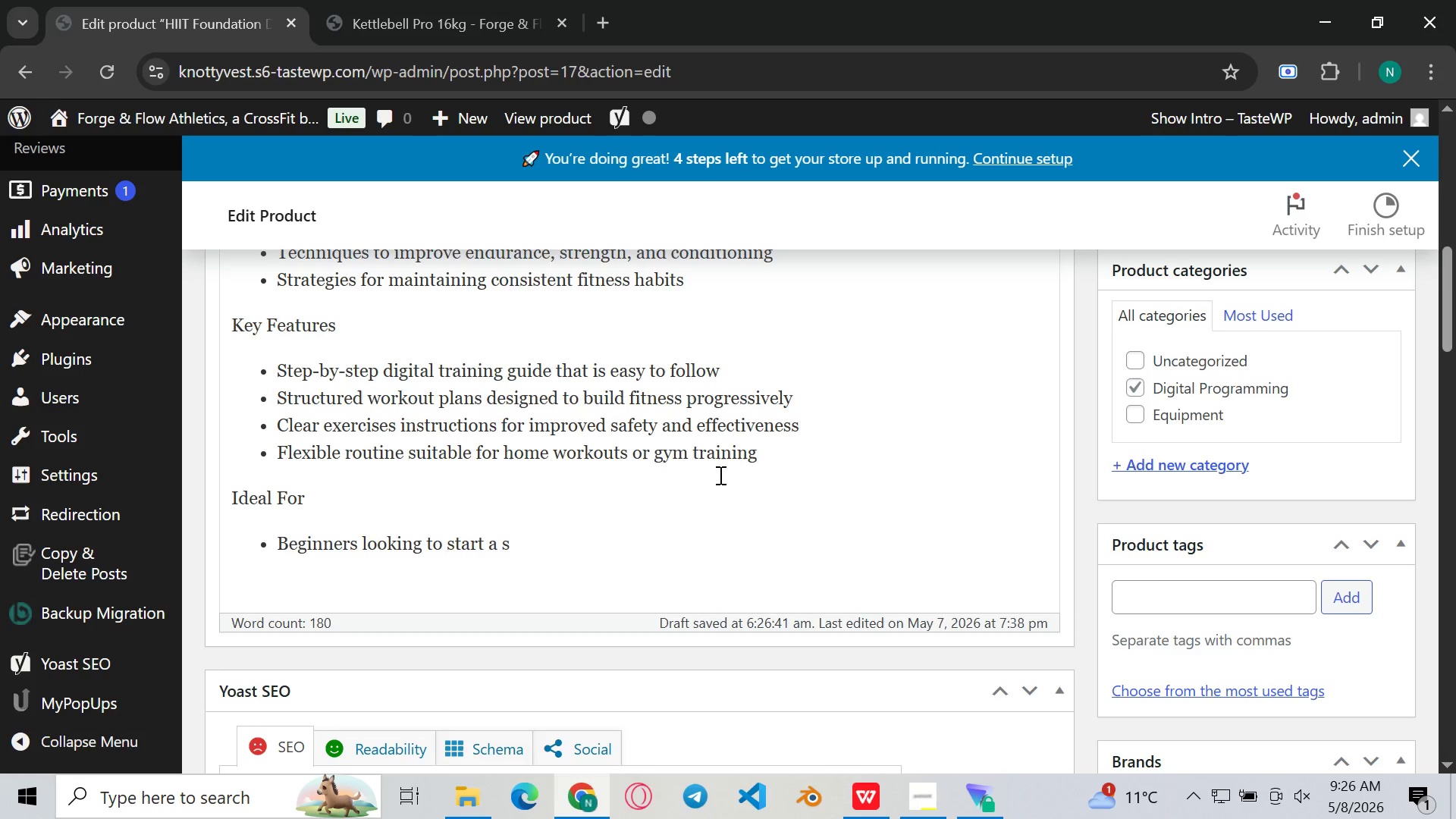 
type(tructured HIIT routine)
 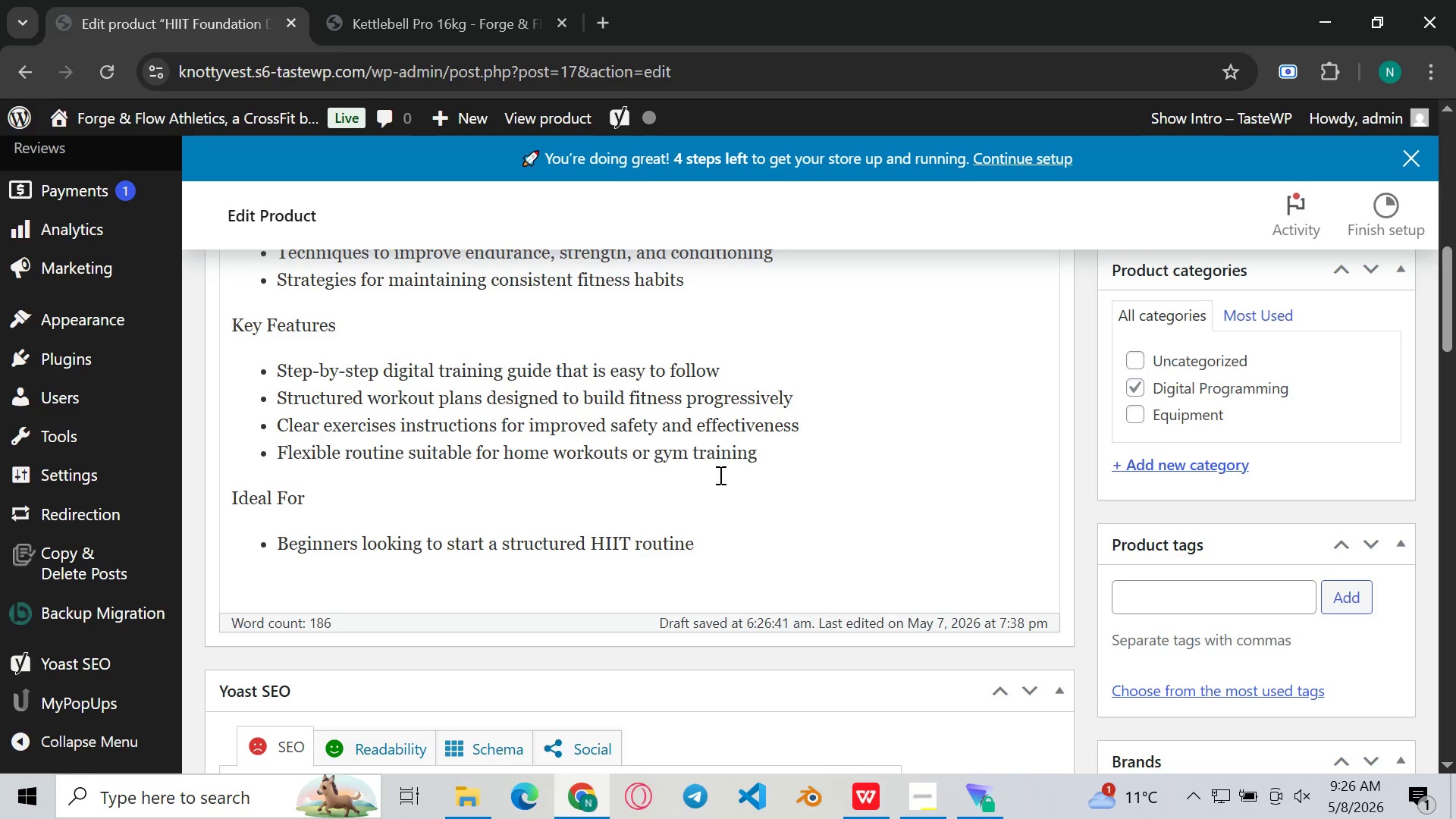 
key(Enter)
 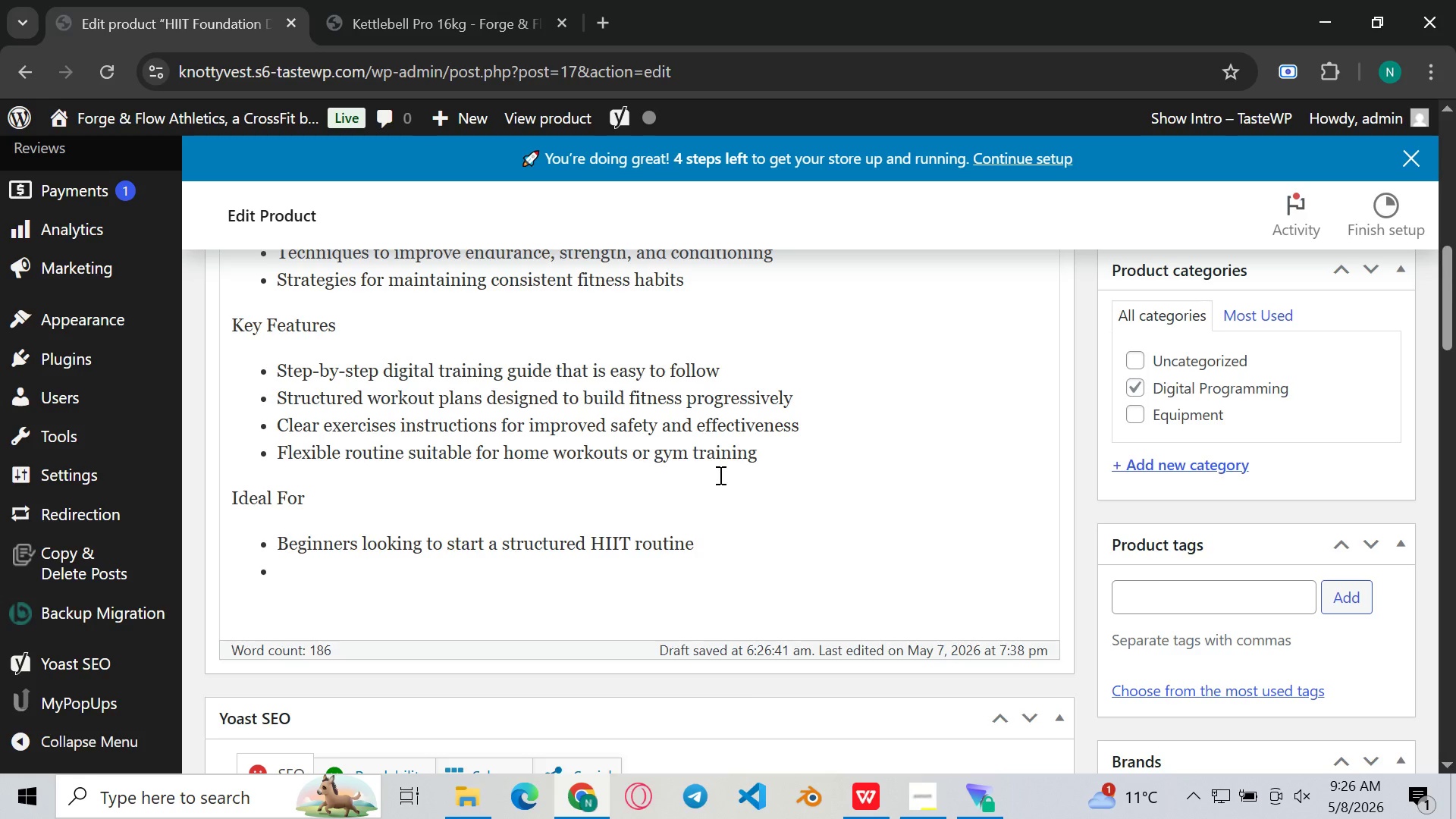 
type(Individual )
 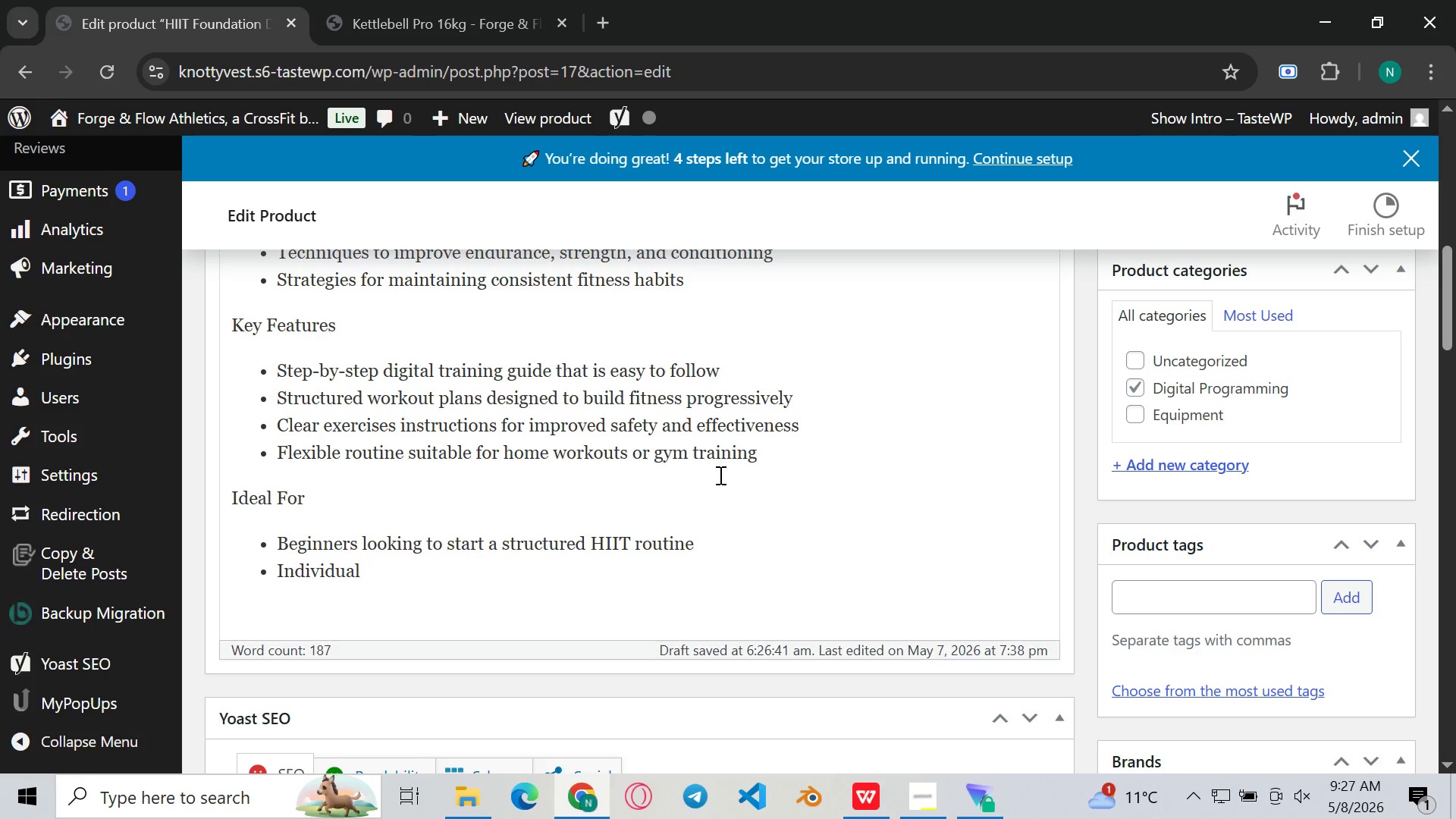 
type(wanting as)
key(Backspace)
key(Backspace)
type(short but effective workoutd)
key(Backspace)
type(s)
 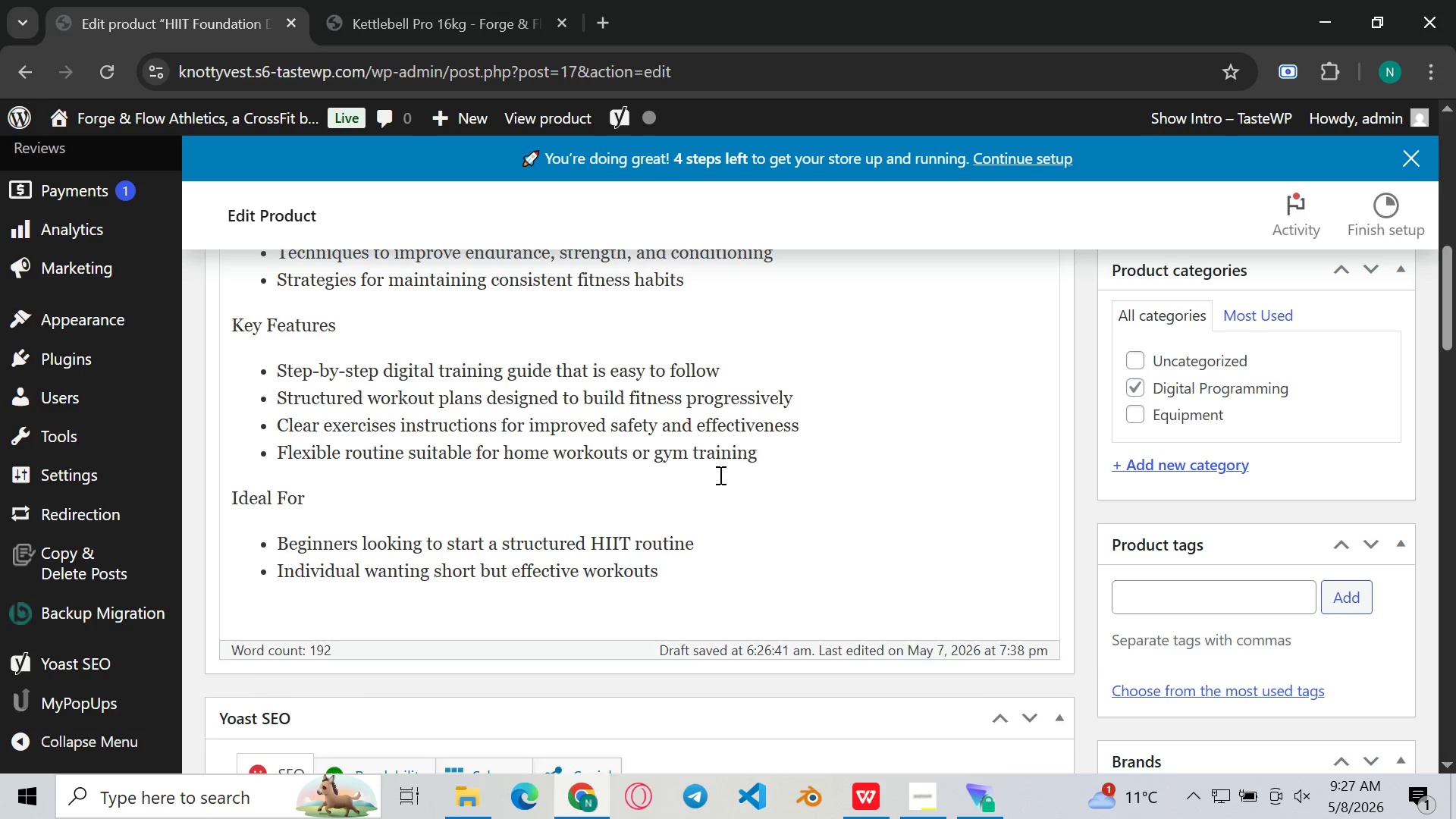 
key(Enter)
 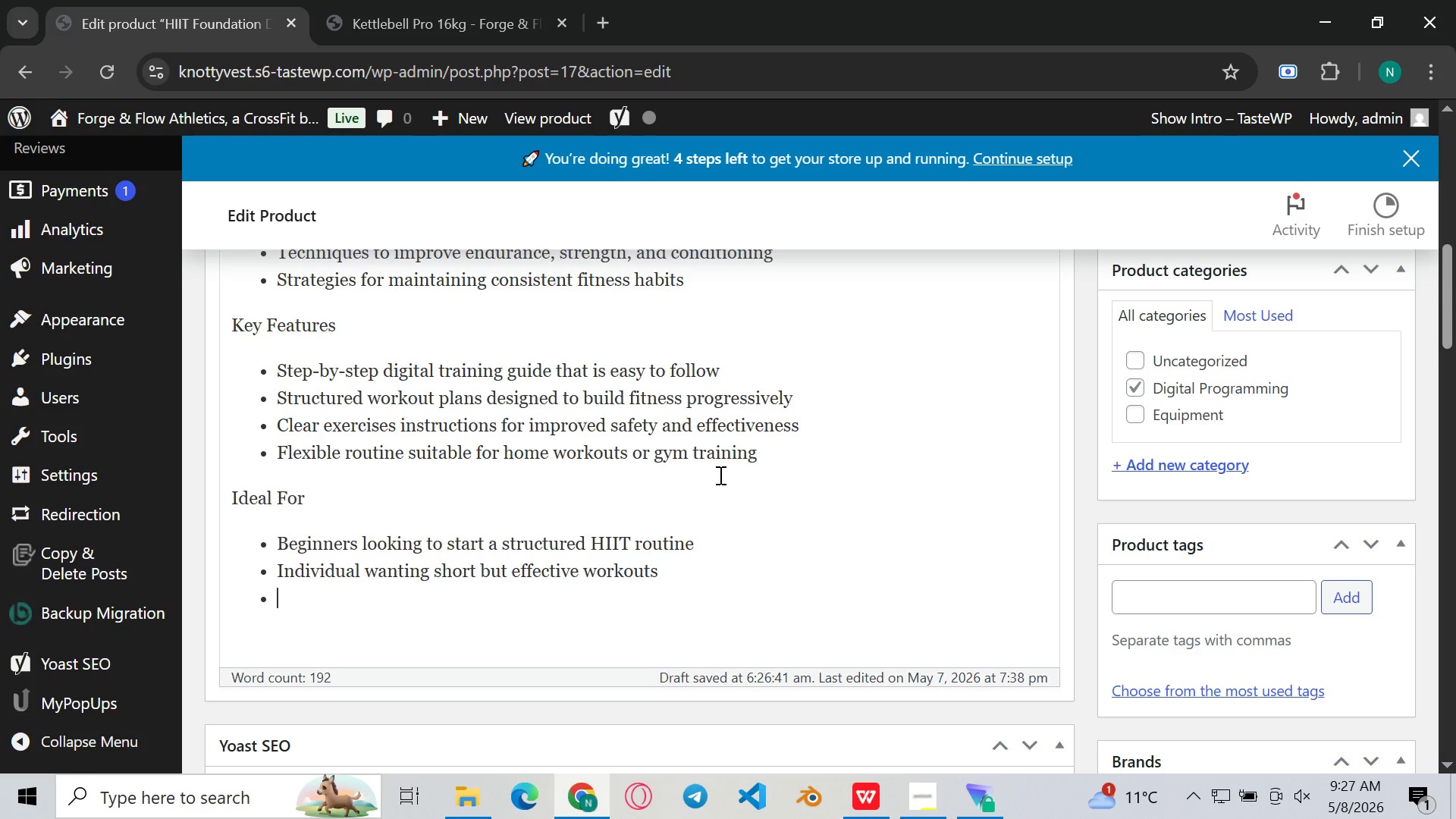 
type(People aiming to imoroc=)
key(Backspace)
key(Backspace)
key(Backspace)
key(Backspace)
key(Backspace)
type(prove overall )
 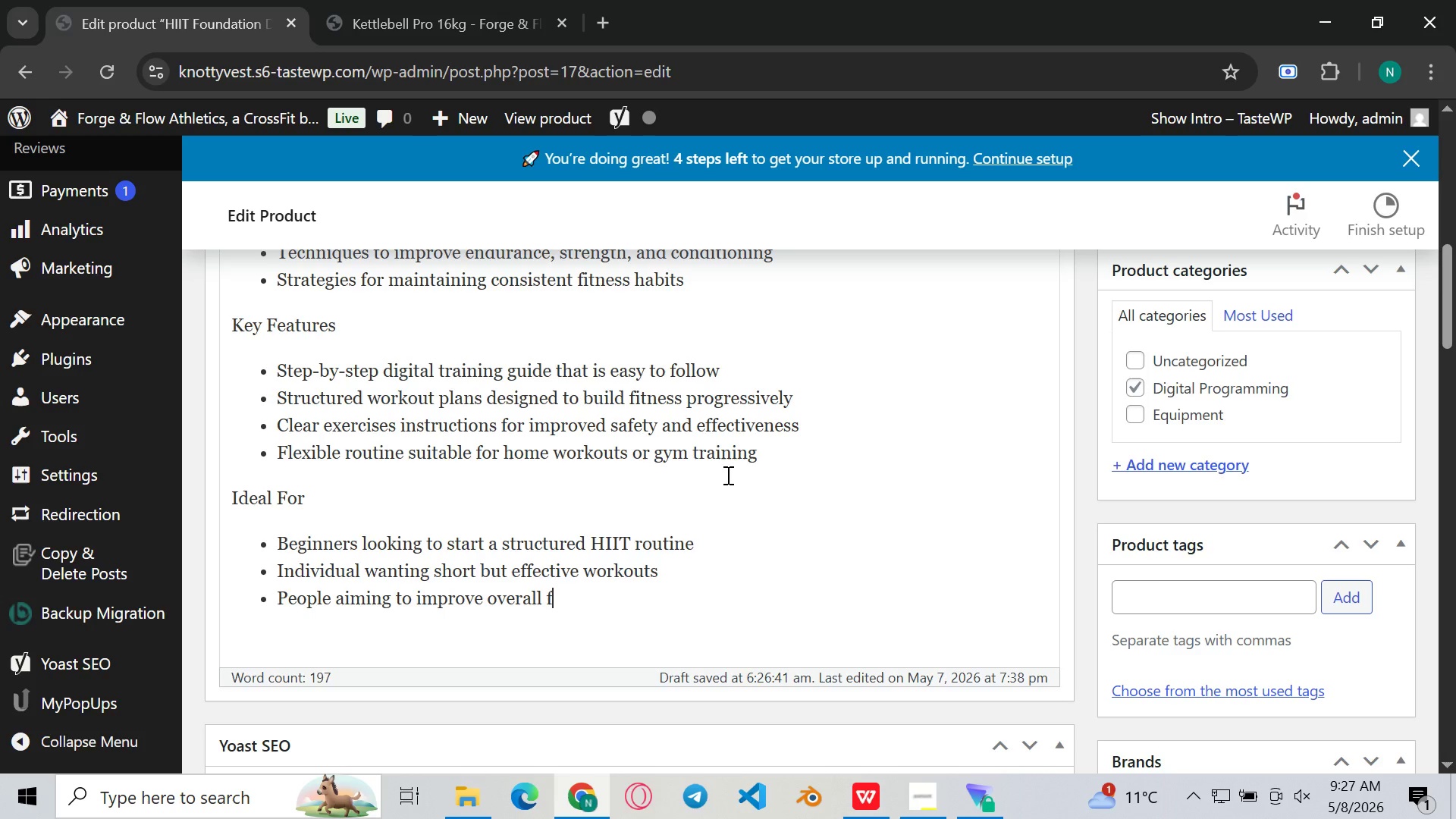 
type(fitness and conditioning )
 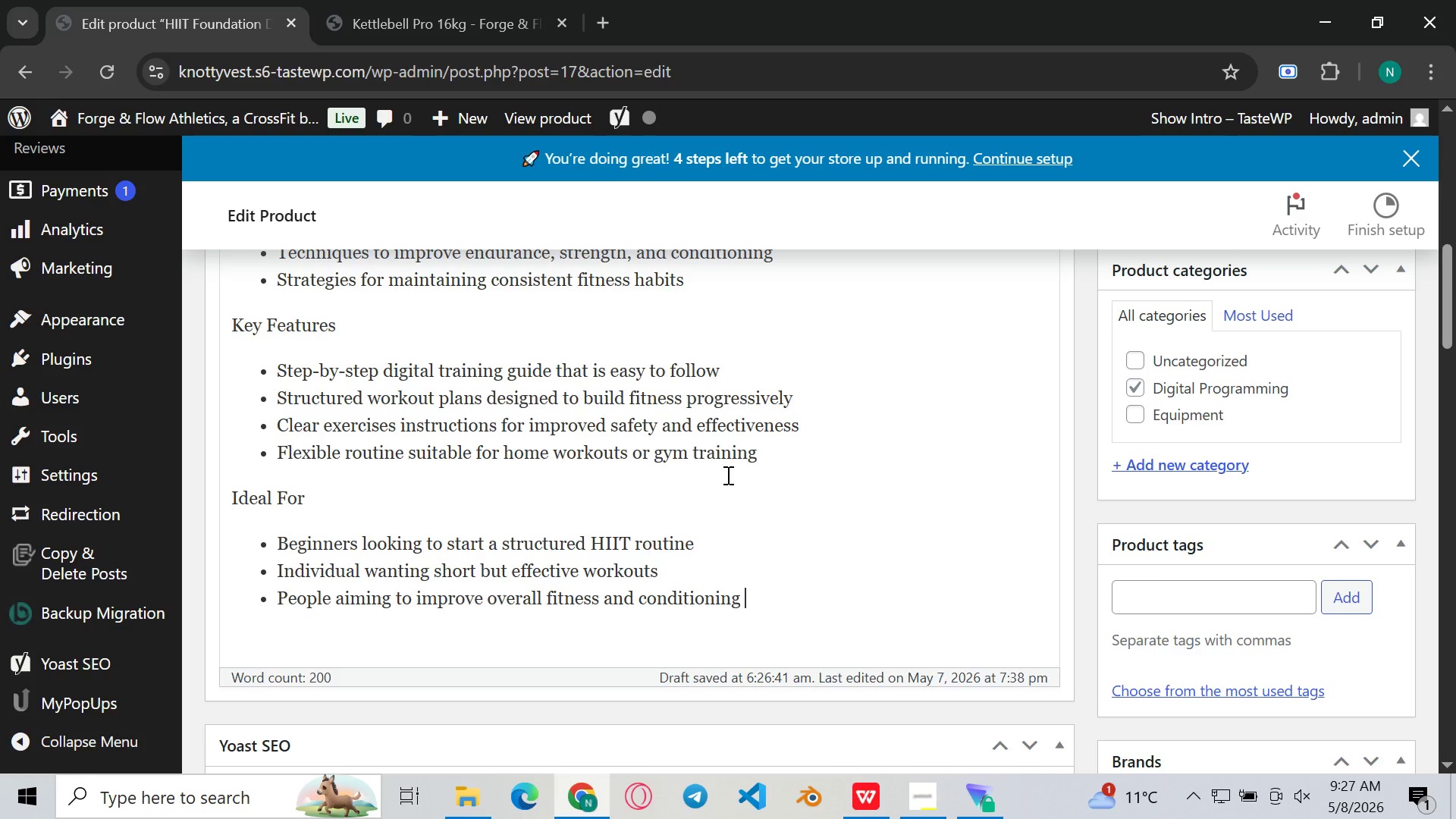 
key(Enter)
 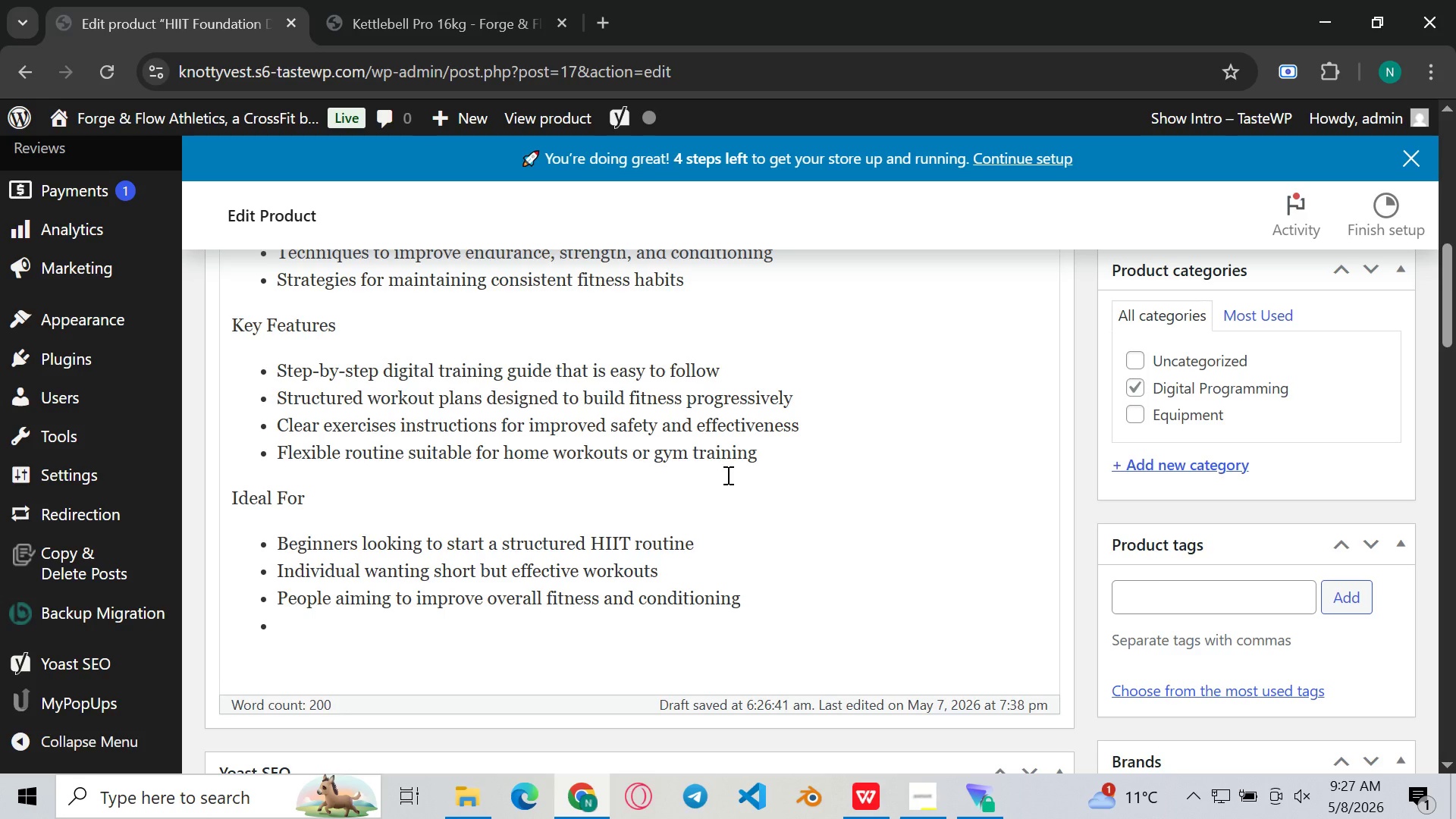 
key(Enter)
 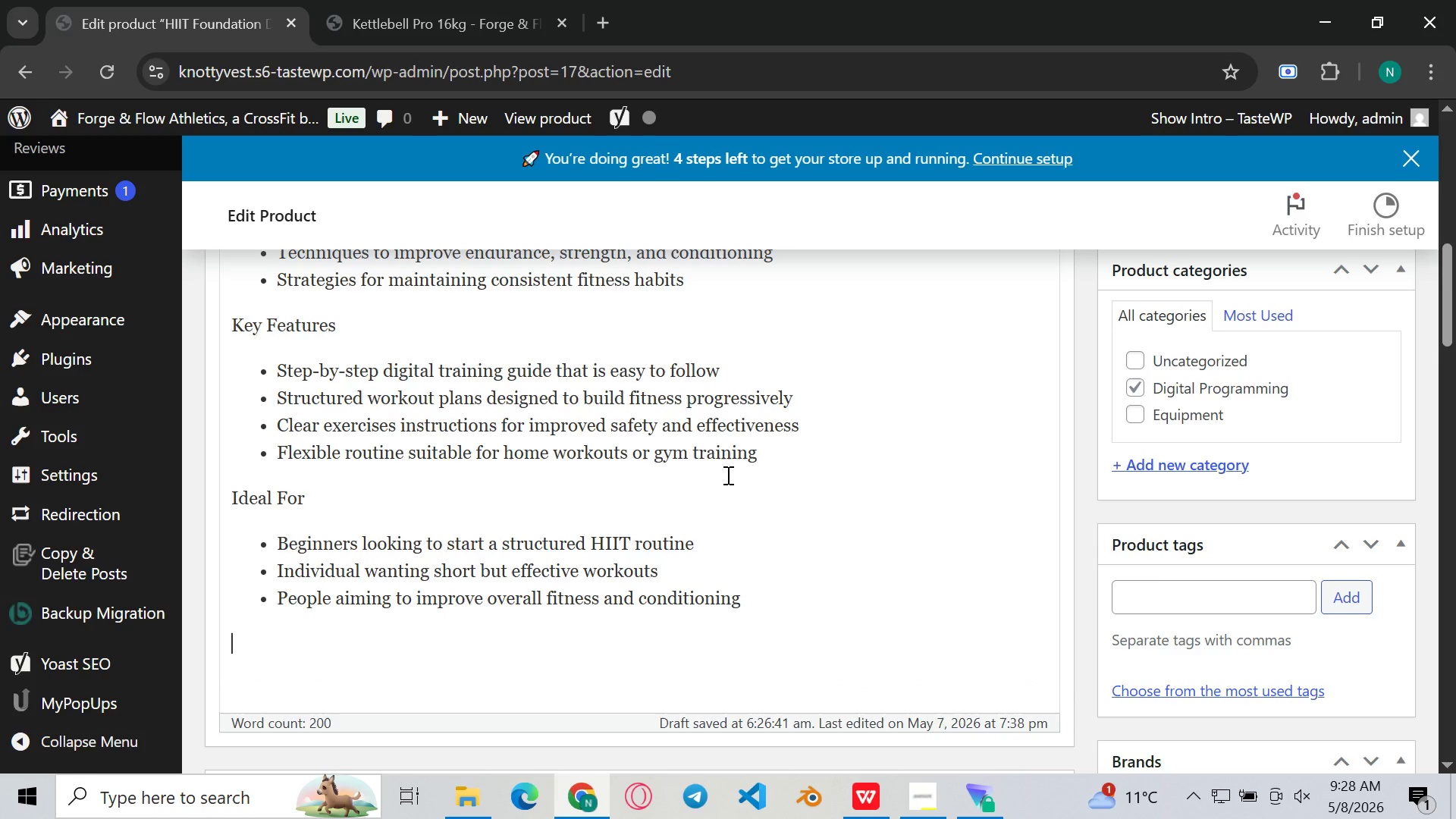 
type(The HII)
 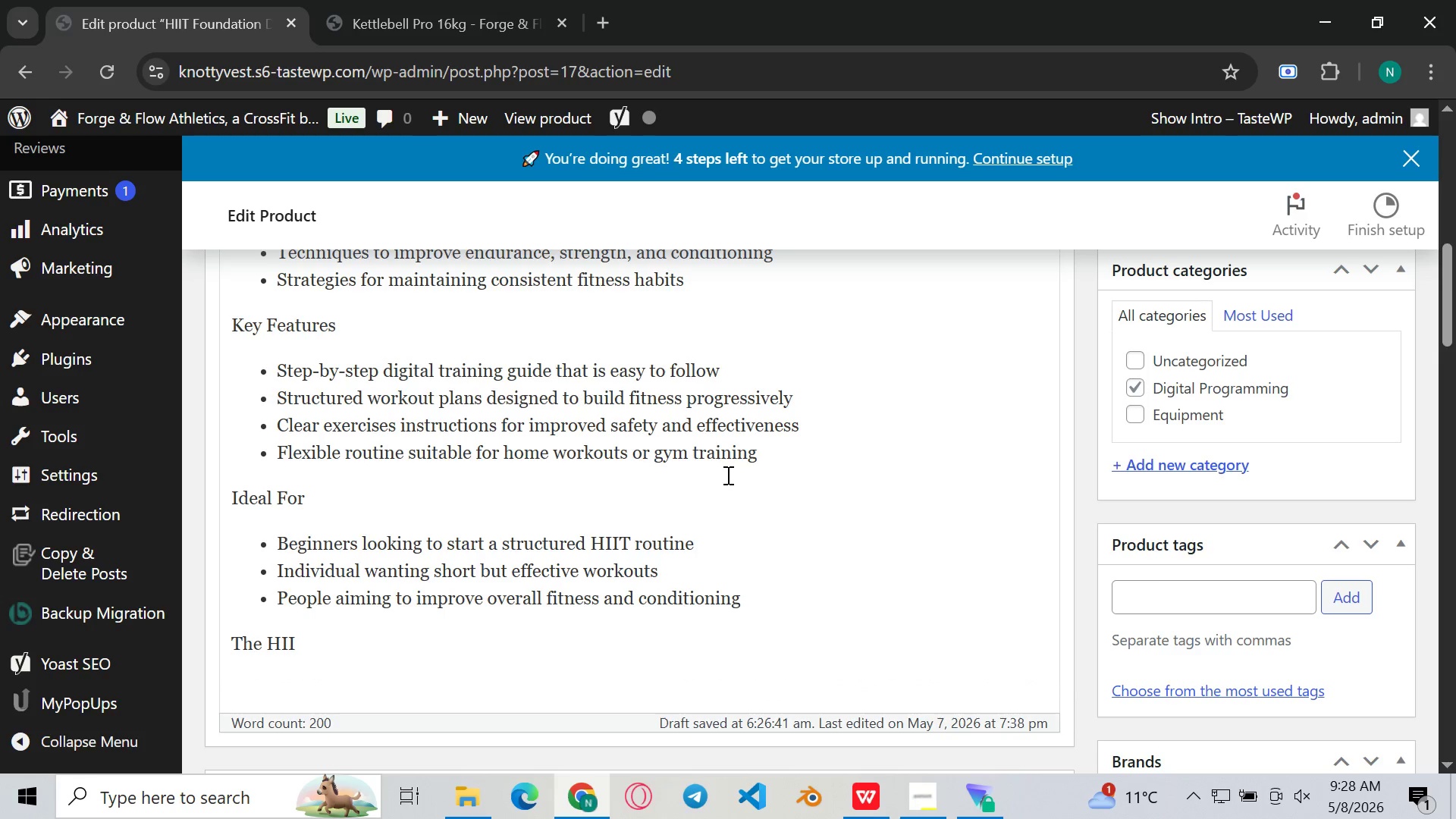 
key(Shift+T)
 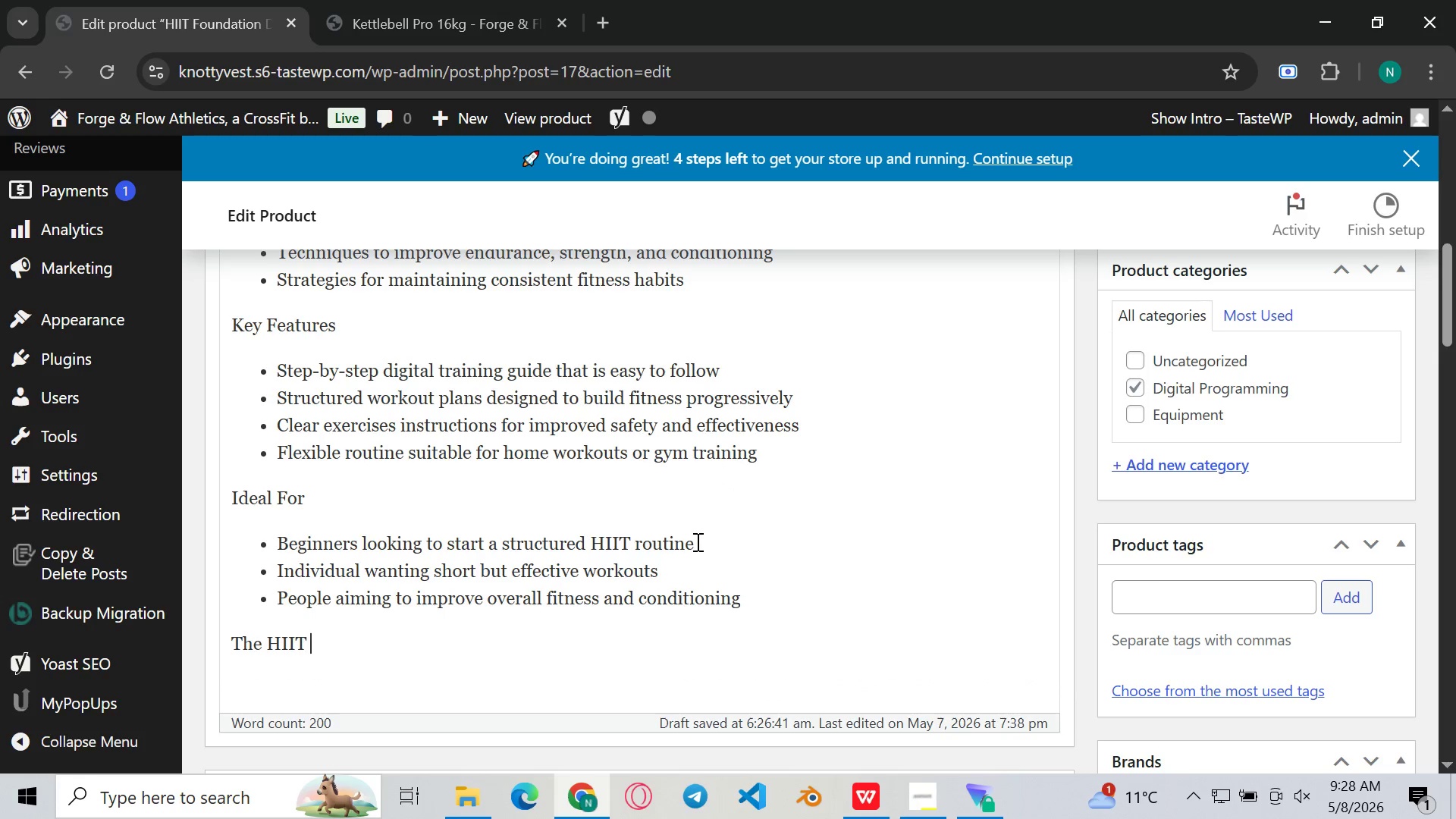 
key(Space)
 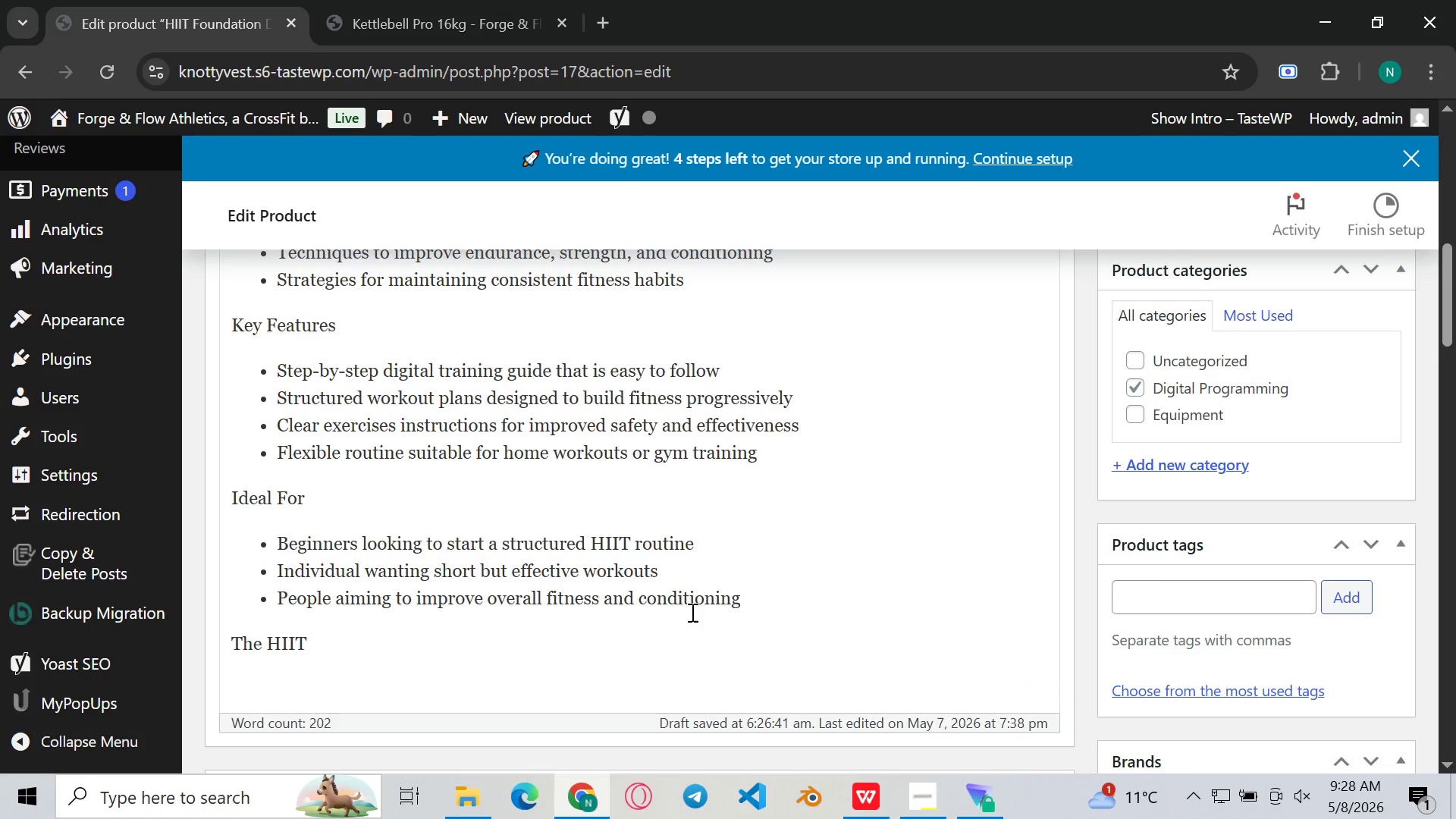 
type(FOun=)
key(Backspace)
key(Backspace)
key(Backspace)
key(Backspace)
type(oundation )
 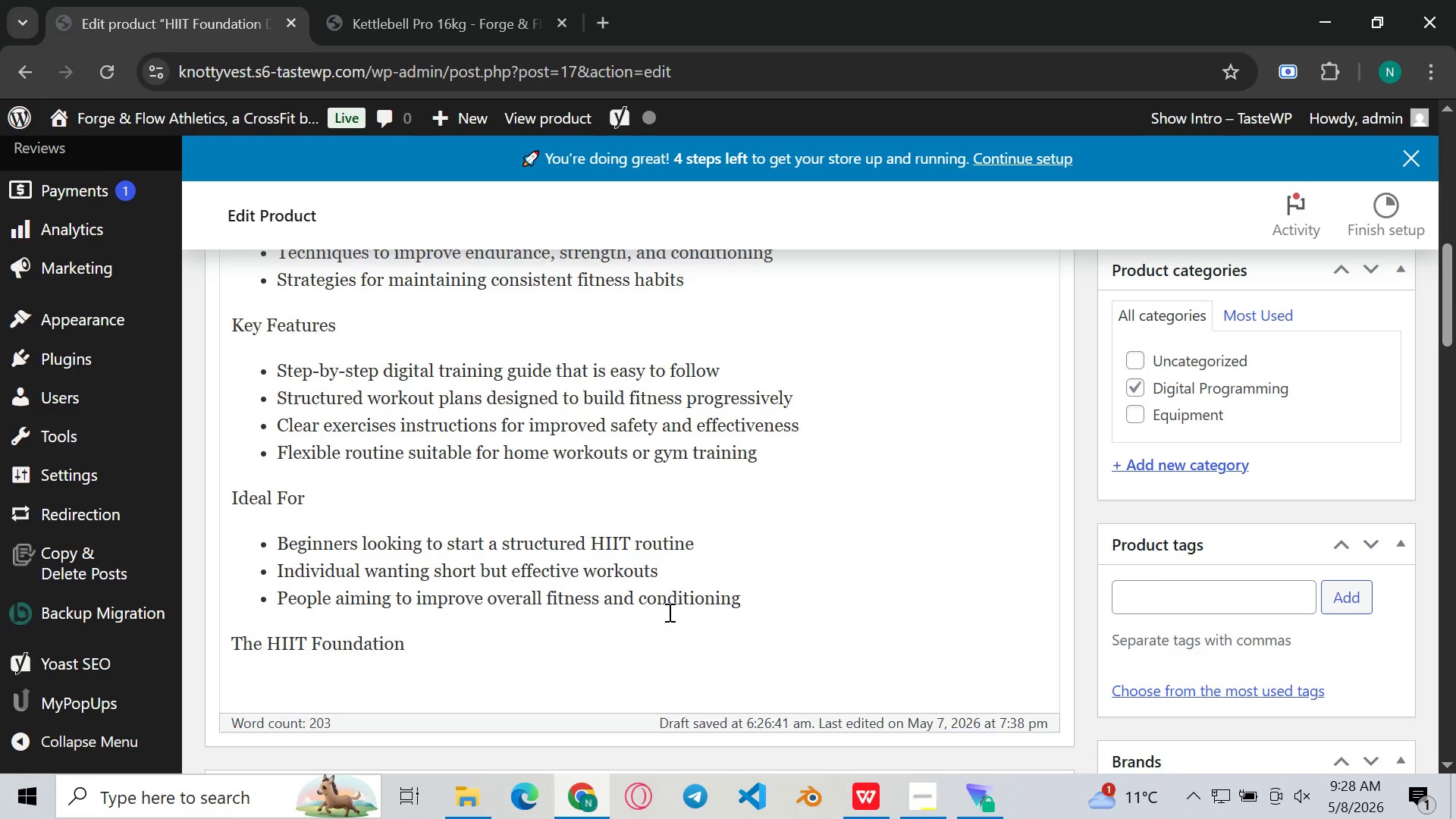 
wait(5.36)
 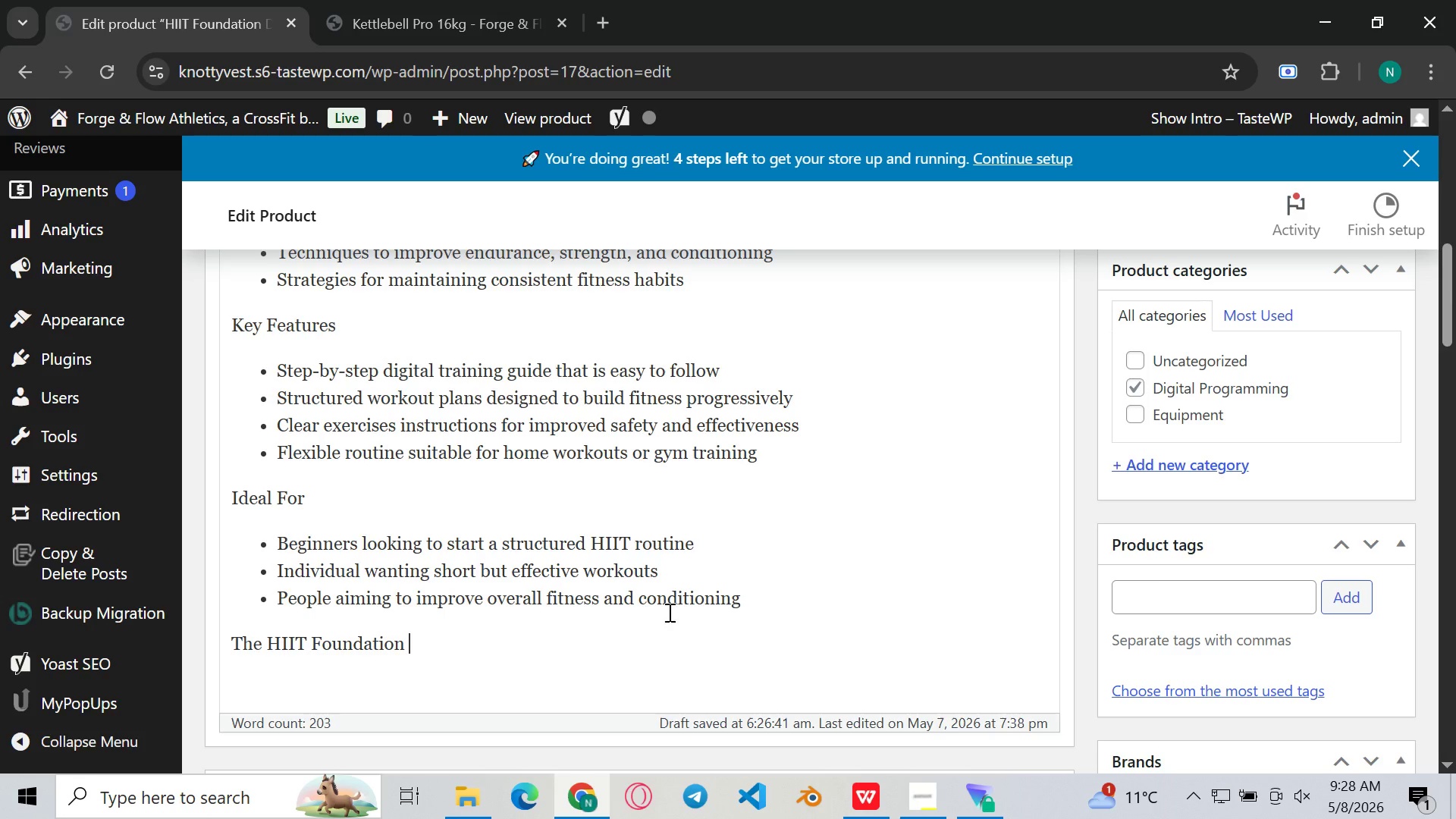 
type(Digi)
 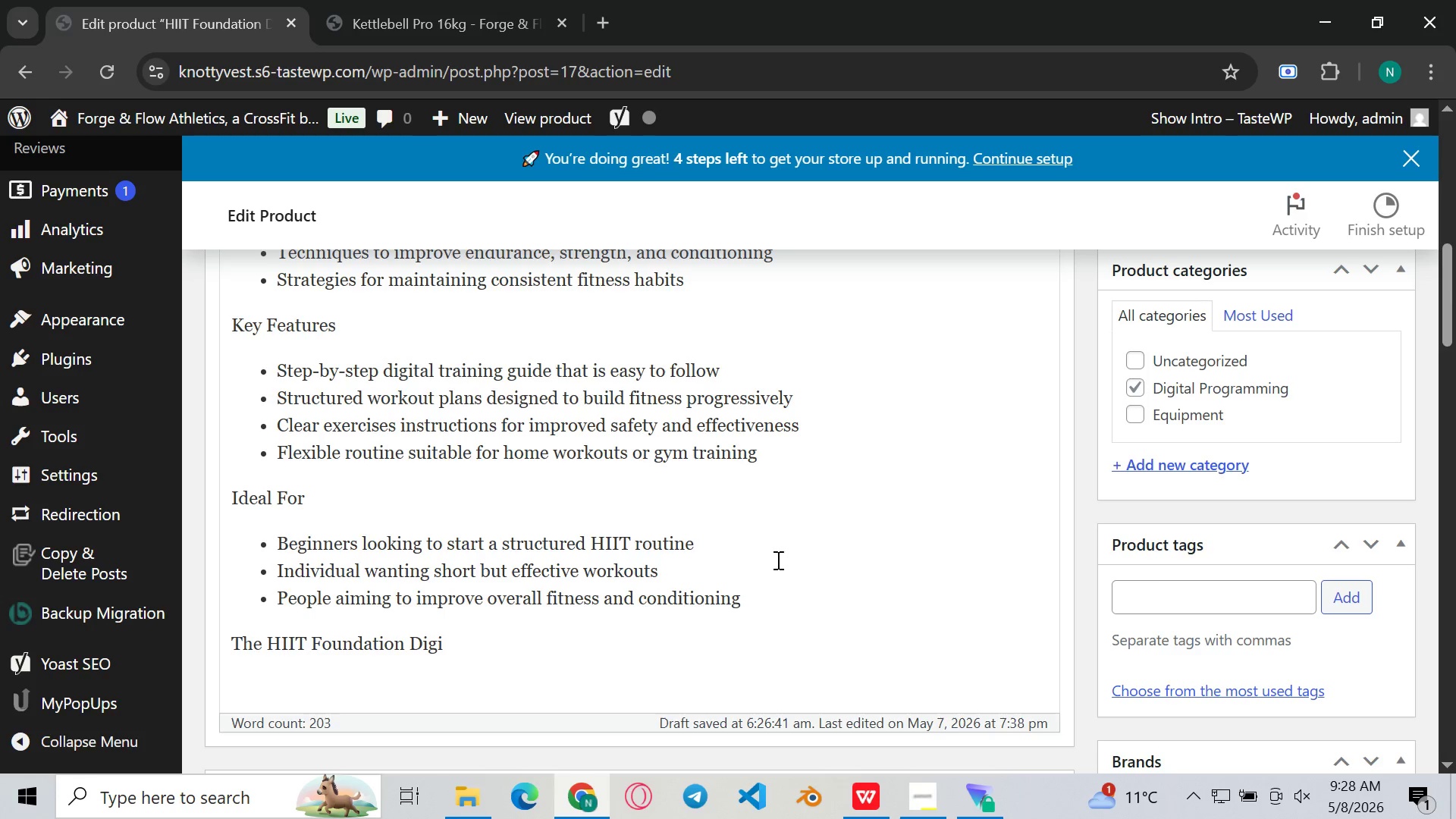 
type(tal Gud=)
key(Backspace)
key(Backspace)
type(ide )
 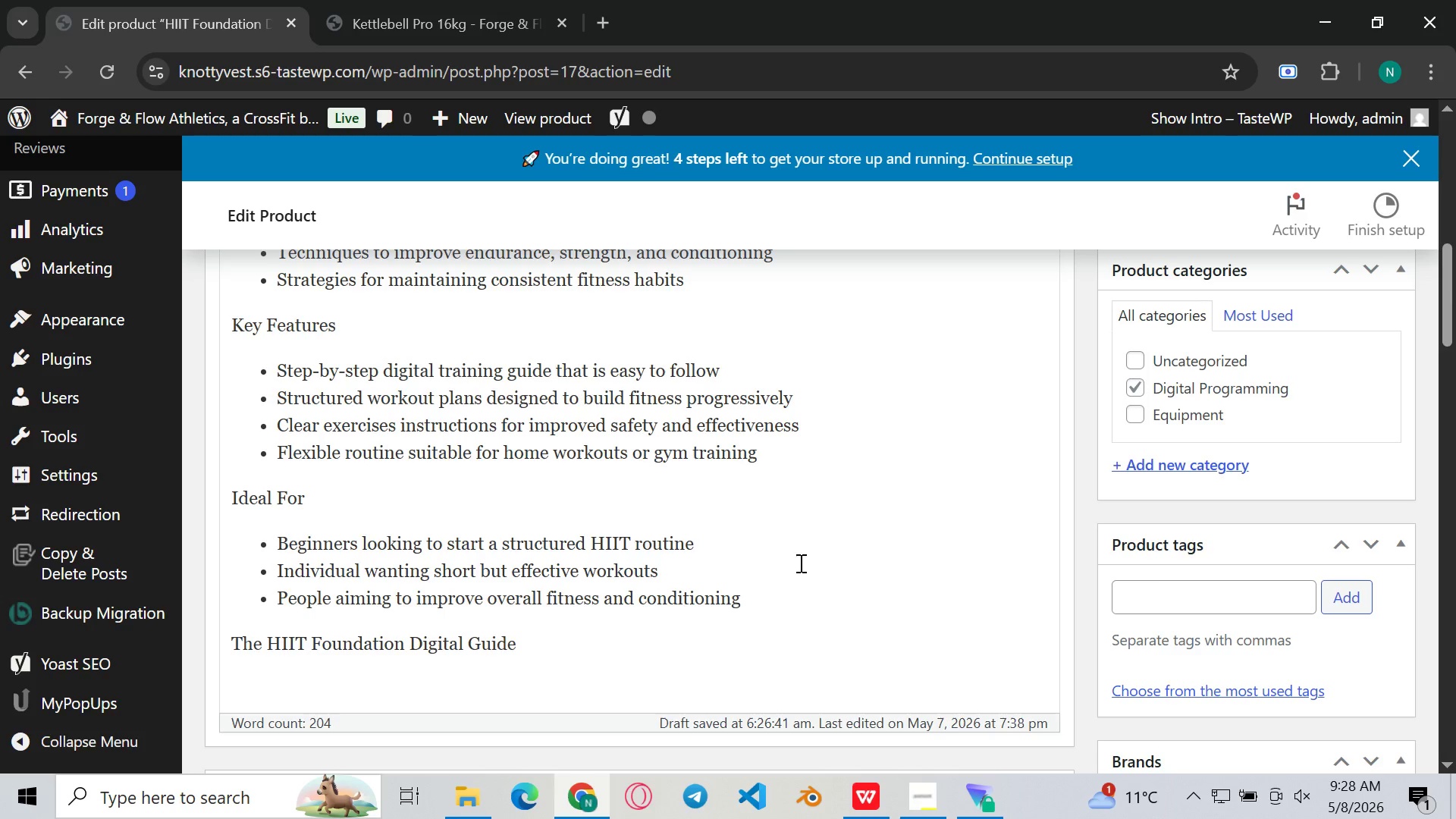 
type(provides  CLEA)
key(Backspace)
key(Backspace)
key(Backspace)
key(Backspace)
type(clr)
key(Backspace)
type(ear )
 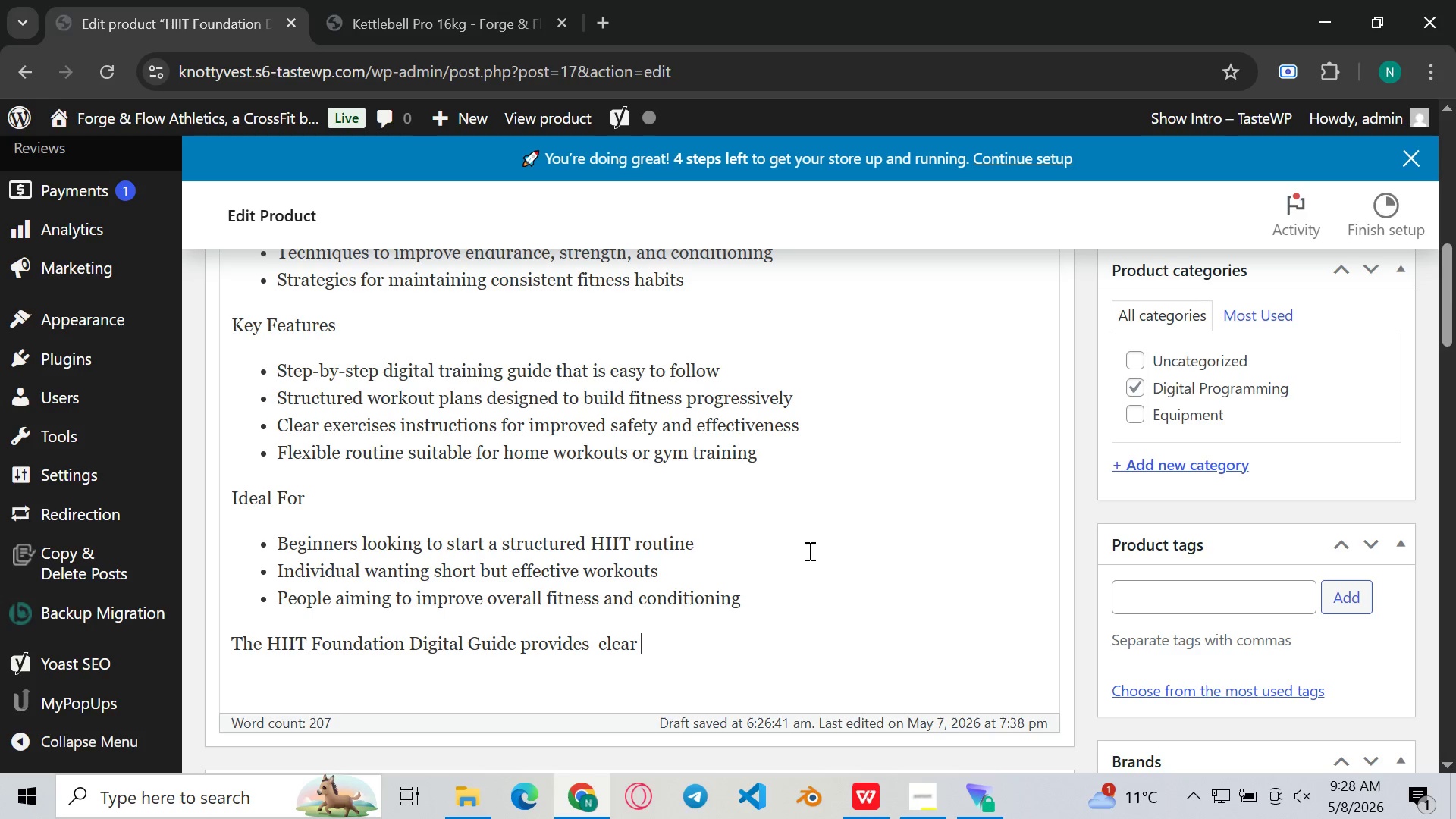 
type(and or)
 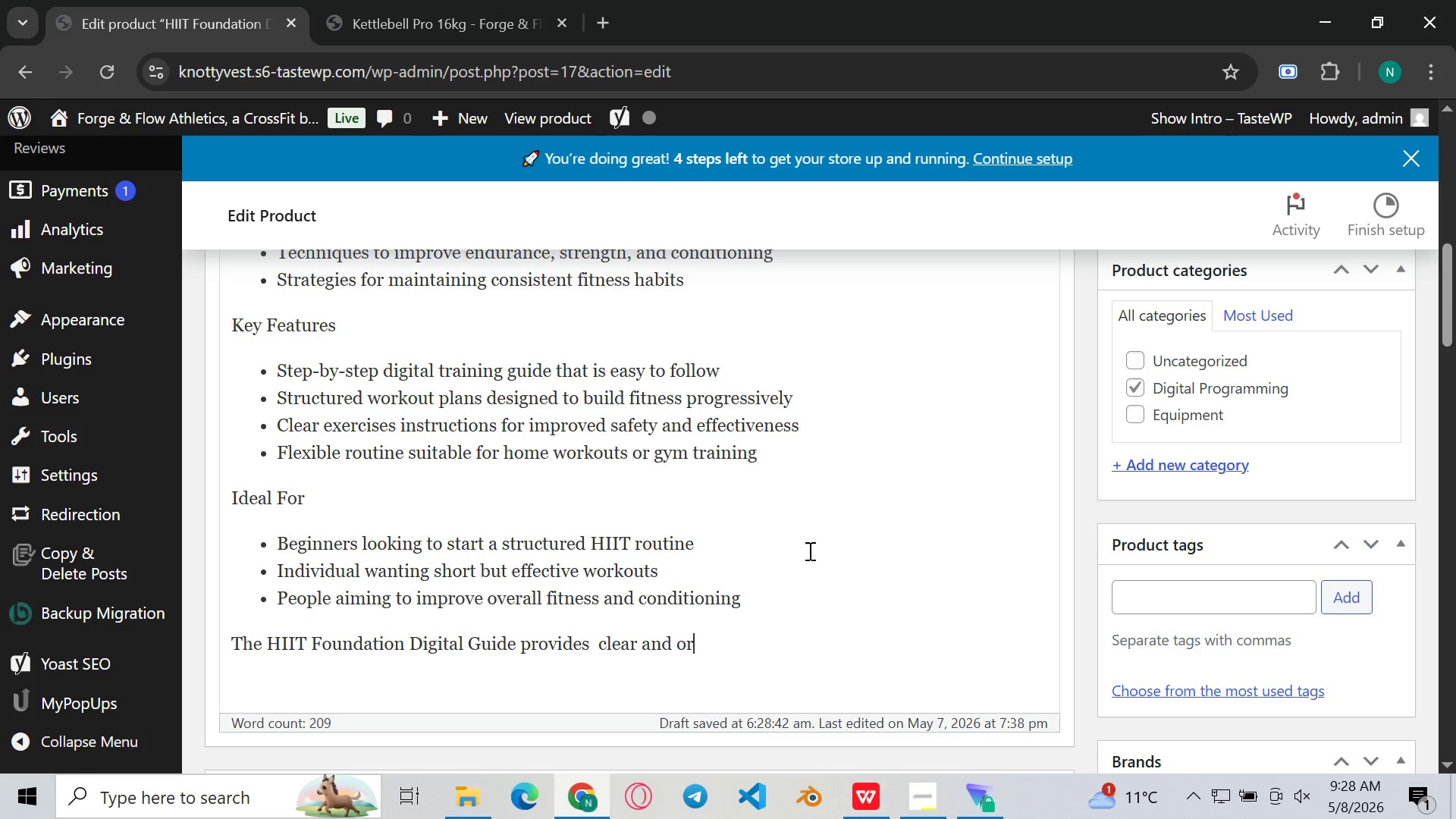 
type(ganizrd)
key(Backspace)
key(Backspace)
type(rd)
key(Backspace)
key(Backspace)
type(es)
key(Backspace)
type(d approach )
 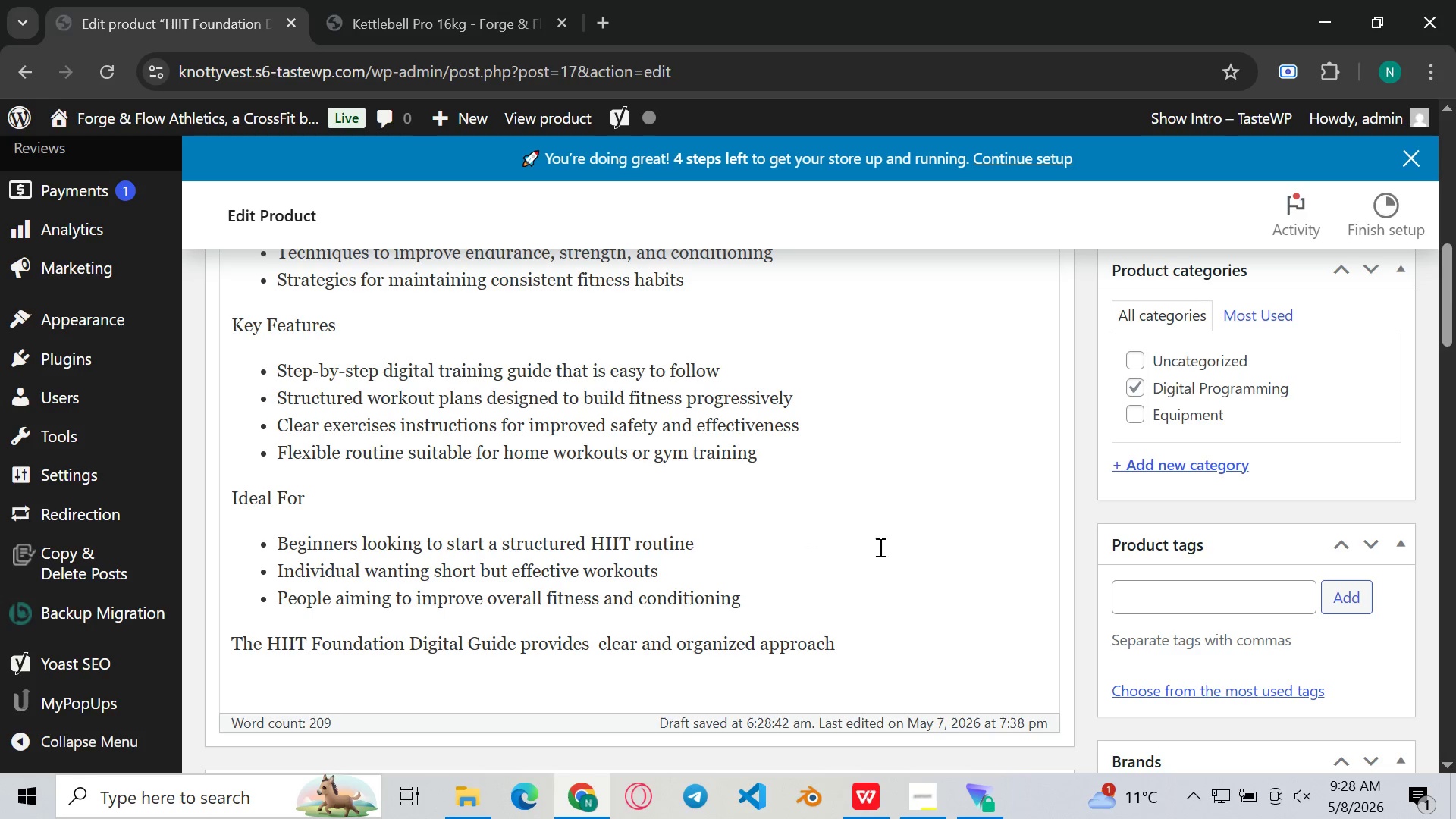 
type(to hoig)
key(Backspace)
key(Backspace)
type(gh=in)
key(Backspace)
key(Backspace)
key(Backspace)
type(-intensir)
key(Backspace)
type(ty )
 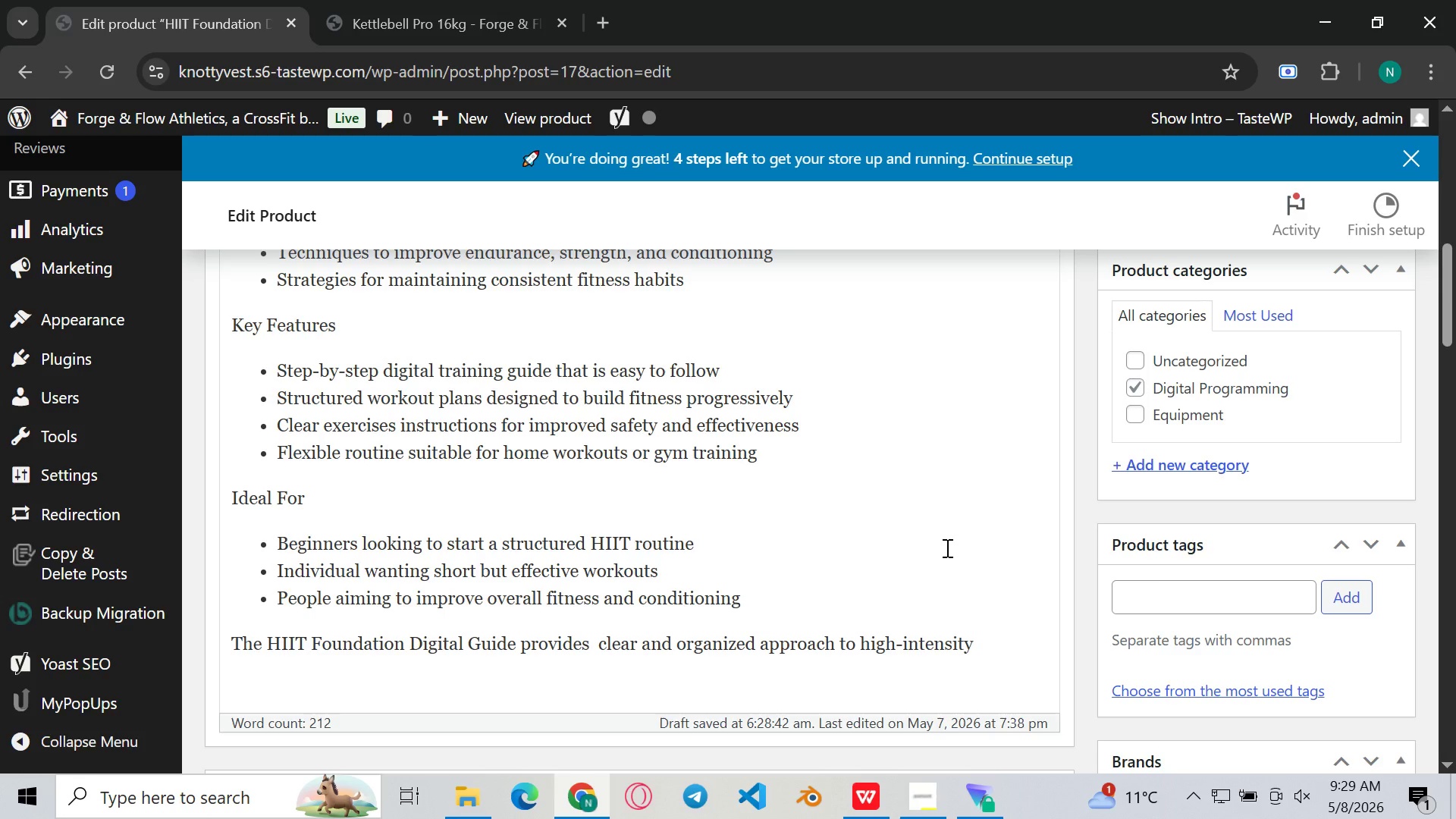 
type(trai)
key(Backspace)
type(ino)
key(Backspace)
type(ing, helping usr)
key(Backspace)
type(ers build a strong)
key(Backspace)
type(ger )
key(Backspace)
type(, more active )
 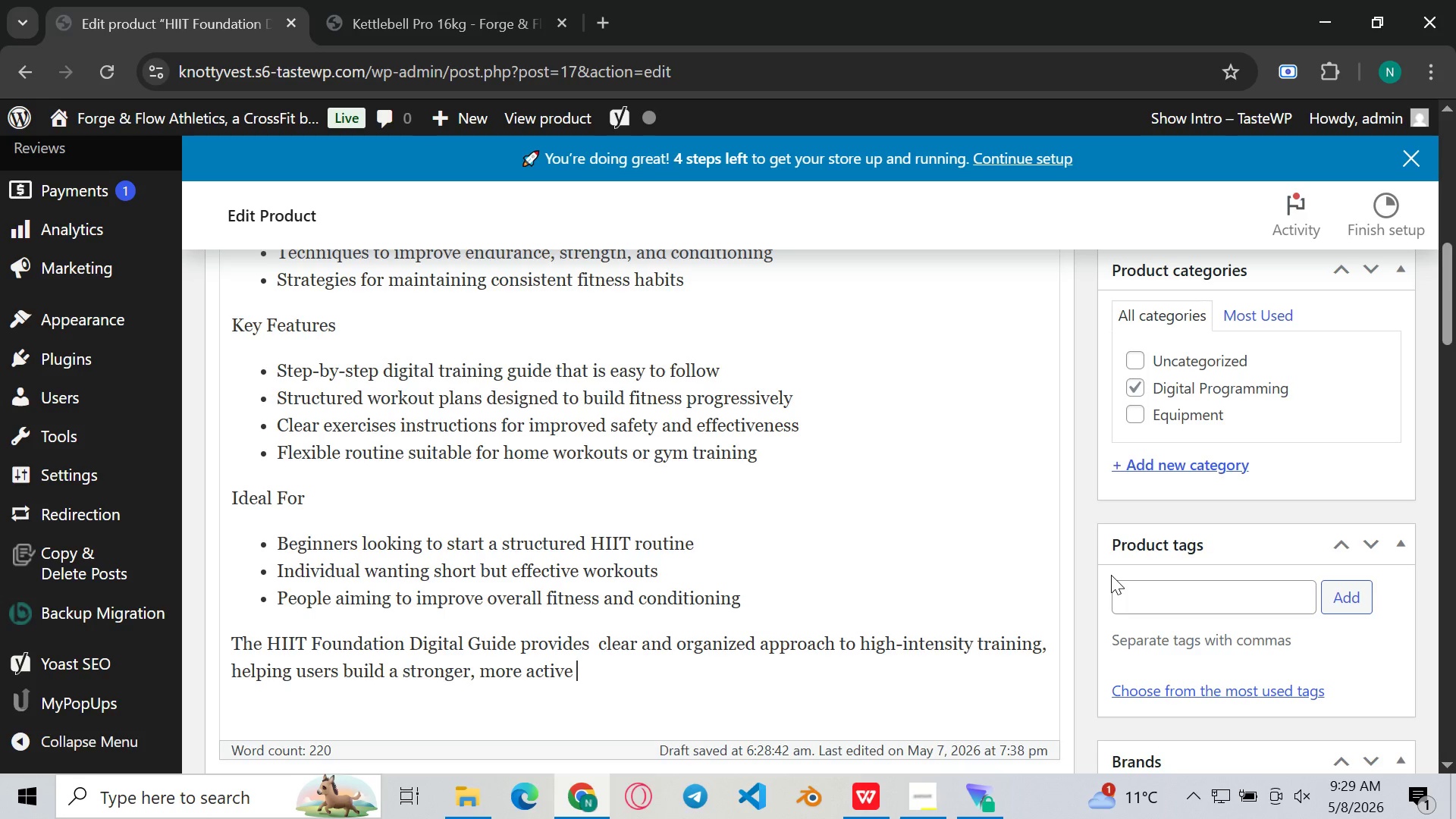 
wait(6.78)
 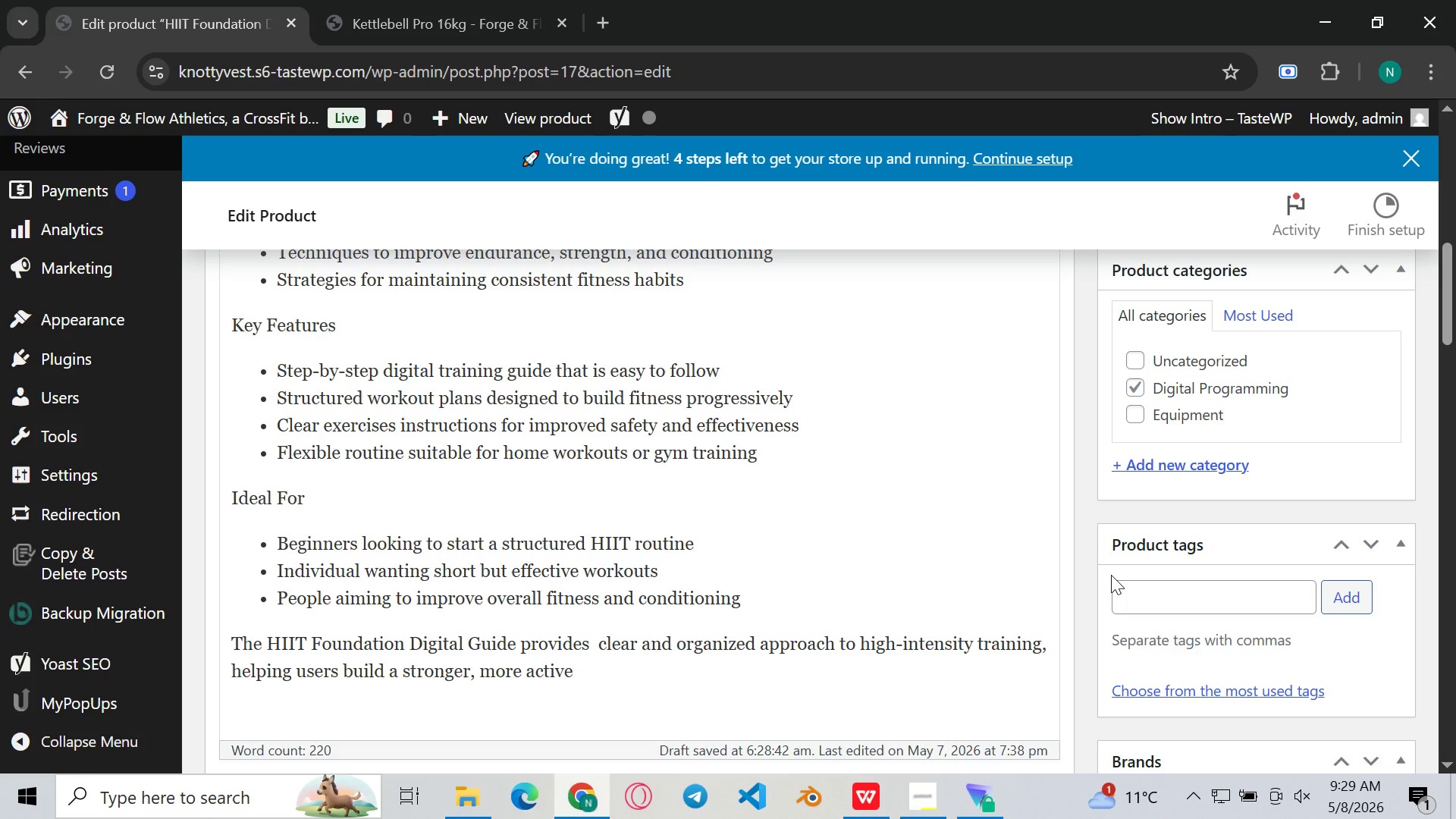 
type(lifestyle while supporting their long-term fitme)
key(Backspace)
key(Backspace)
type(ness and body composition goals.)
 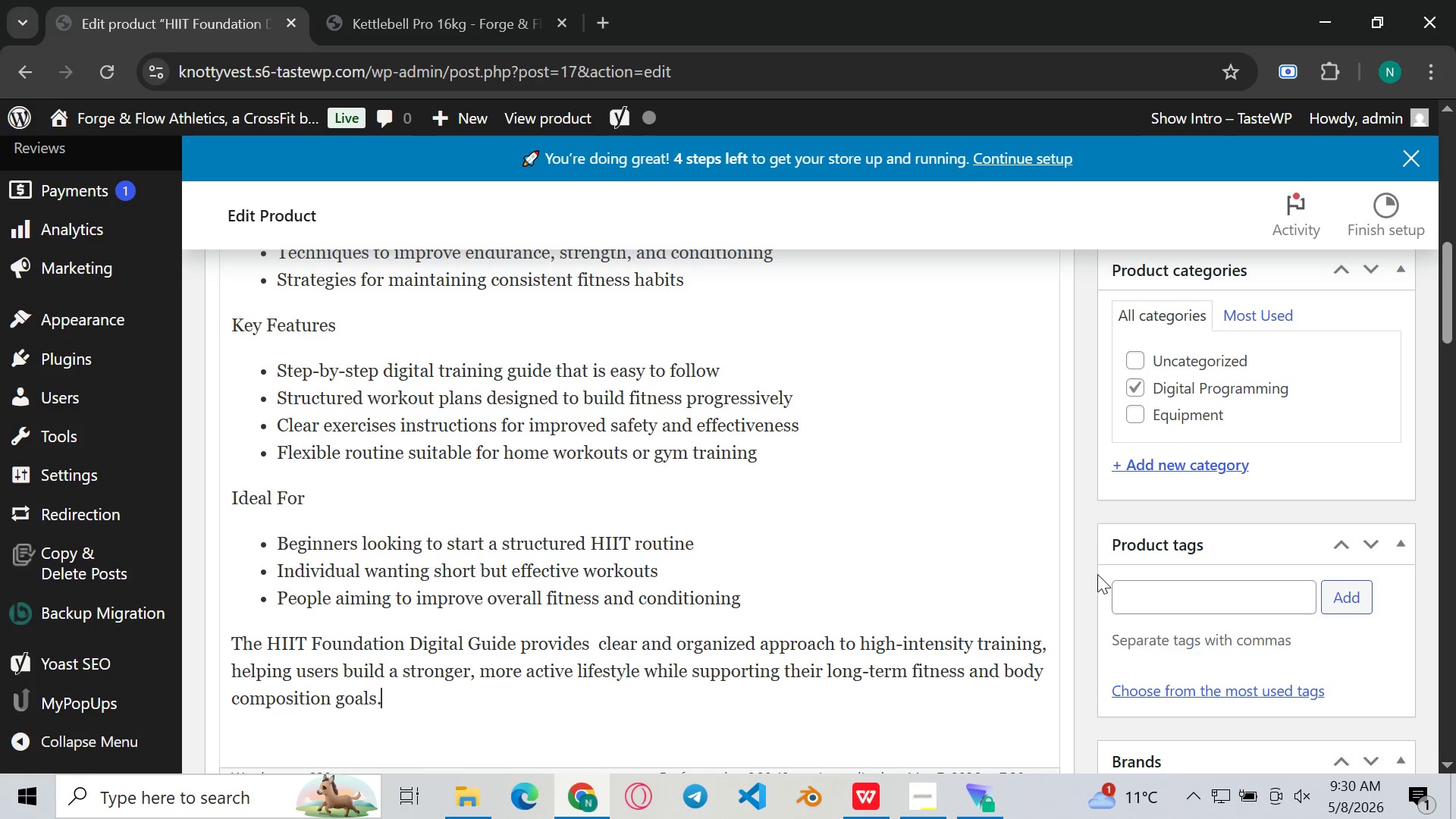 
scroll: coordinate [1097, 574], scroll_direction: up, amount: 3.0
 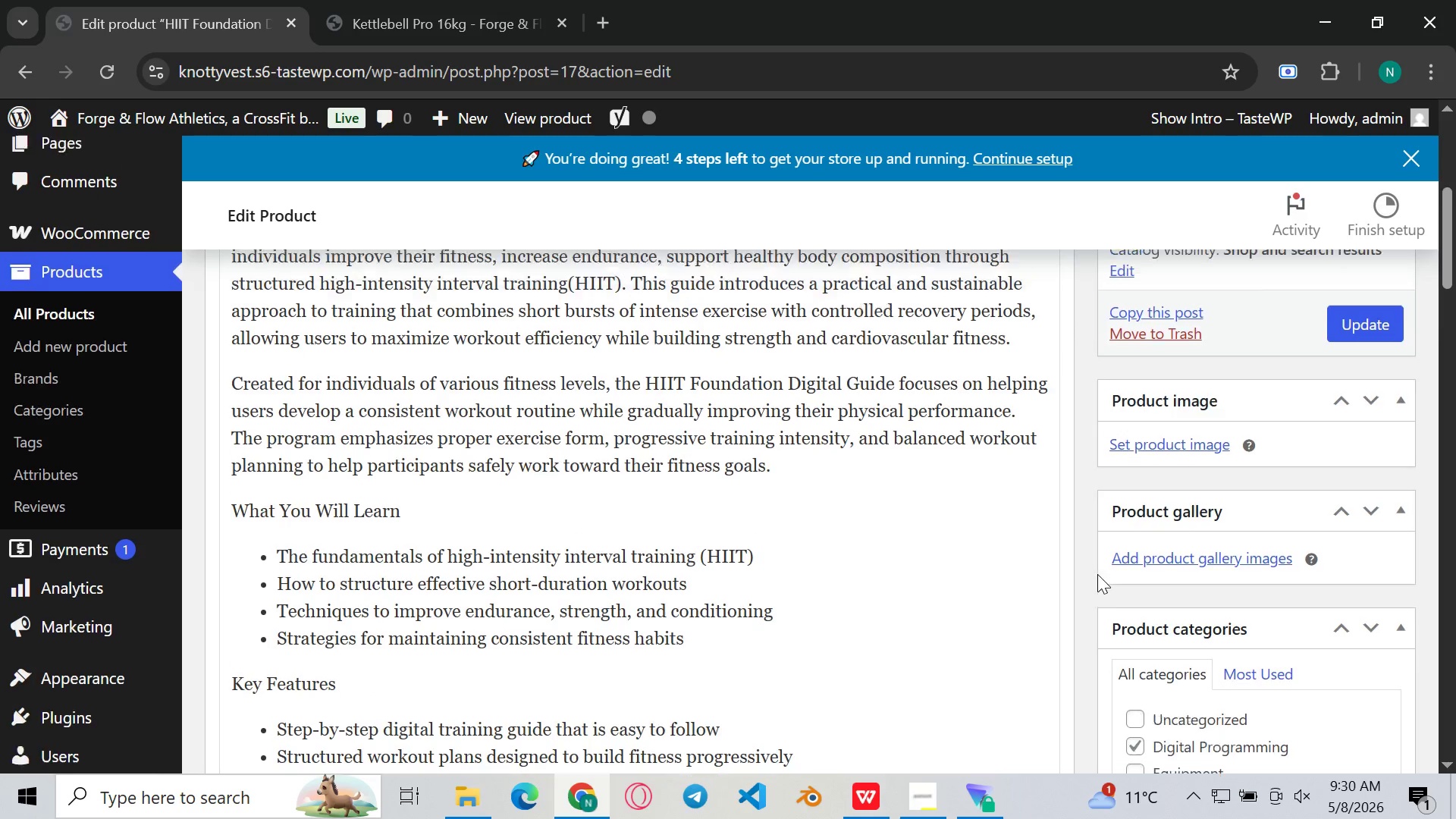 
scroll: coordinate [951, 609], scroll_direction: down, amount: 13.0
 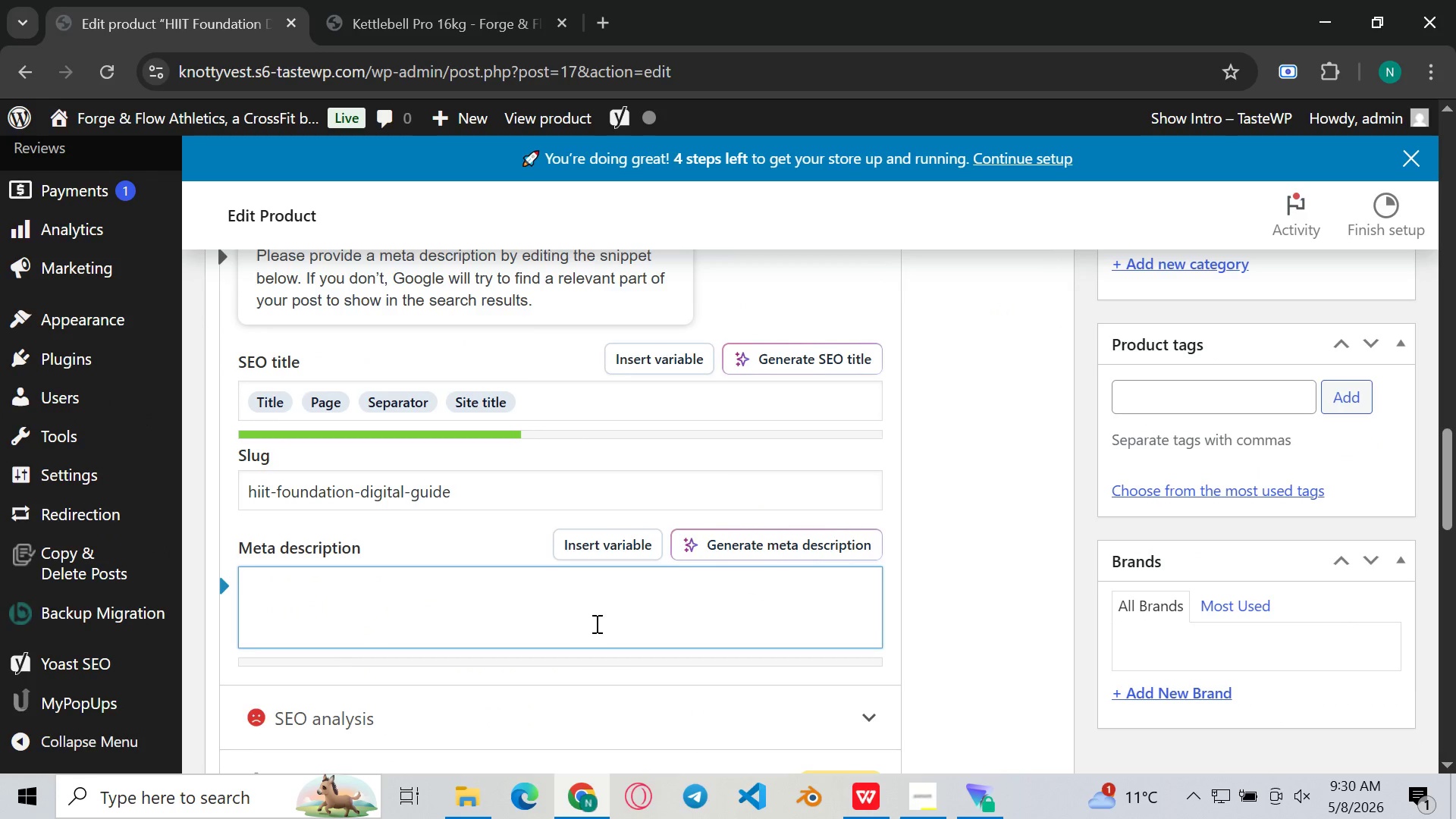 
type(THE)
key(Backspace)
key(Backspace)
type(HE )
key(Backspace)
key(Backspace)
key(Backspace)
type(he only )
 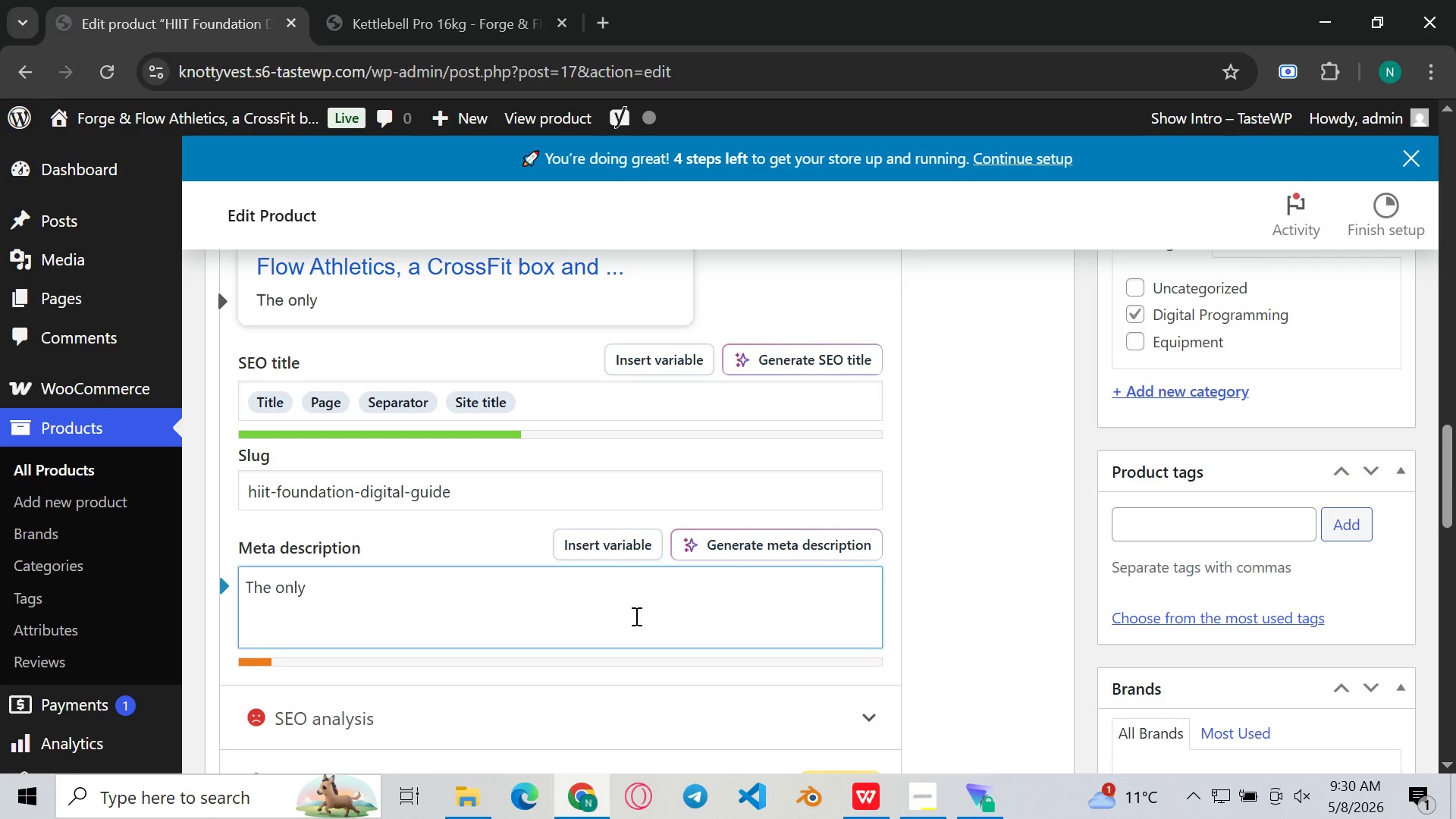 
type(training pal)
key(Backspace)
key(Backspace)
type(lan )
 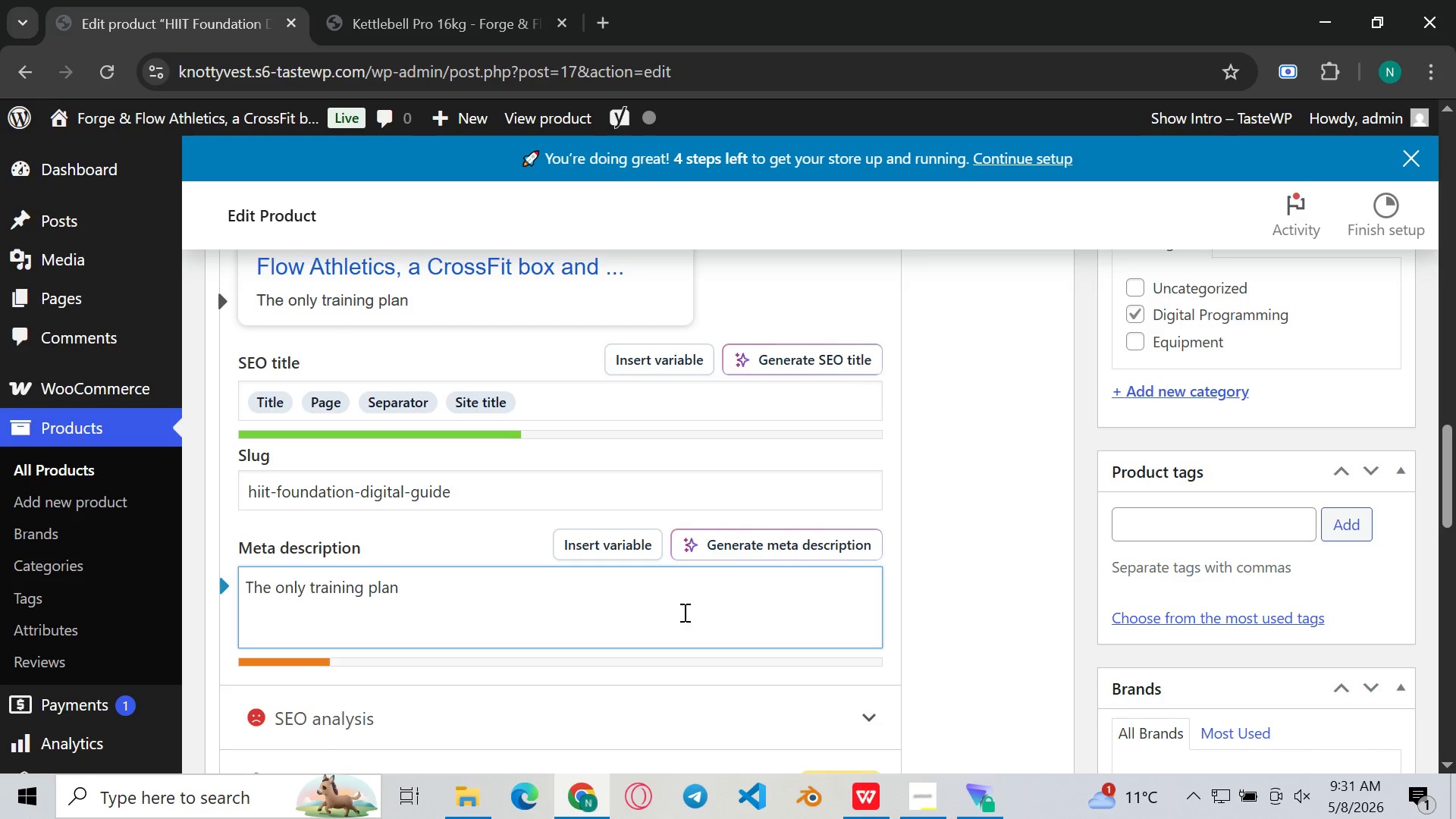 
type(that gua)
 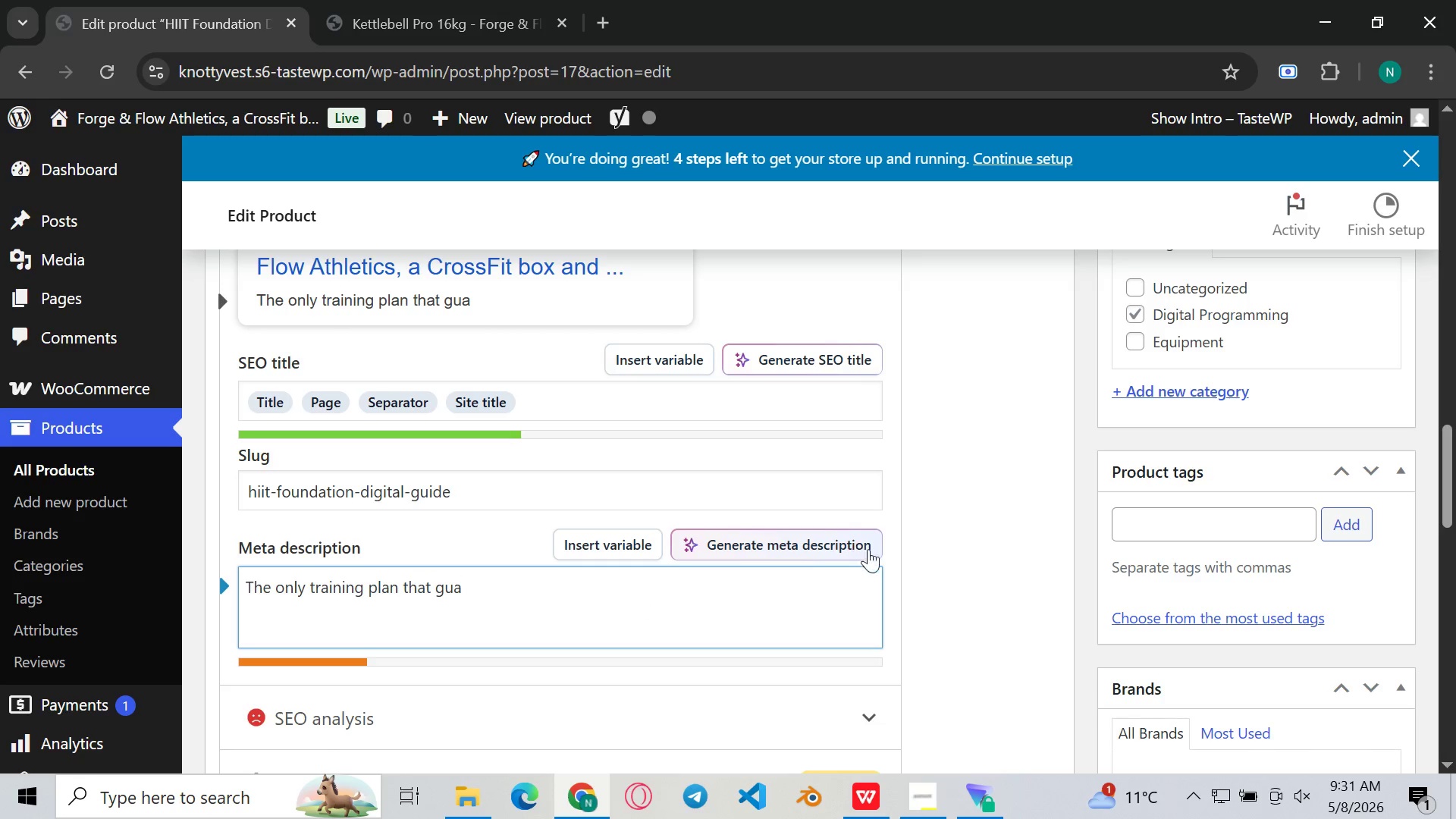 
type(ran)
 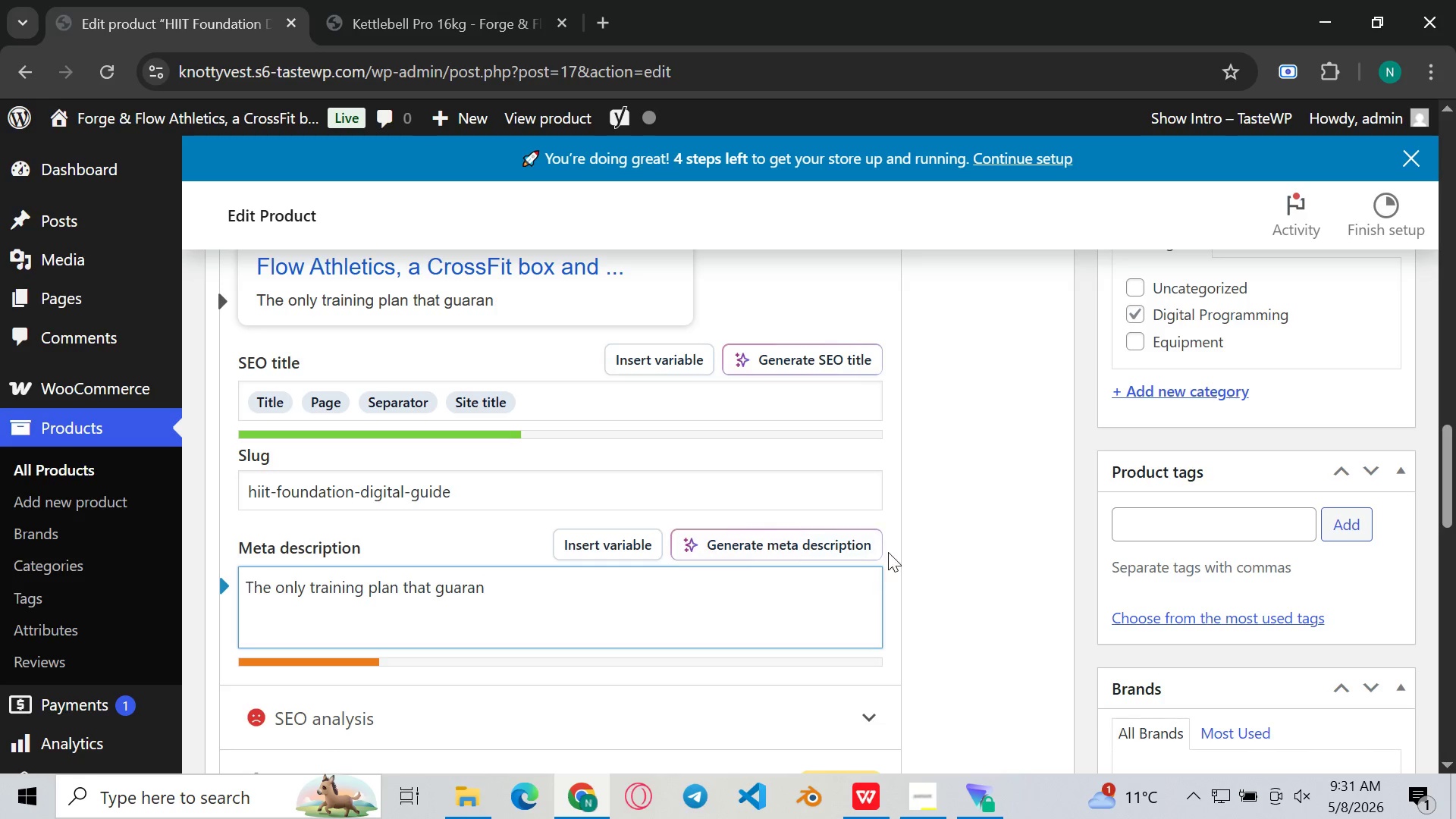 
type(tees muscle groeth)
key(Backspace)
key(Backspace)
key(Backspace)
type(wth and fat loss. Evidence)
 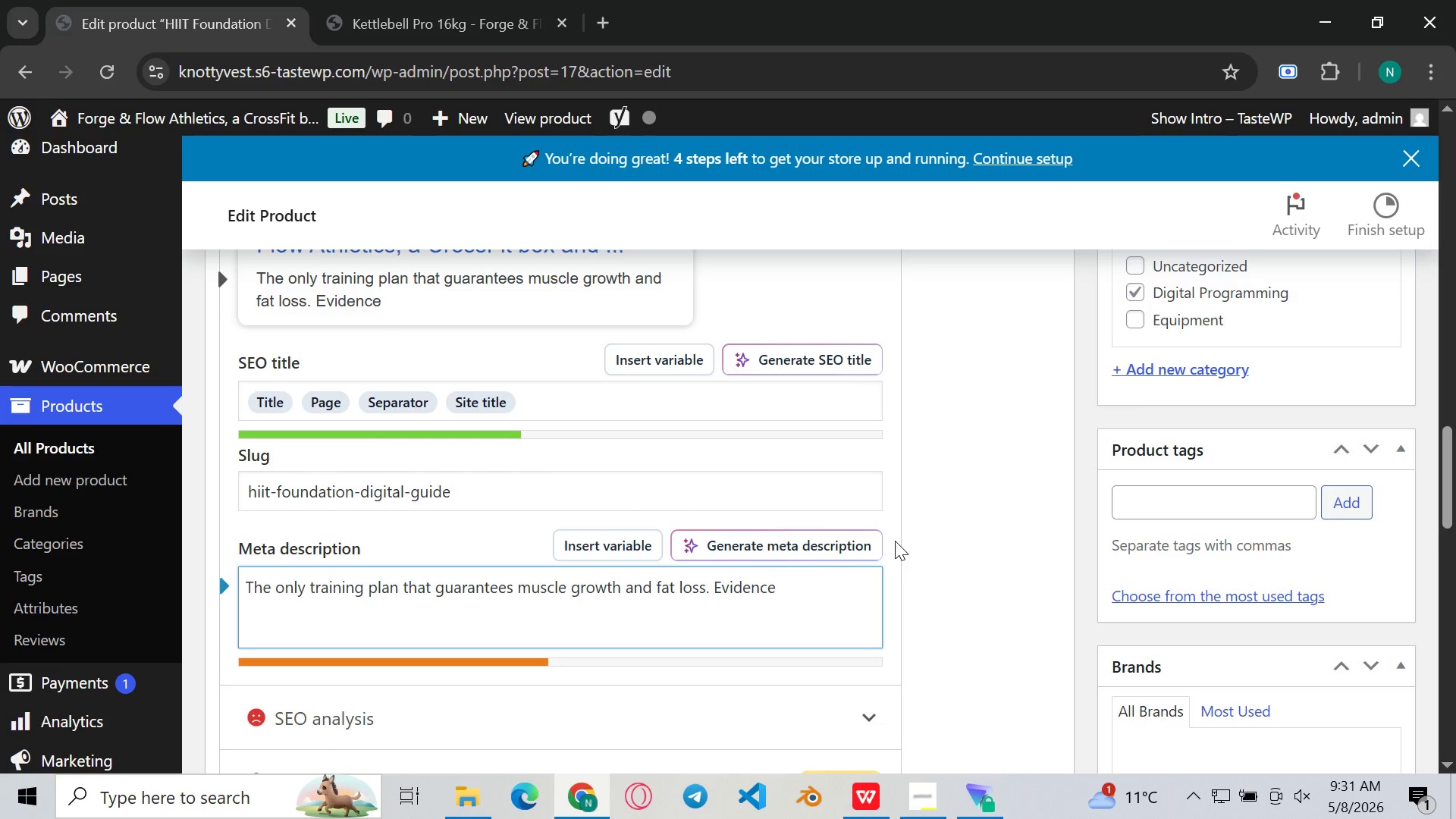 
type(-based ster)
key(Backspace)
key(Backspace)
type(rength and conditiona)
key(Backspace)
type(ing program desined)
key(Backspace)
key(Backspace)
key(Backspace)
type(gned to support progrr)
key(Backspace)
type(essive fitness.)
 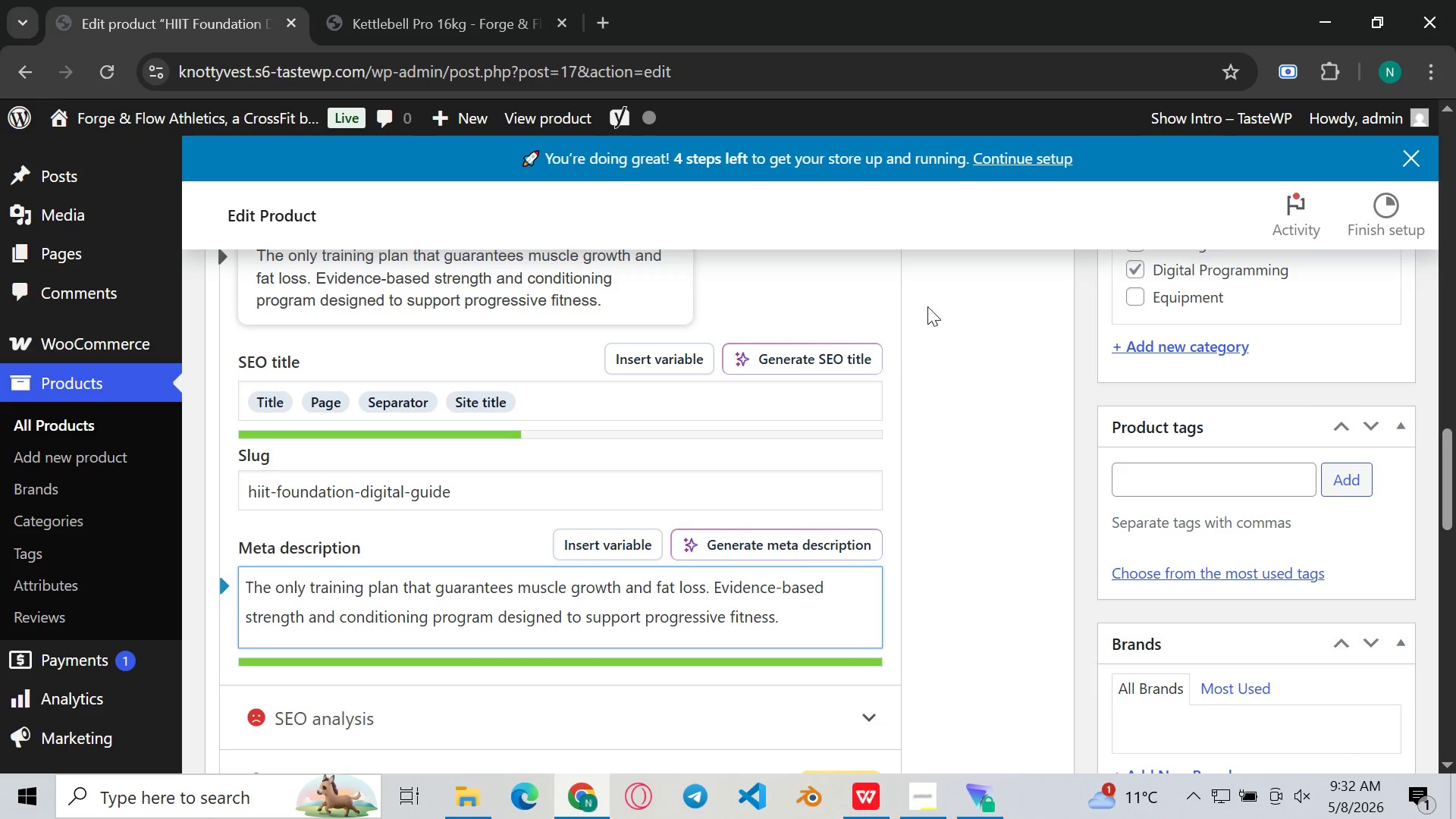 
scroll: coordinate [966, 438], scroll_direction: down, amount: 17.0
 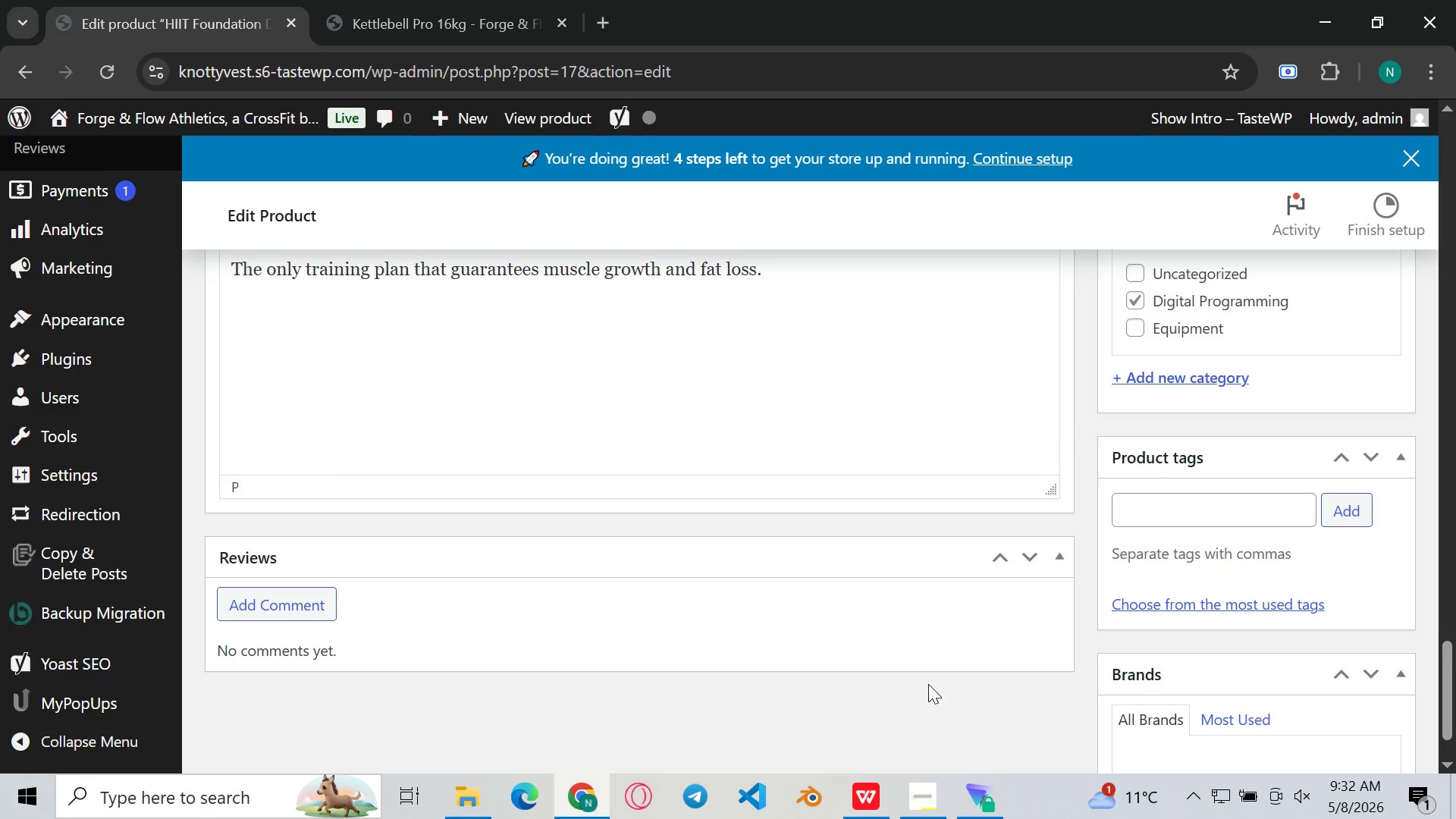 
wait(21.25)
 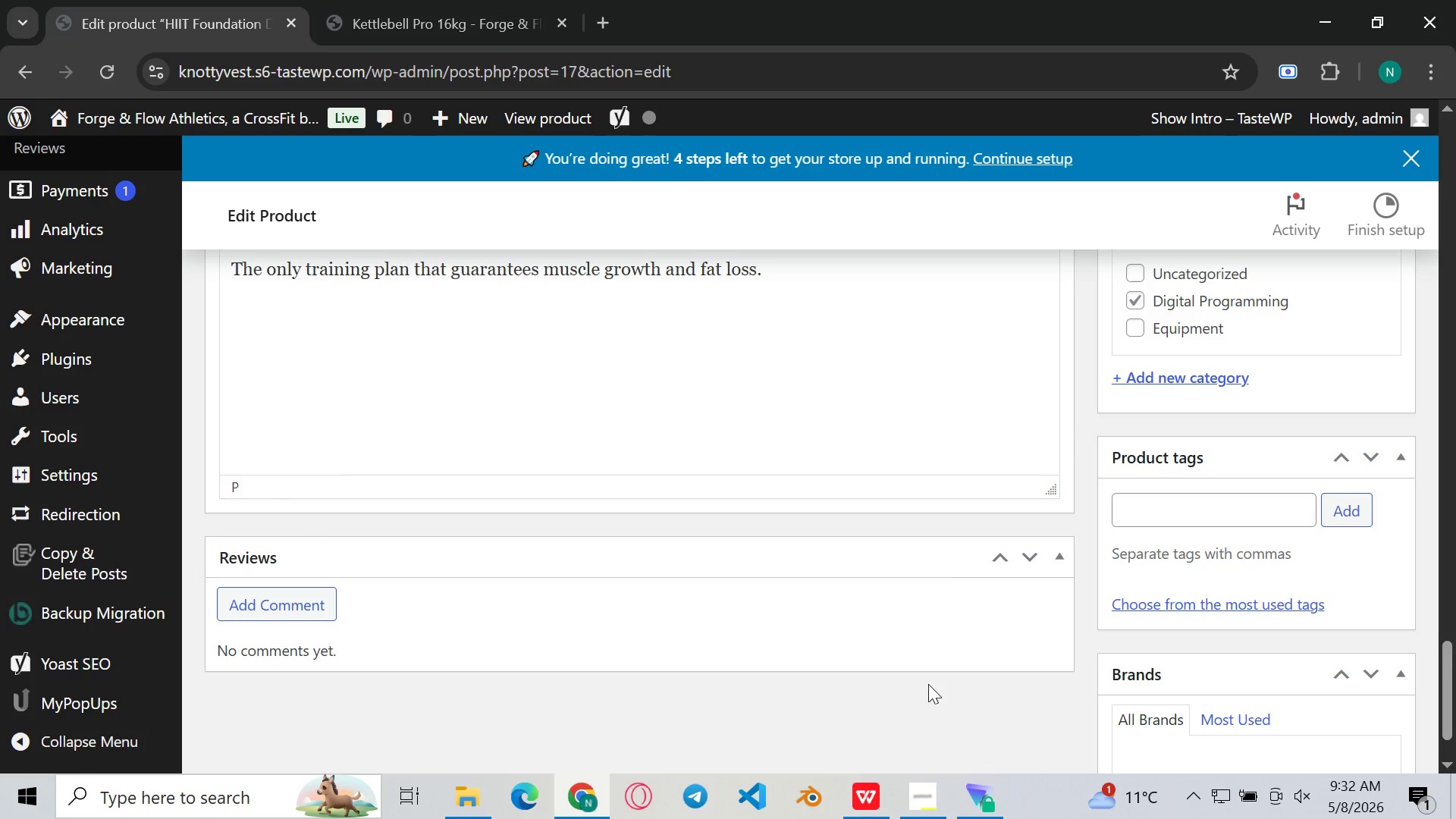 
left_click([475, 789])
 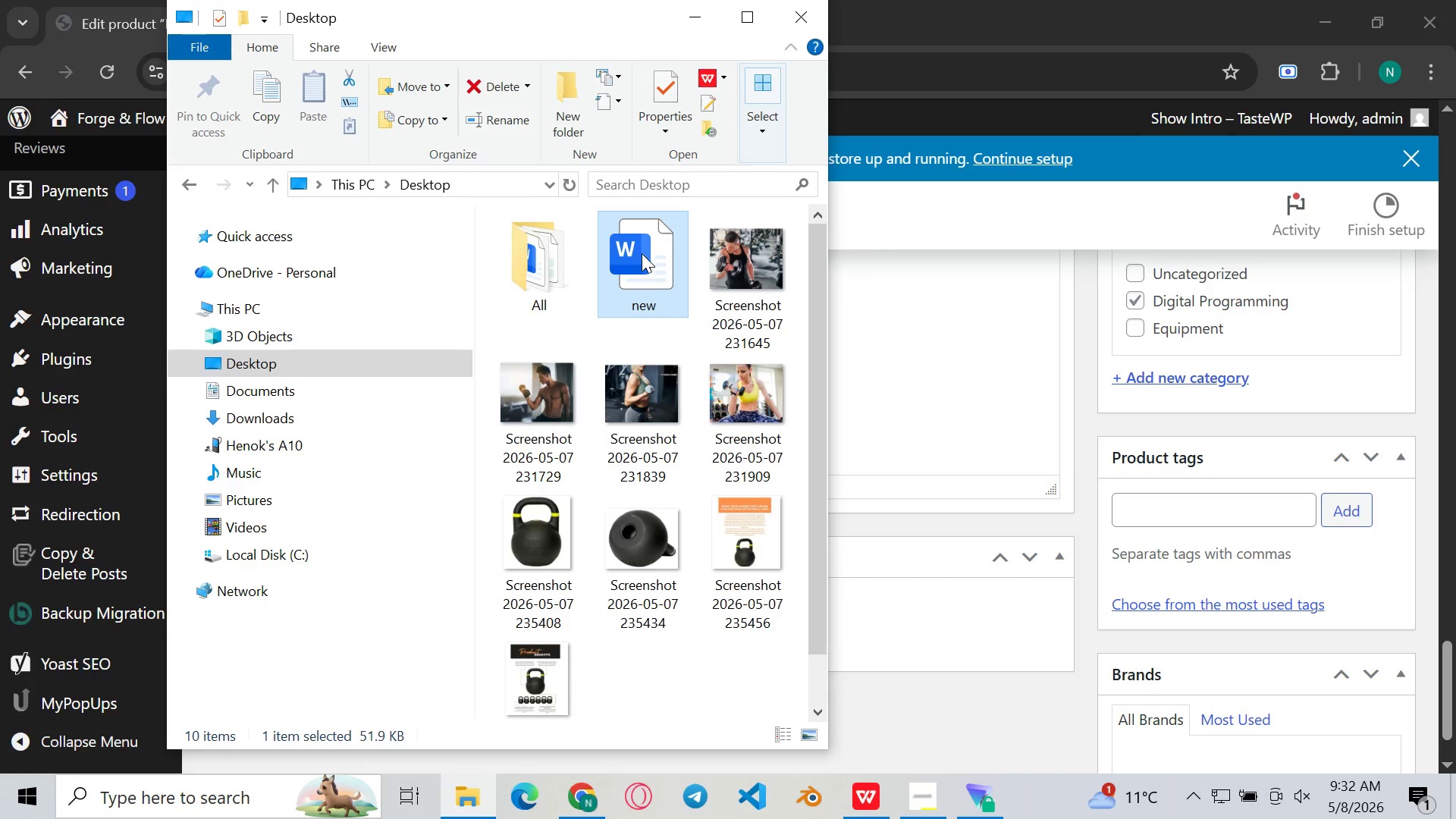 
right_click([642, 253])
 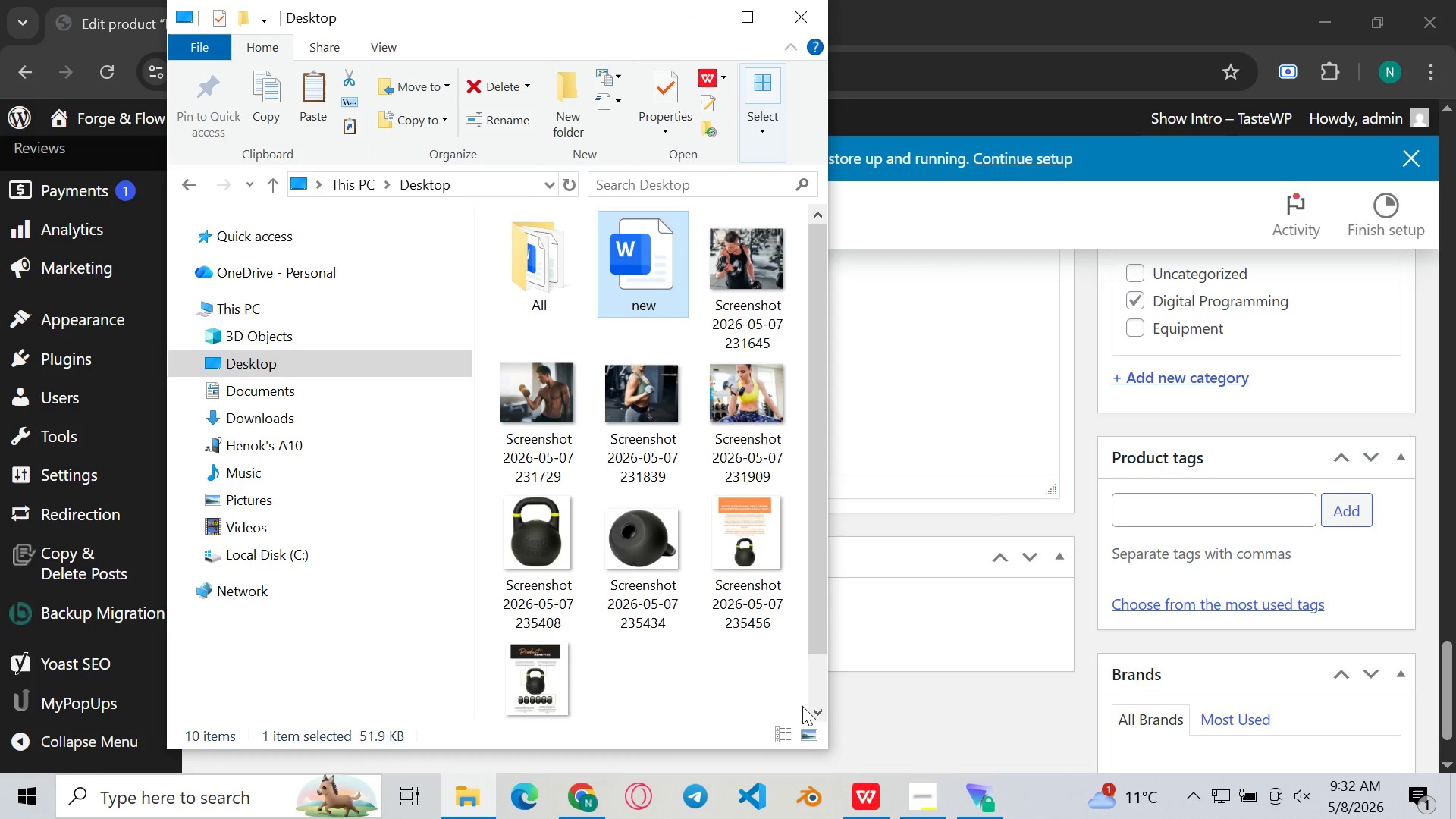 
left_click_drag(start_coordinate=[712, 796], to_coordinate=[717, 793])
 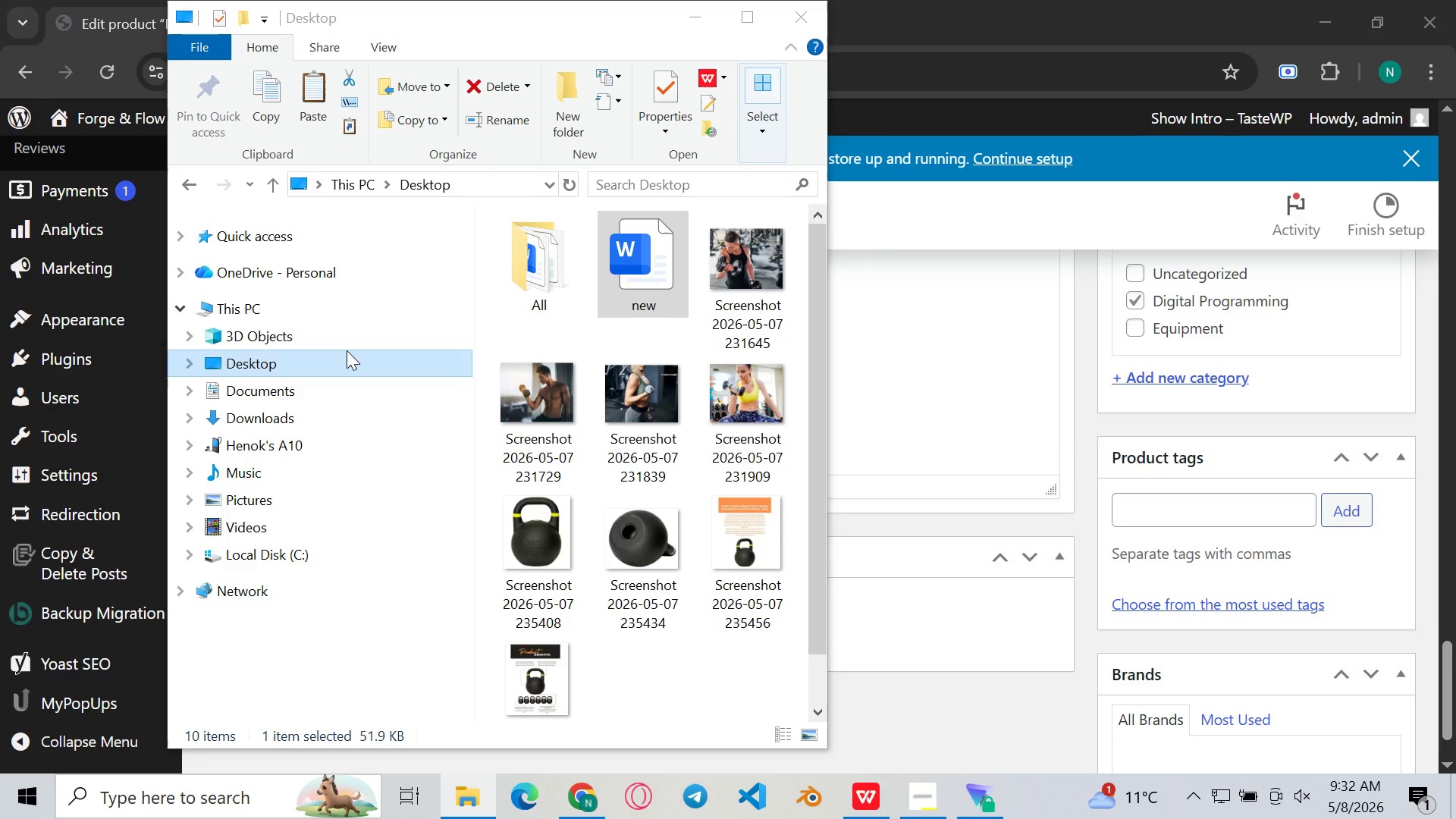 
left_click([346, 350])
 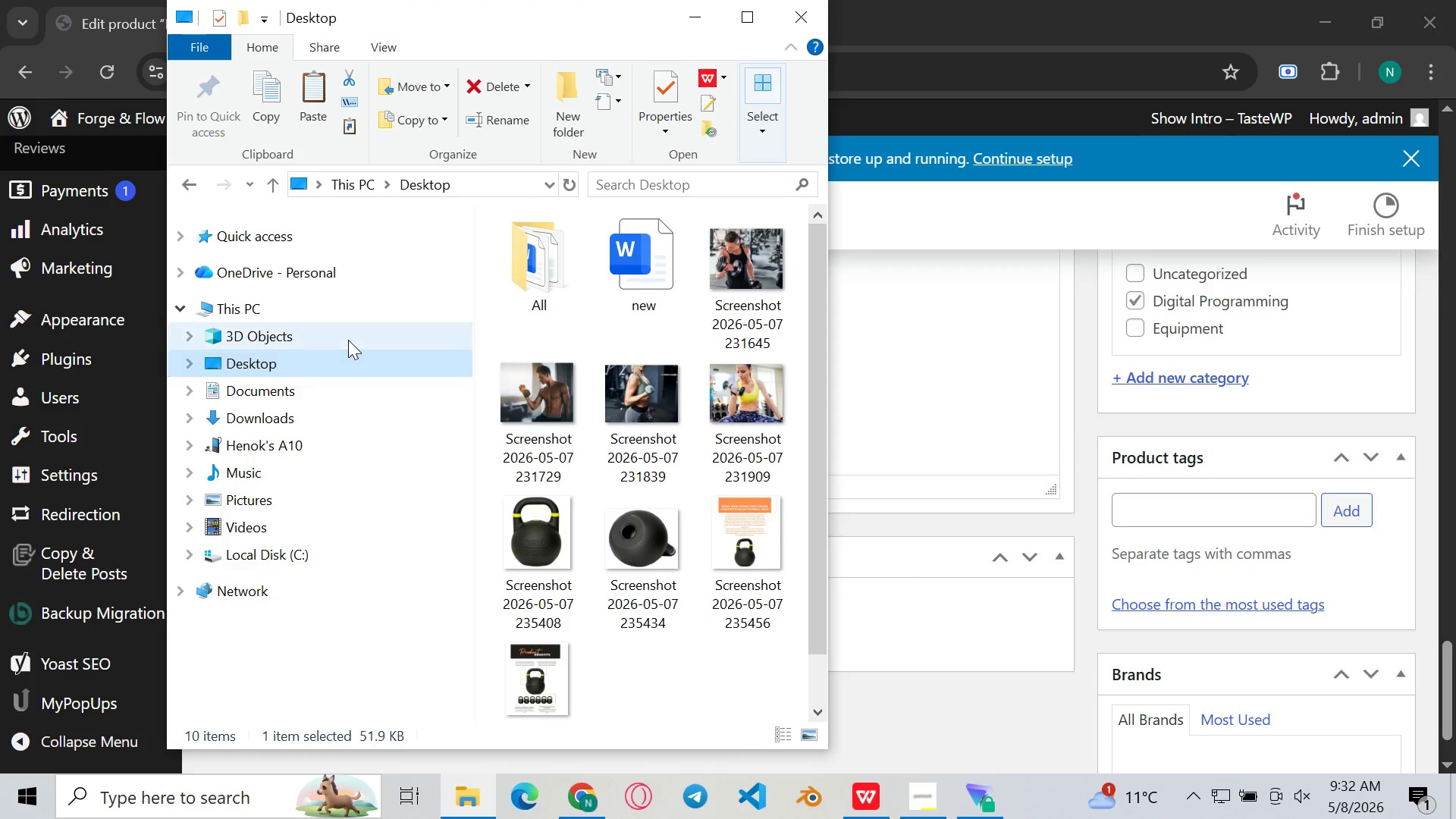 
left_click([348, 340])
 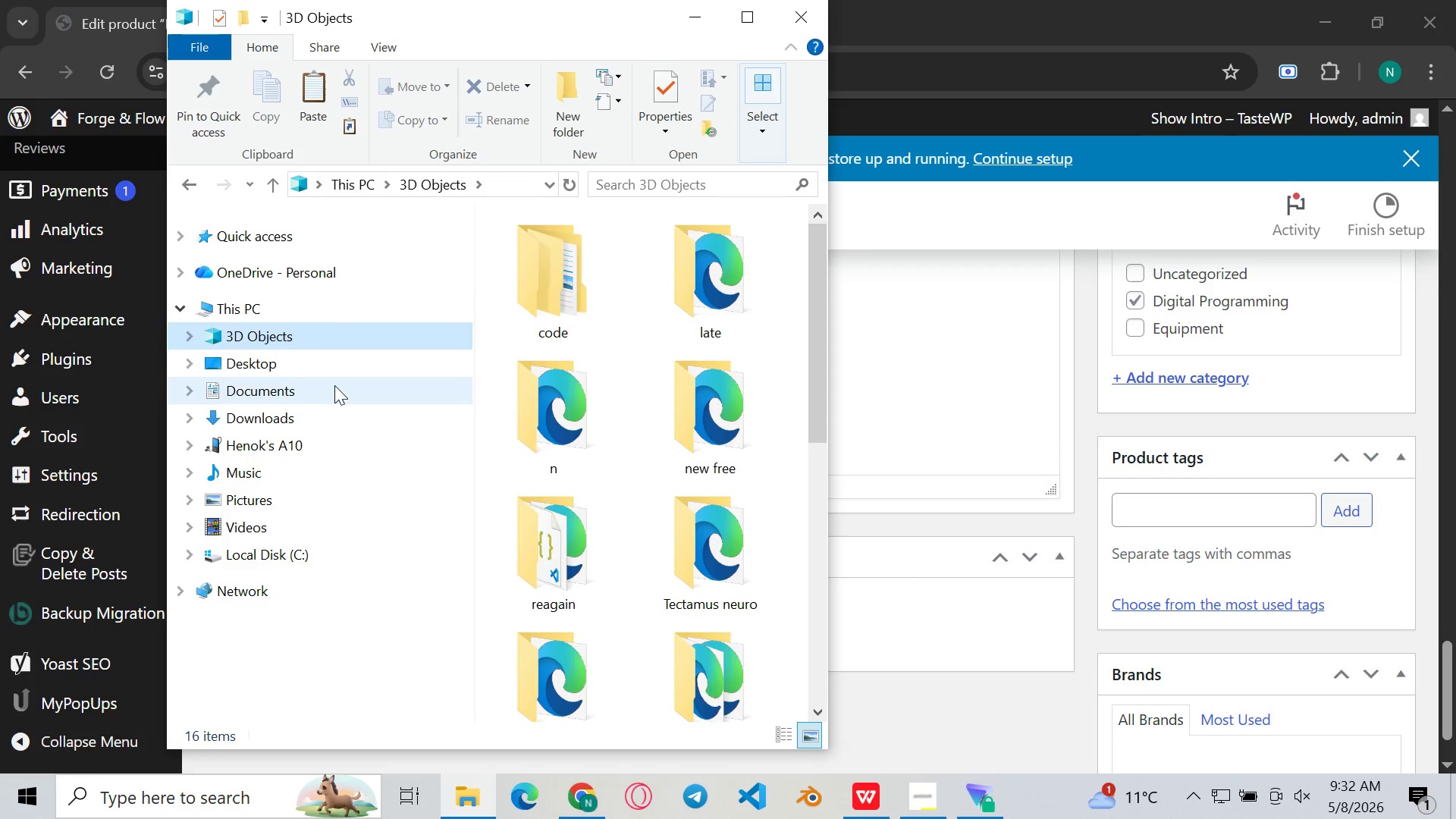 
left_click([334, 385])
 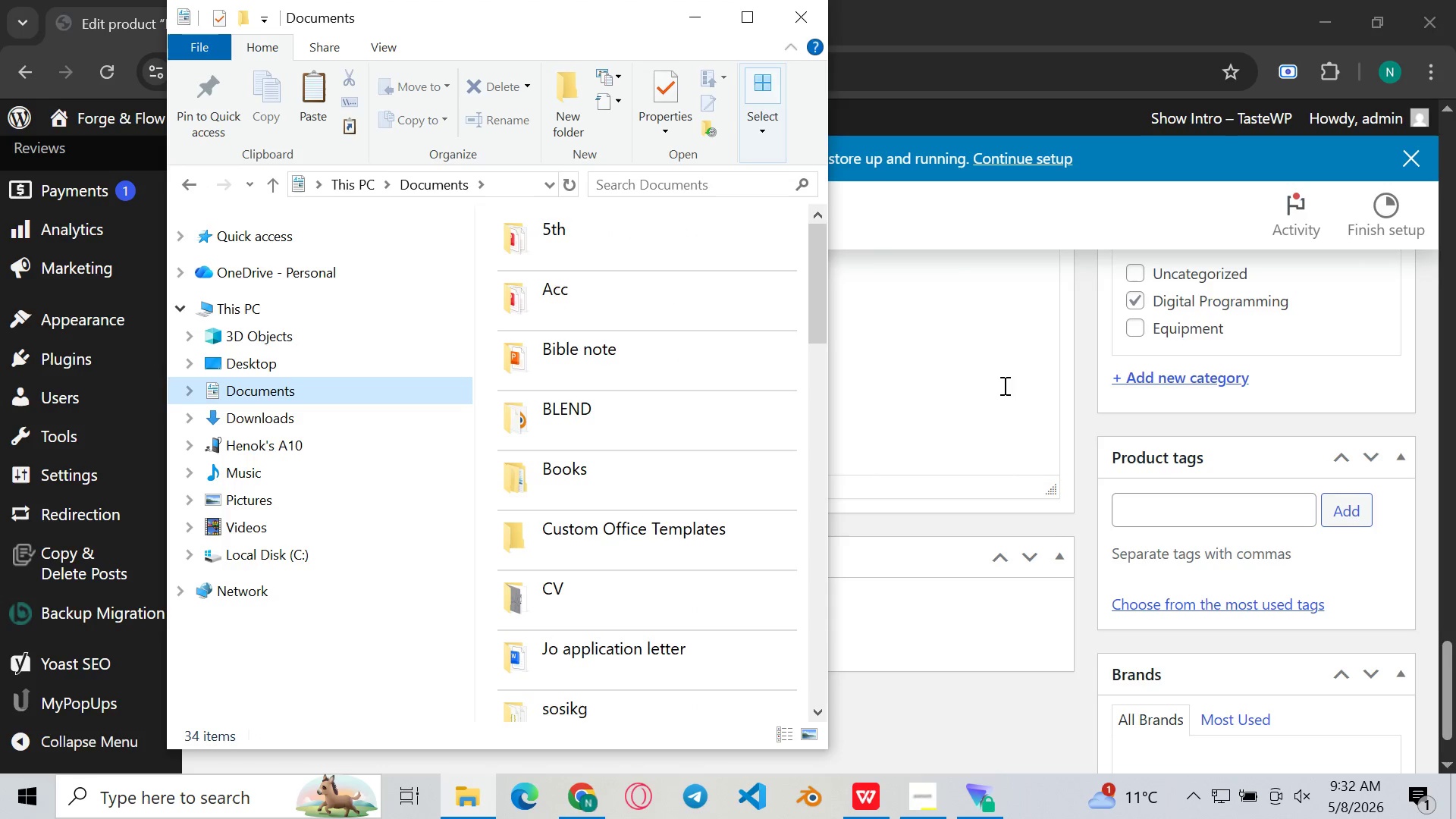 
left_click([1000, 293])
 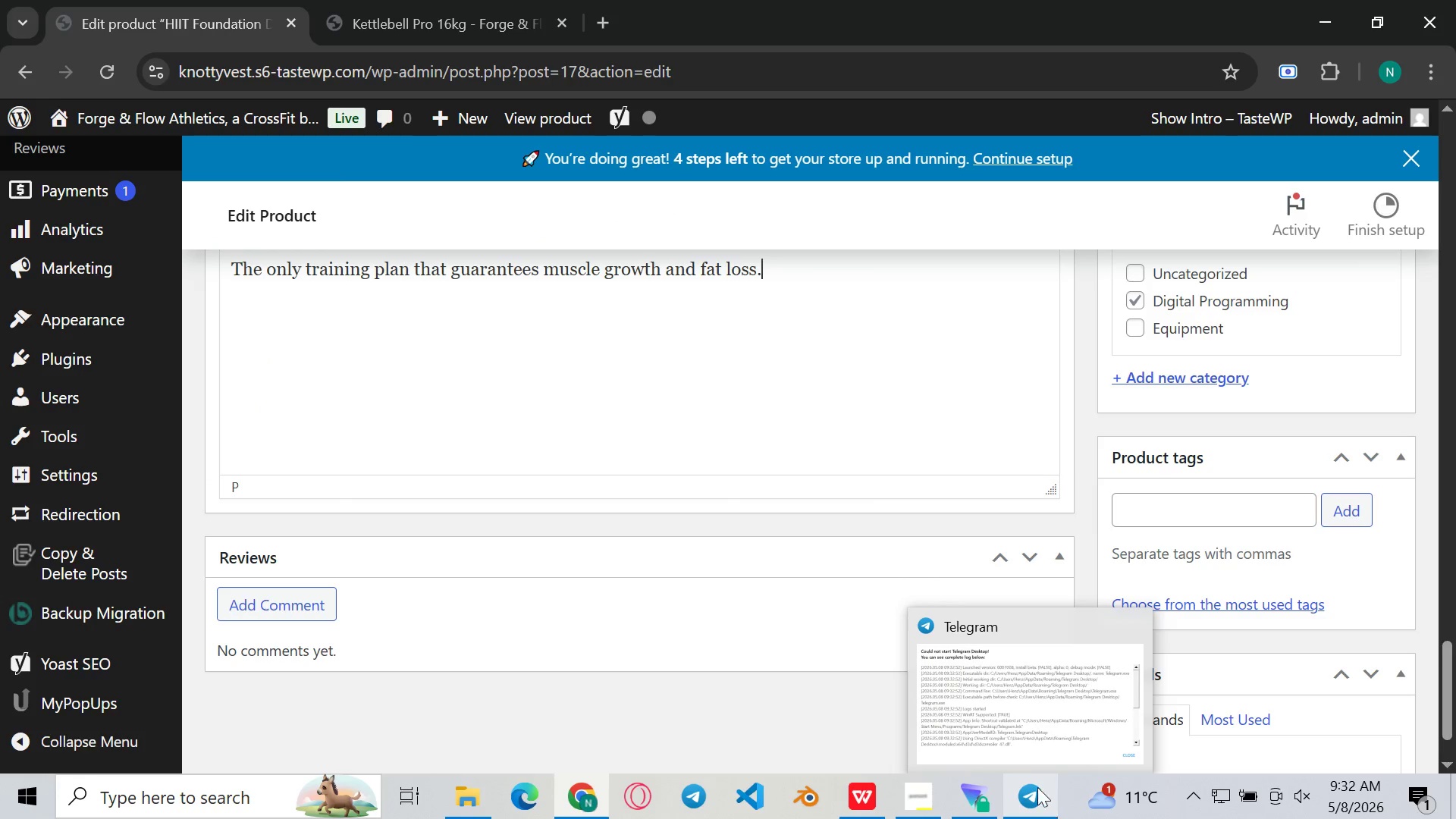 
wait(8.38)
 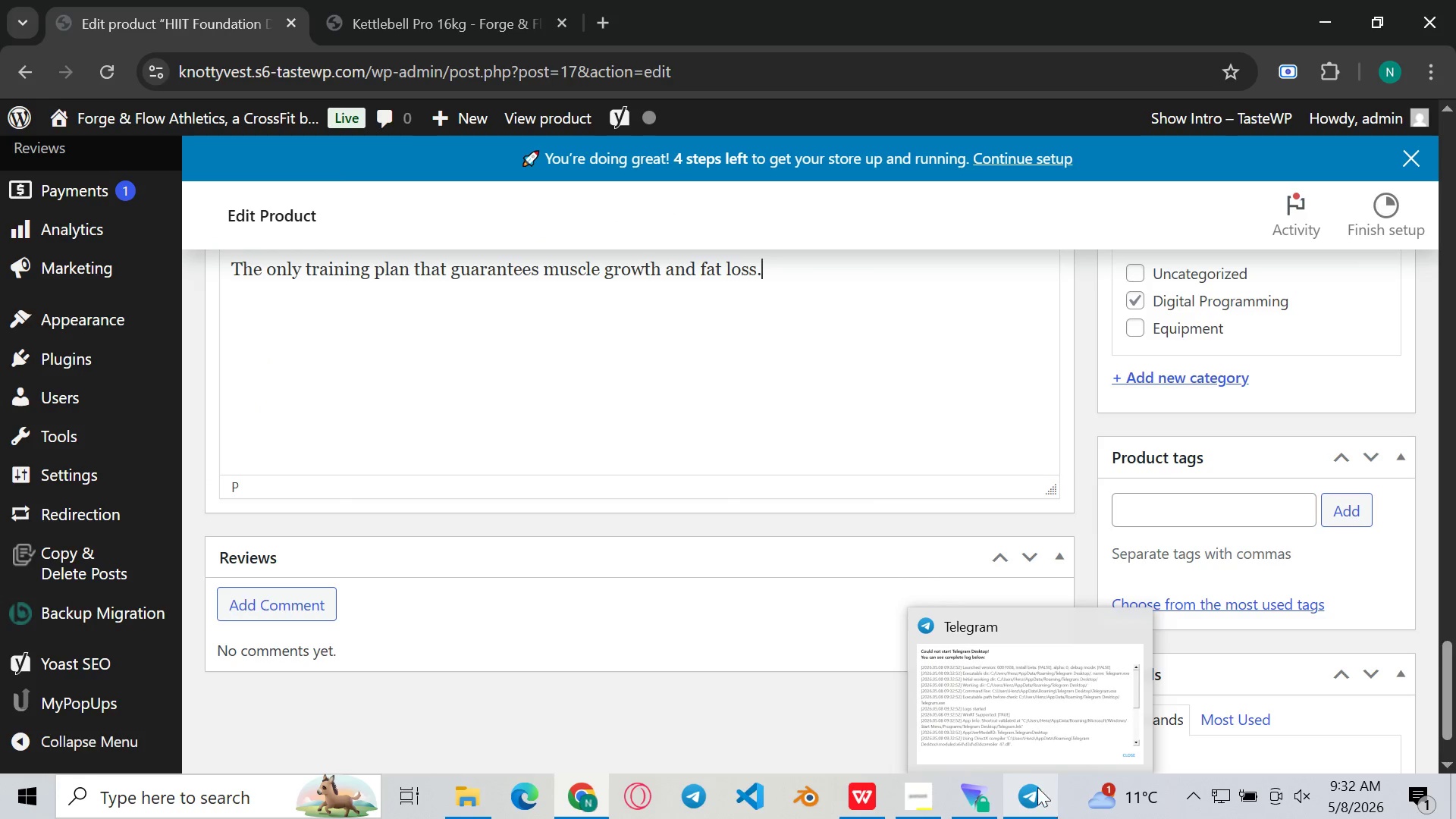 
left_click([1040, 630])
 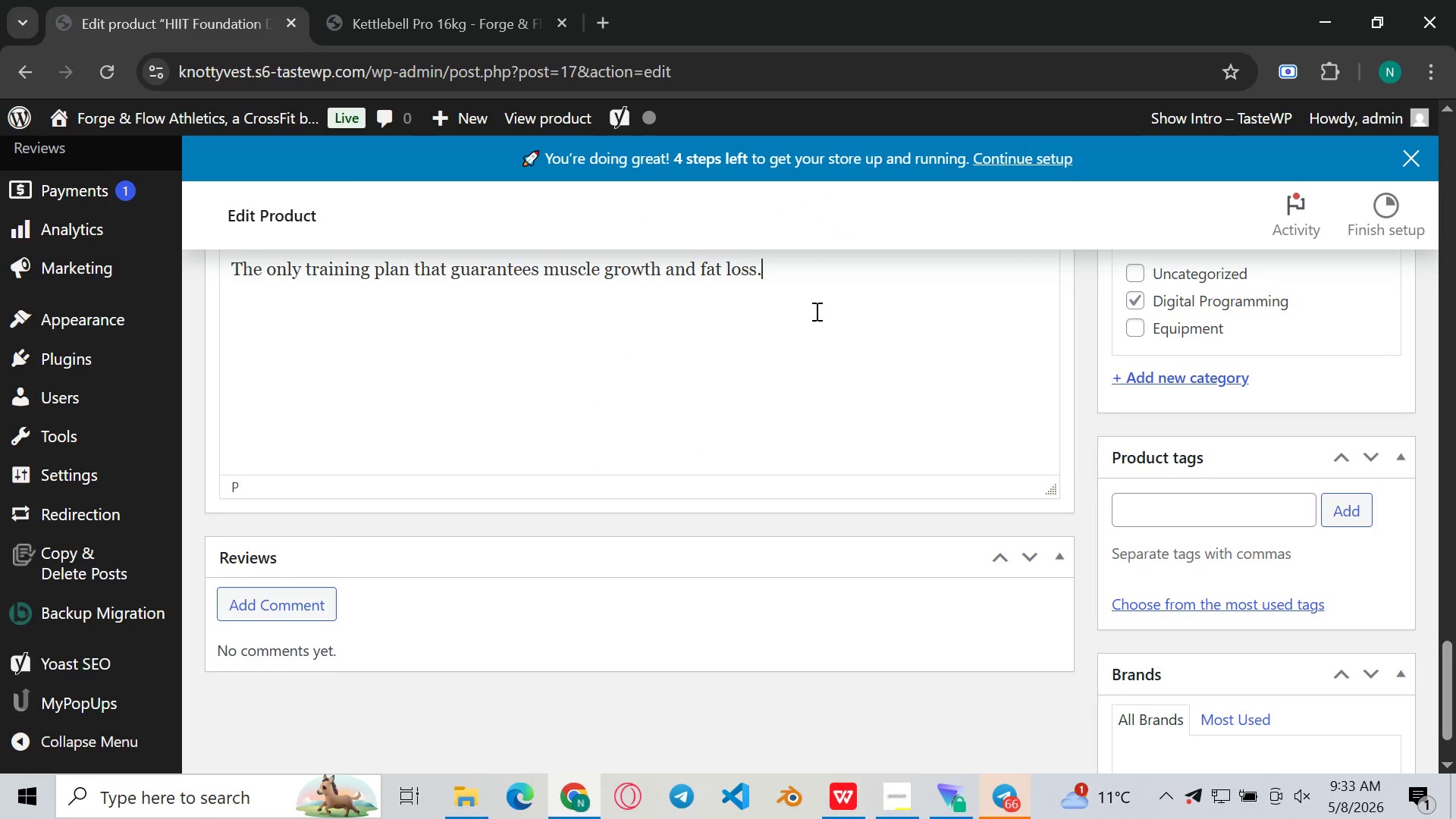 
key(Space)
 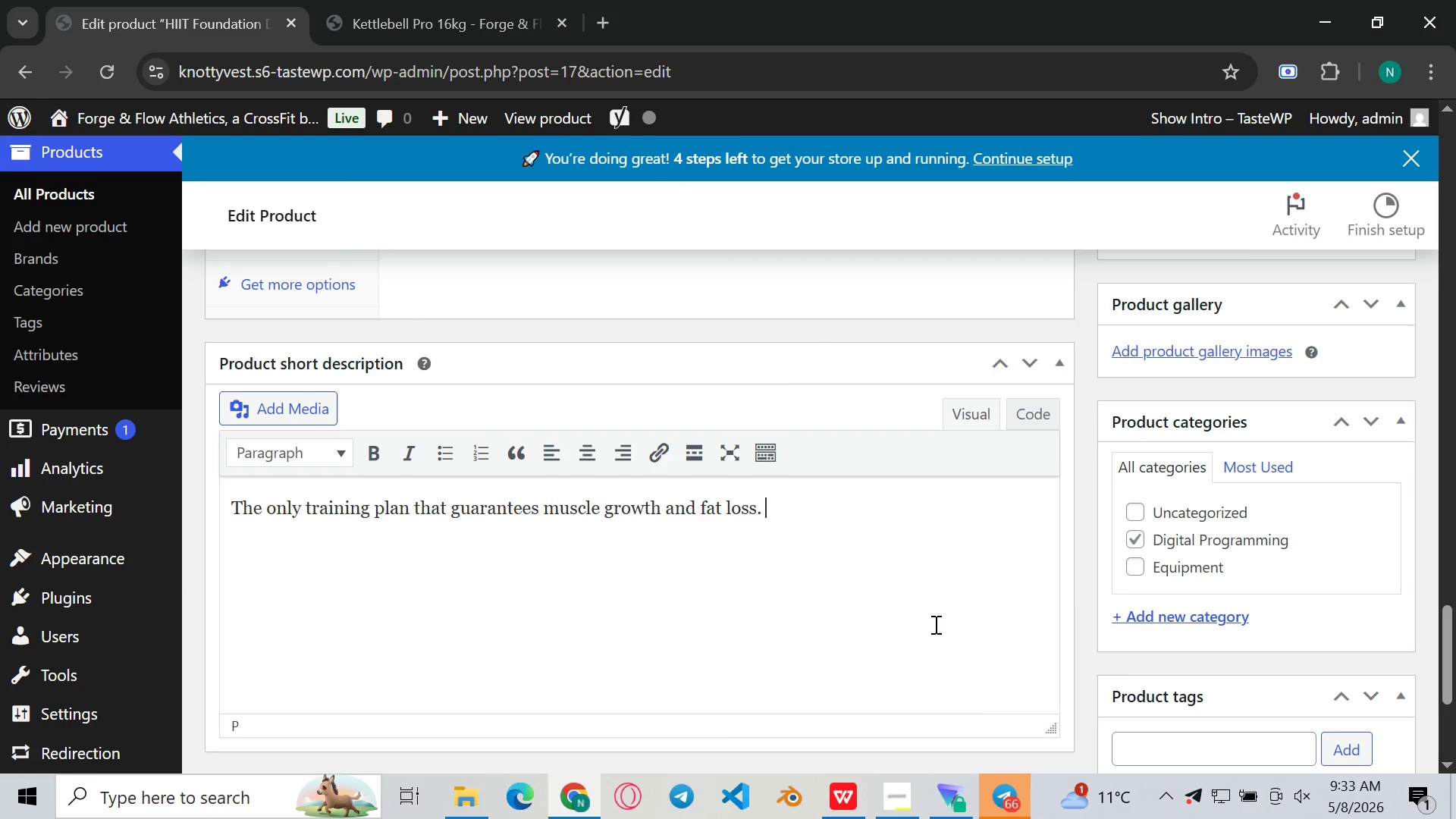 
wait(6.03)
 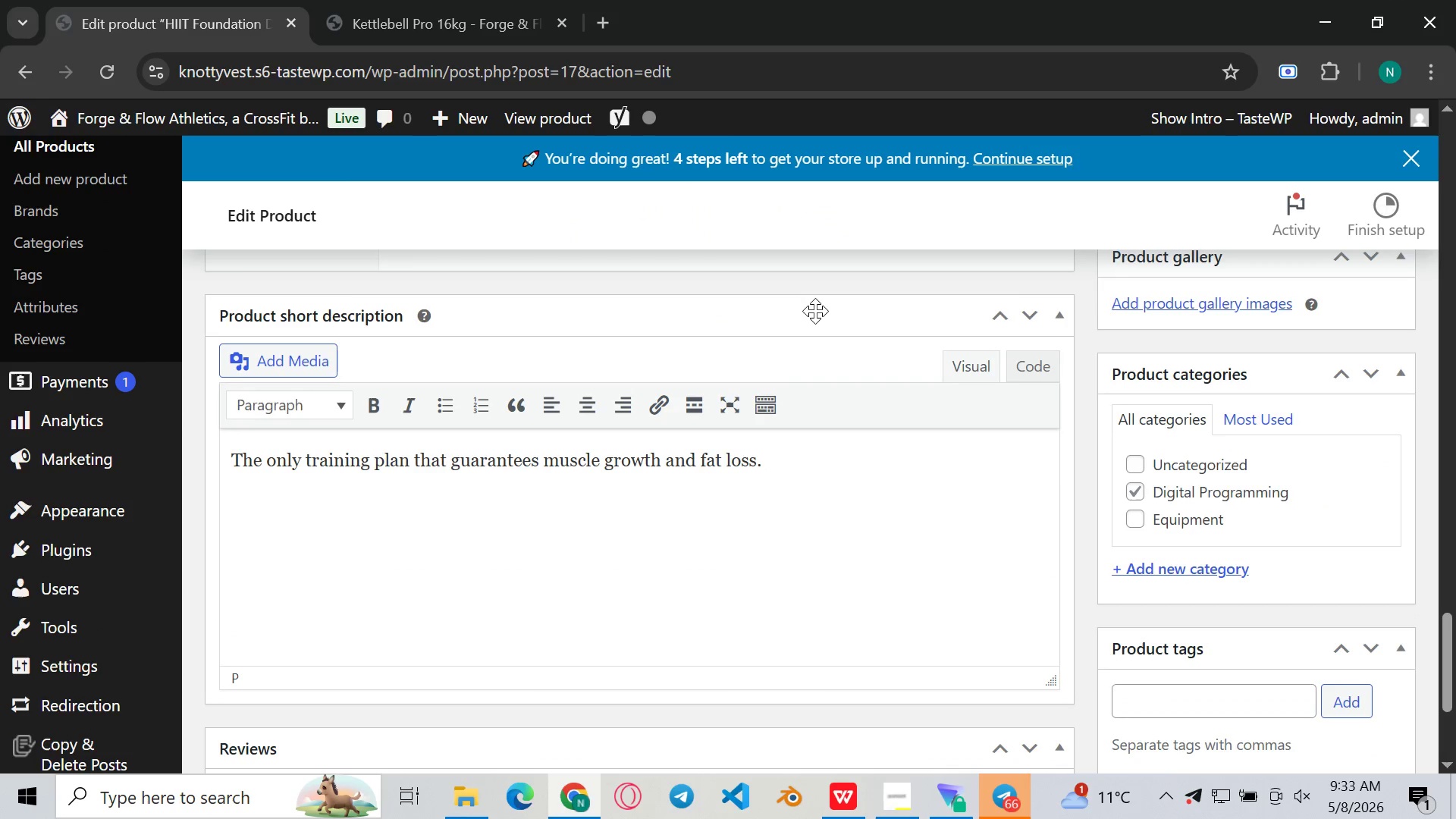 
left_click([1015, 797])
 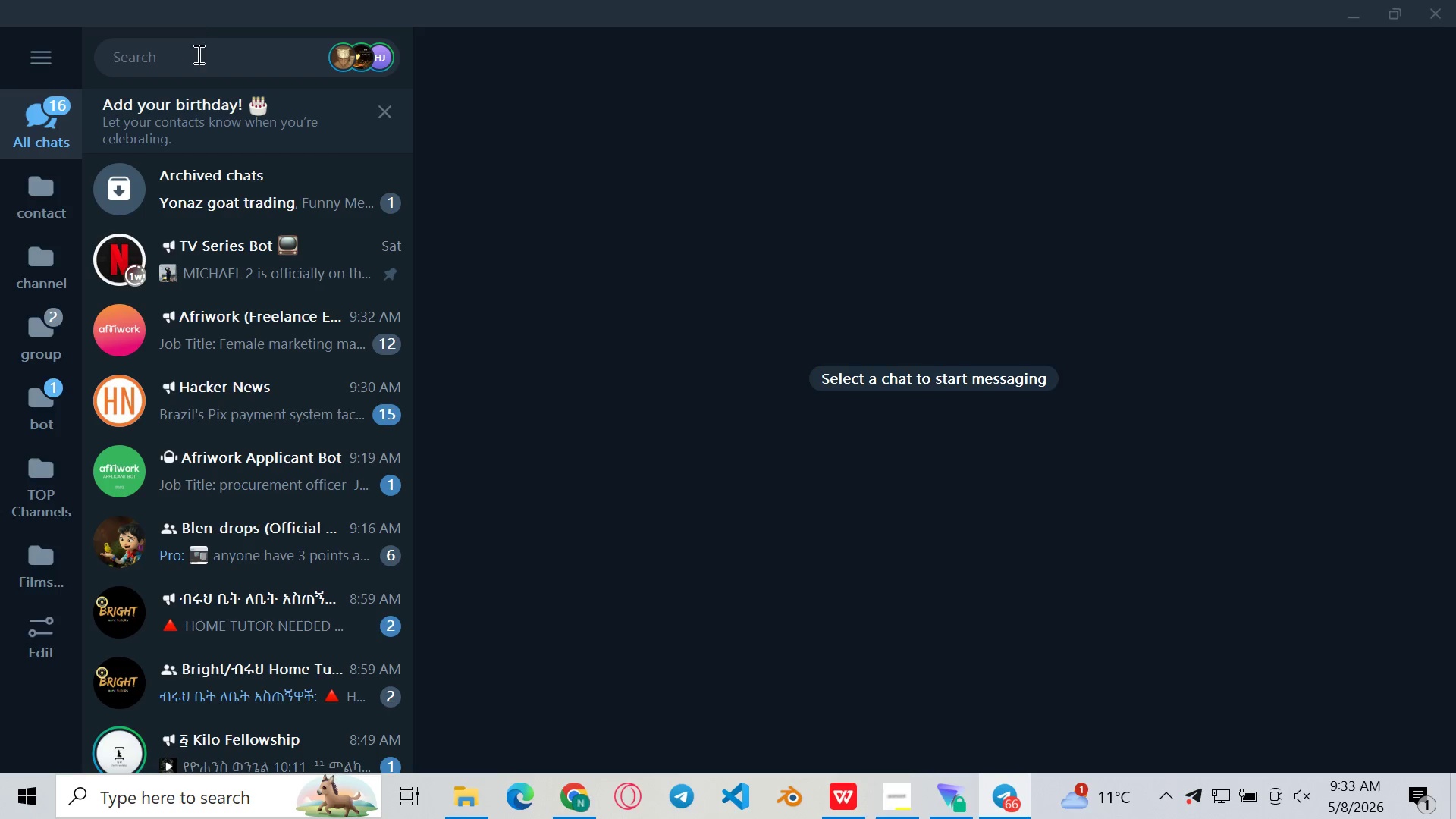 
double_click([199, 58])
 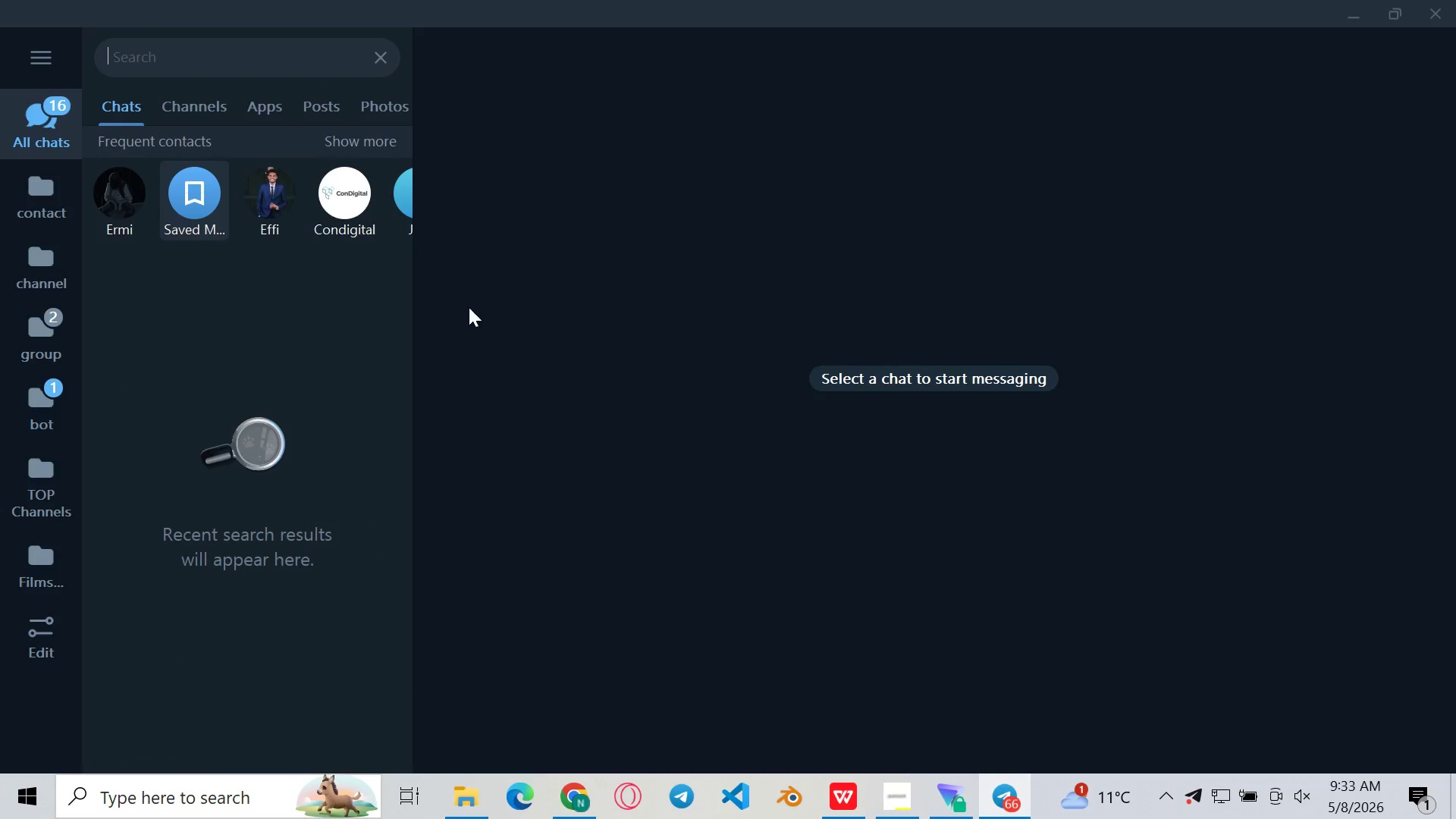 
key(Control+V)
 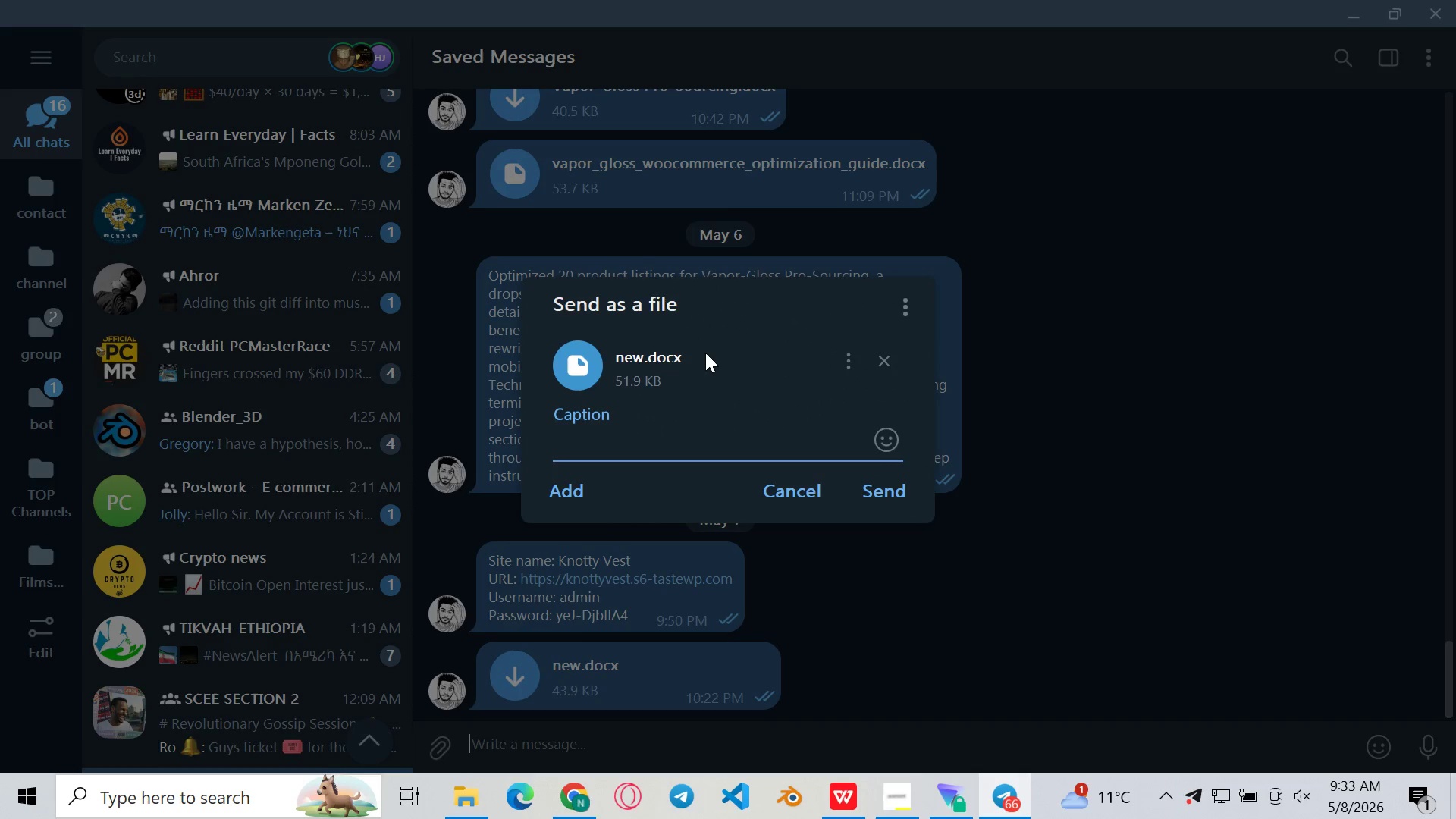 
key(Enter)
 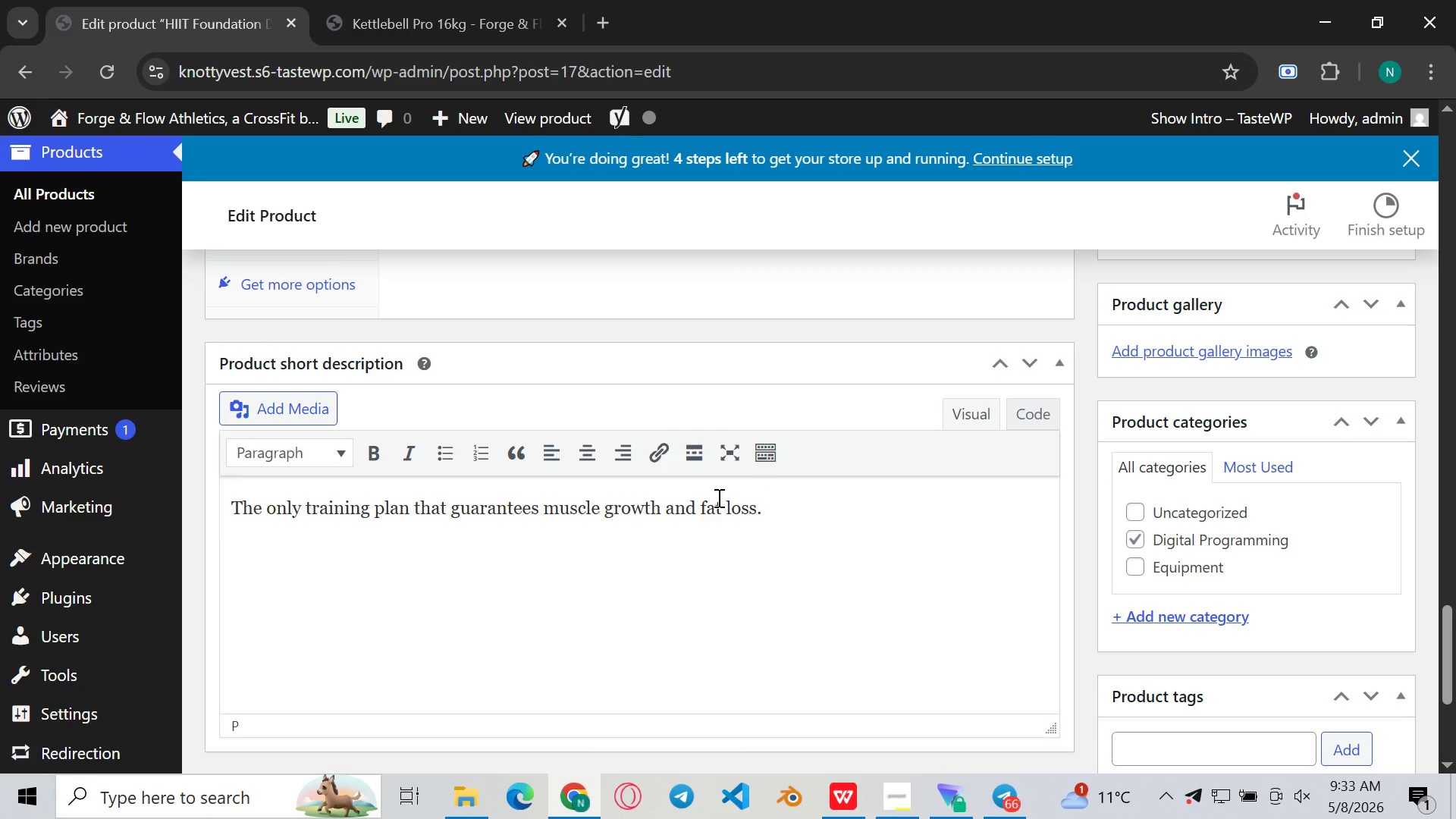 
wait(19.0)
 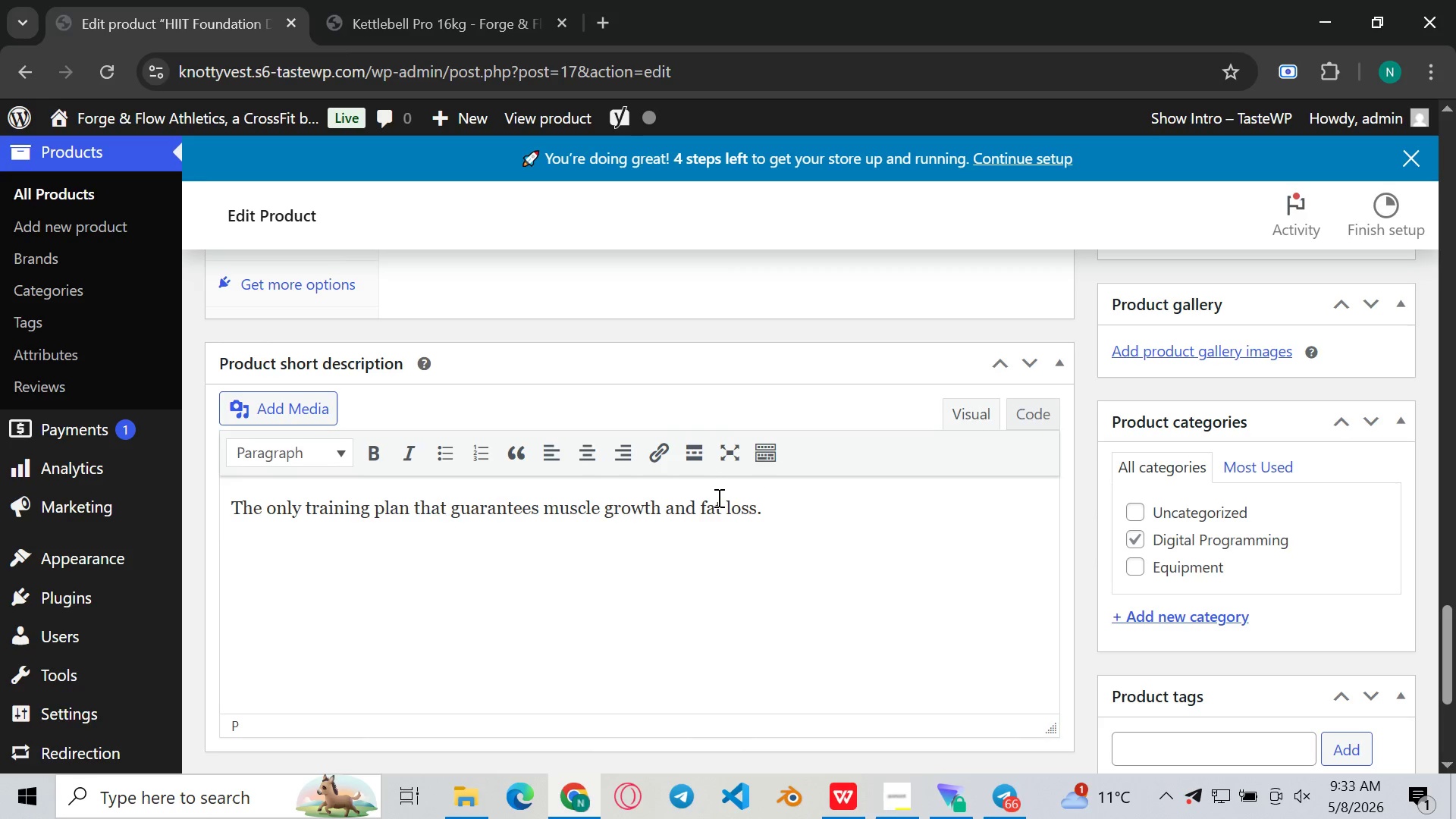 
scroll: coordinate [735, 515], scroll_direction: up, amount: 35.0
 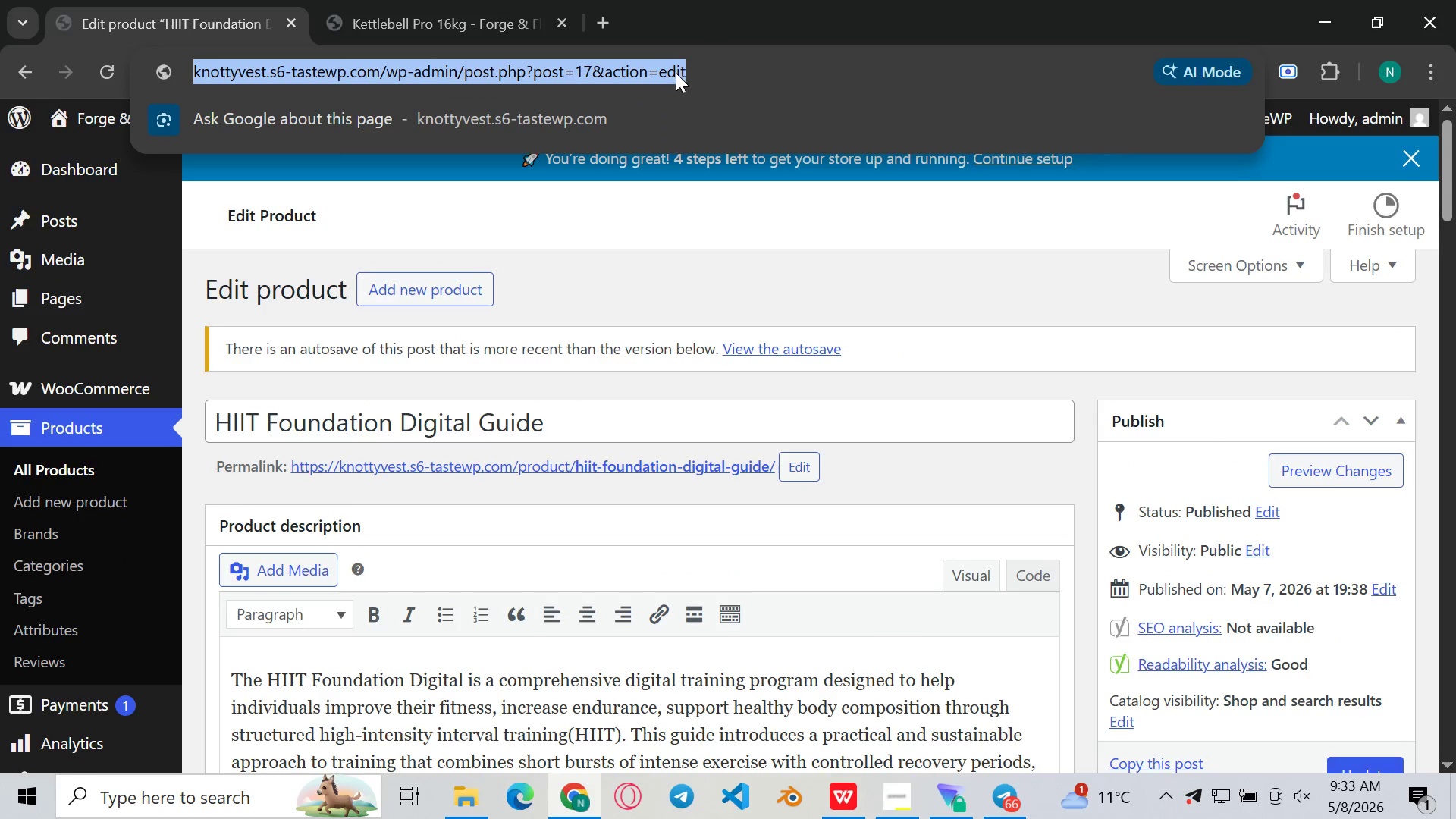 
key(Control+A)
 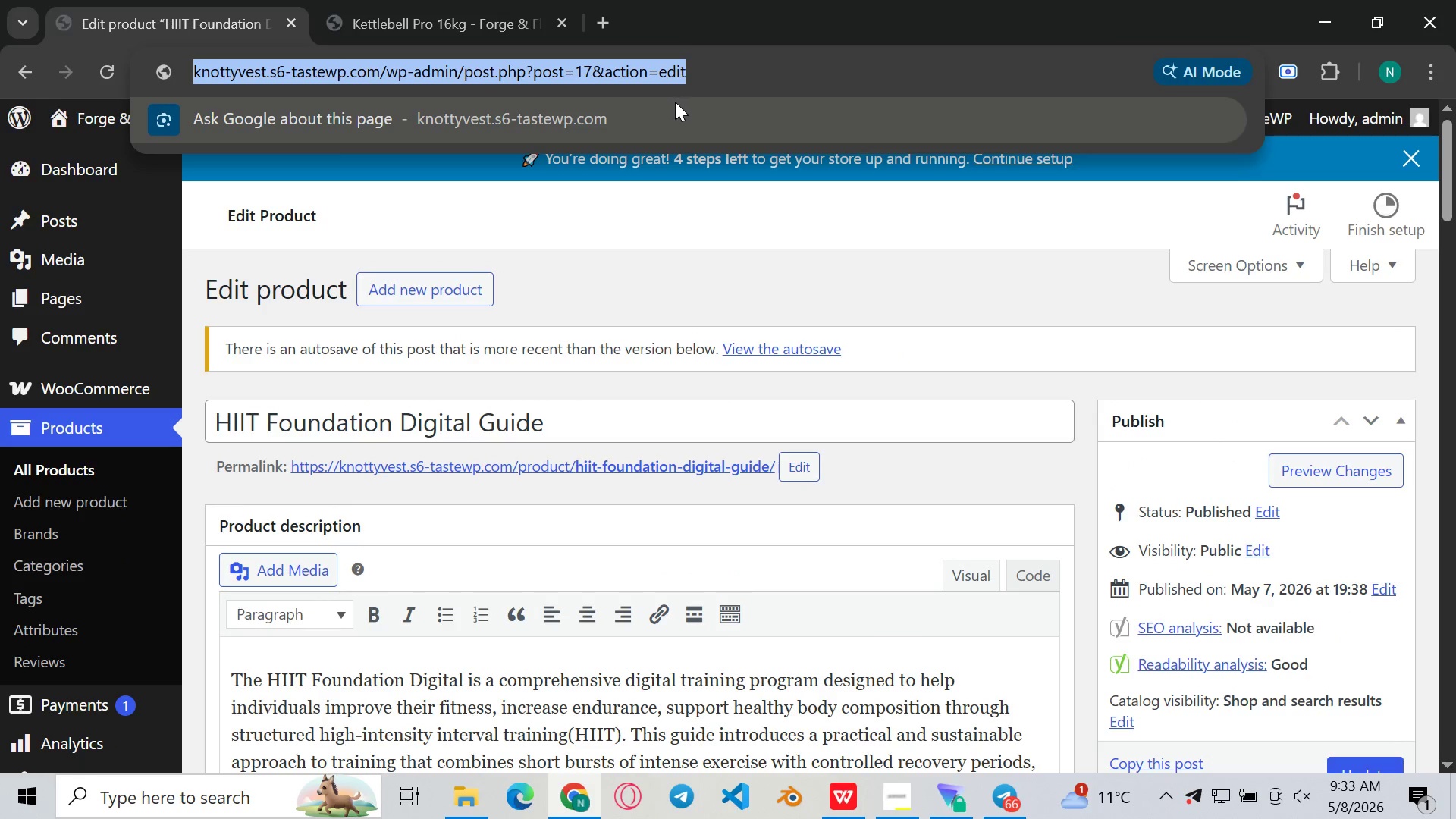 
key(Control+C)
 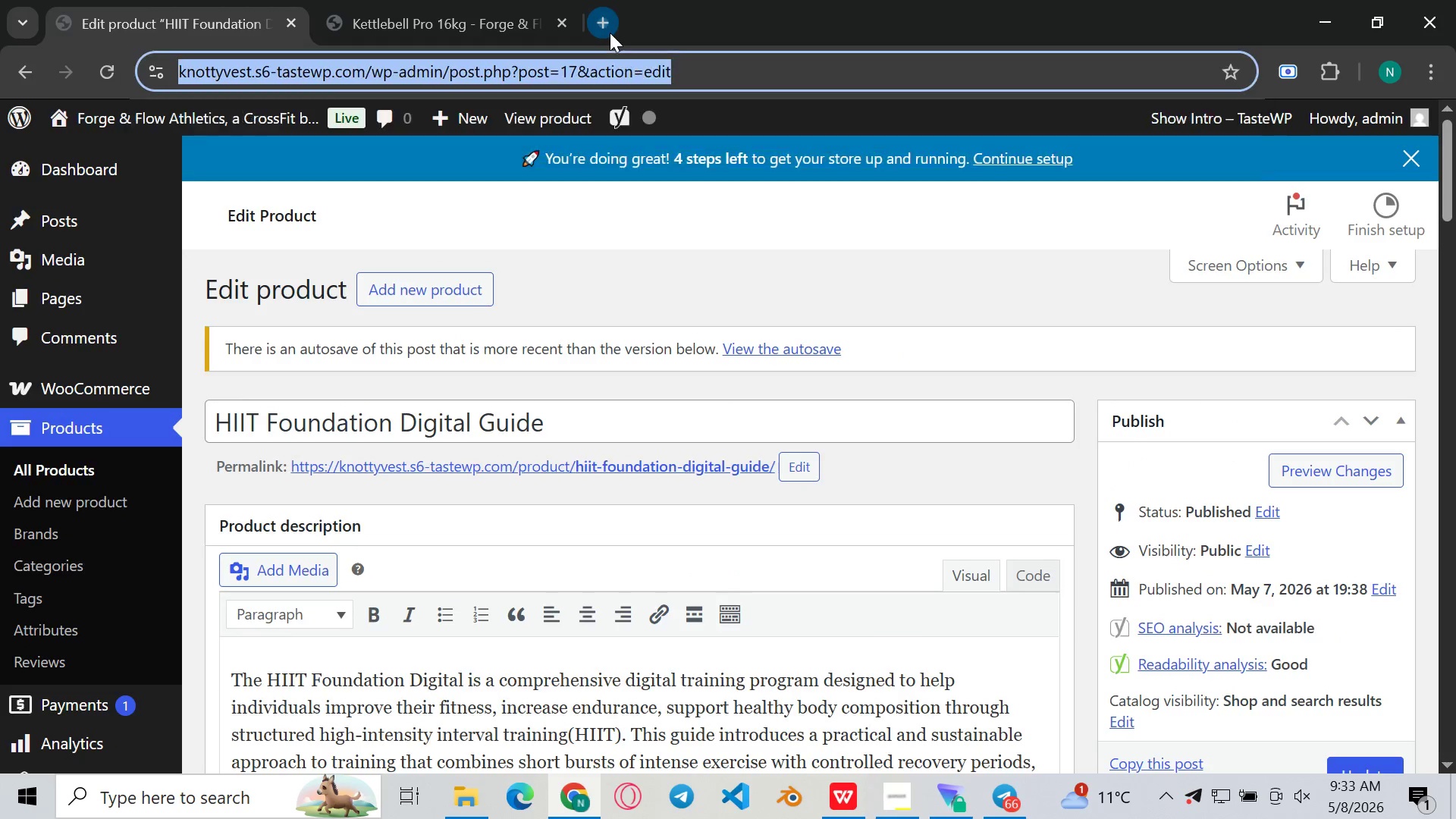 
key(Control+V)
 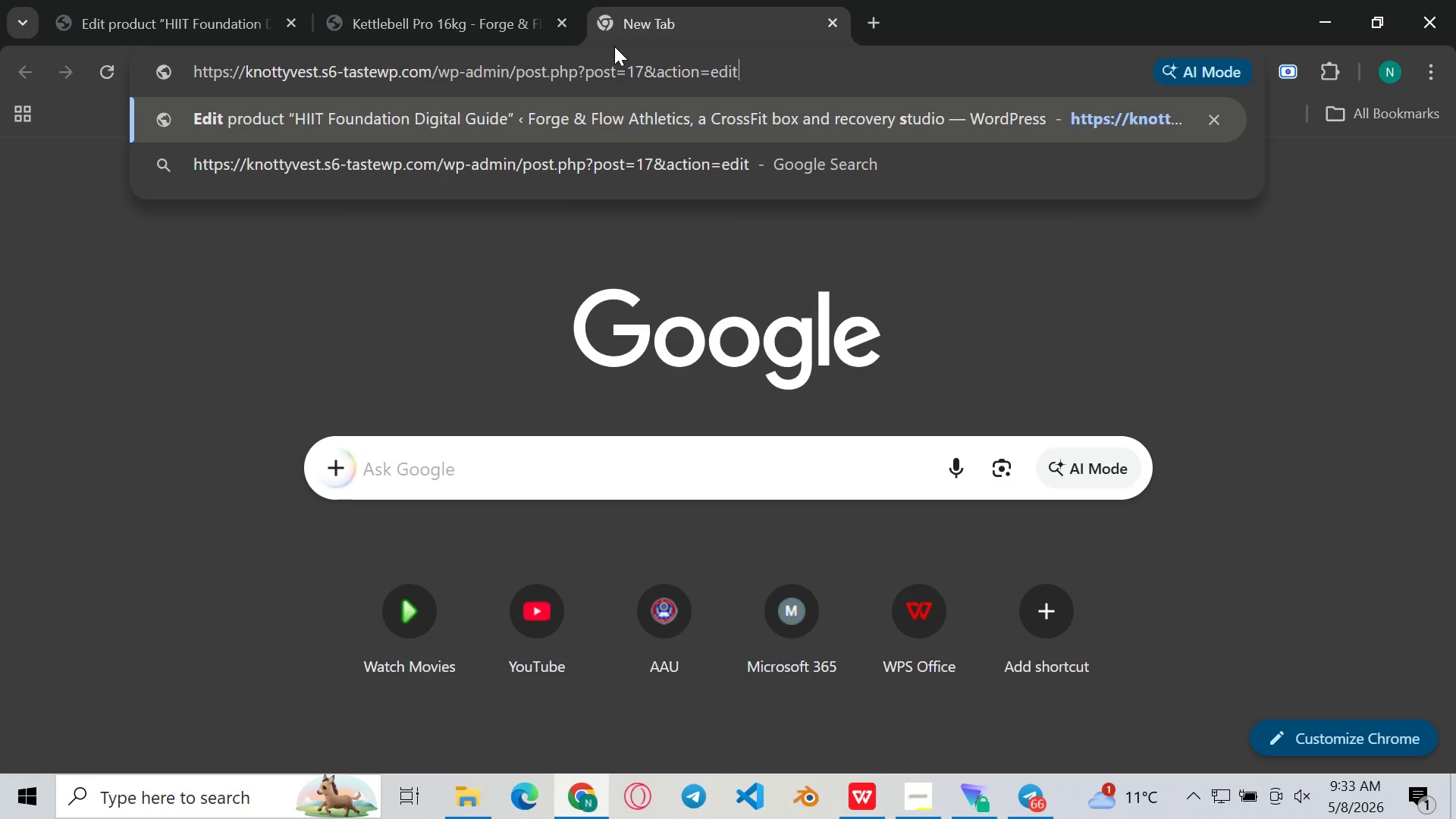 
key(Enter)
 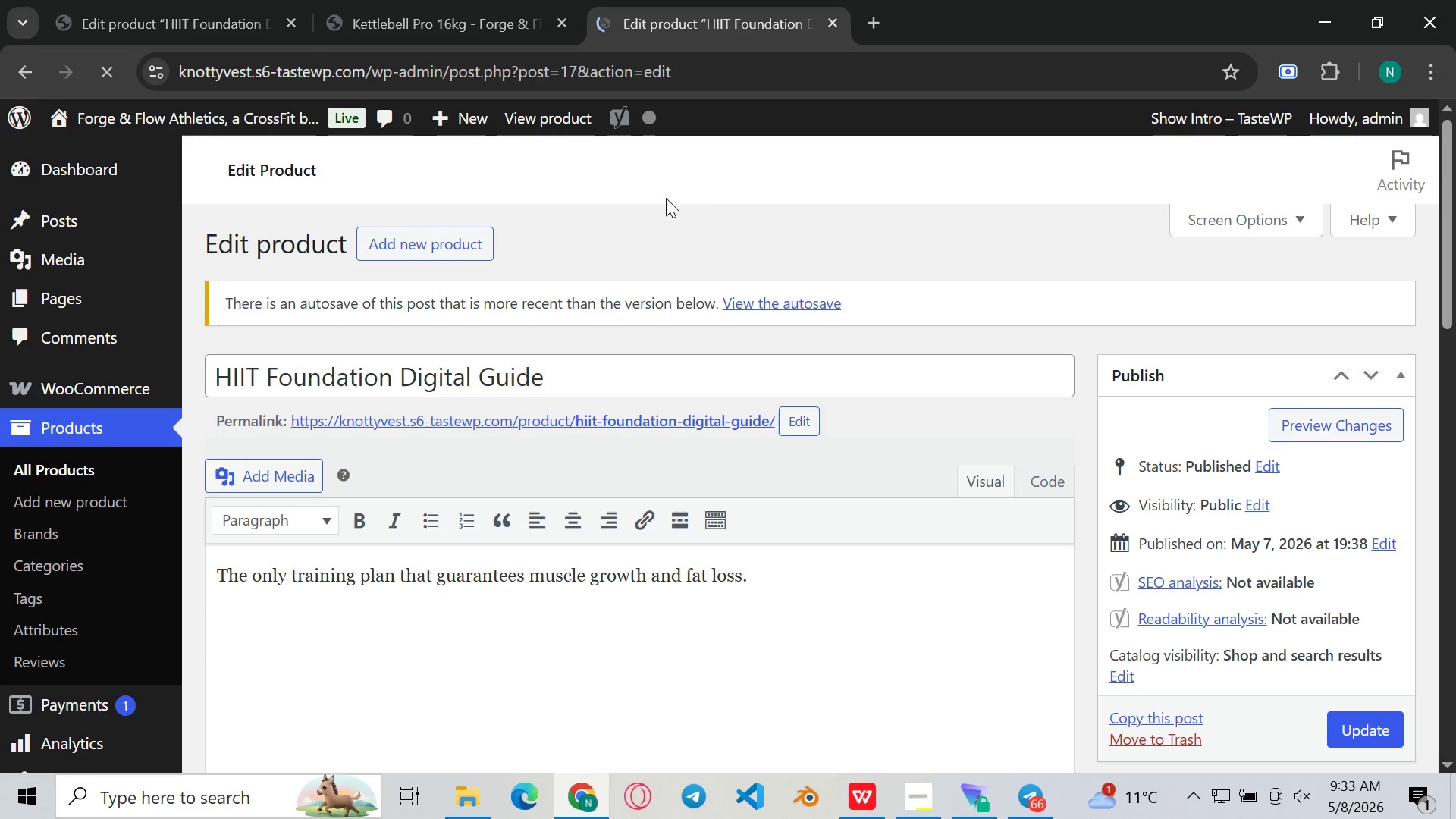 
wait(11.19)
 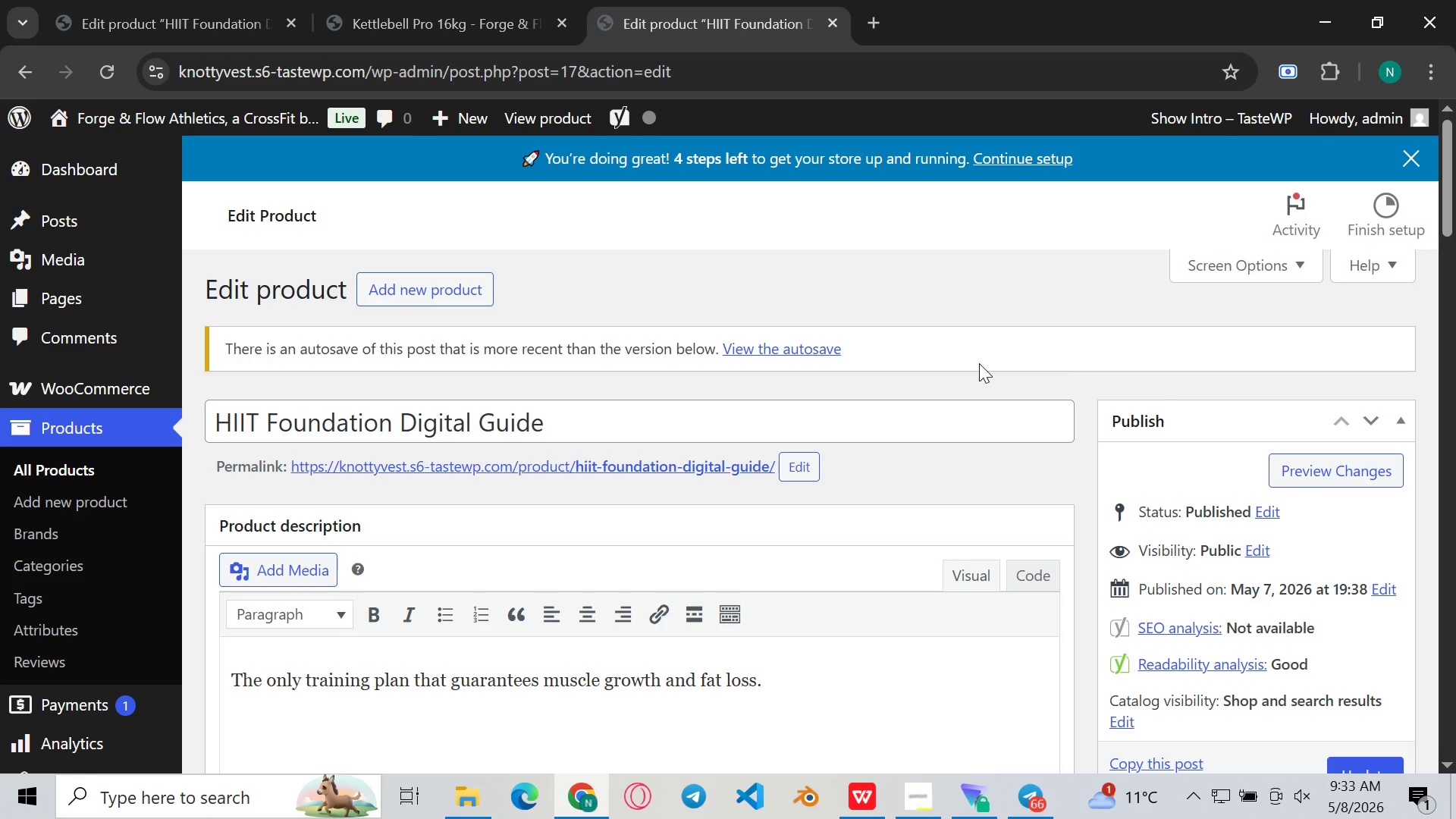 
key(Control+Shift+Escape)
 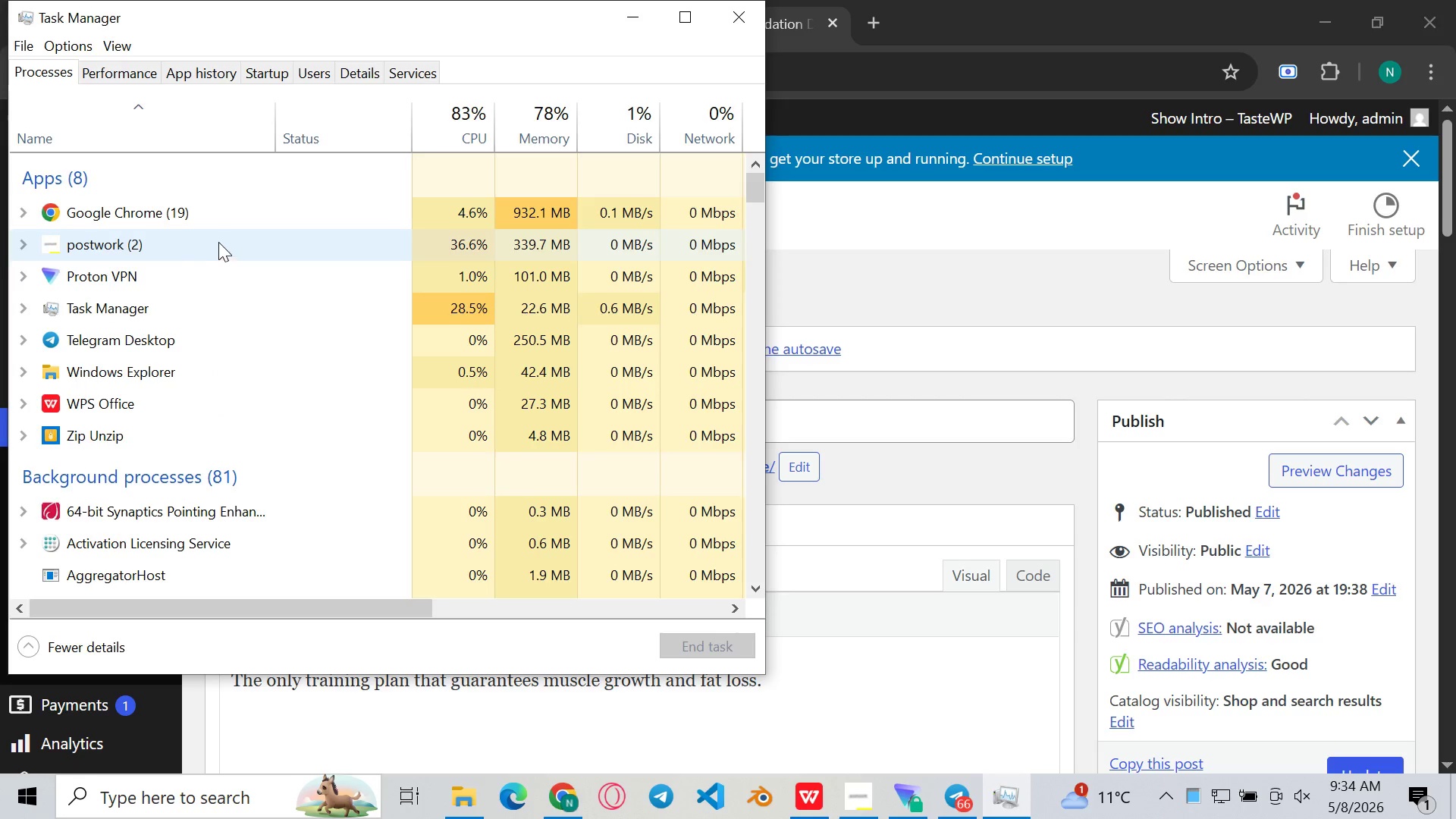 
wait(8.91)
 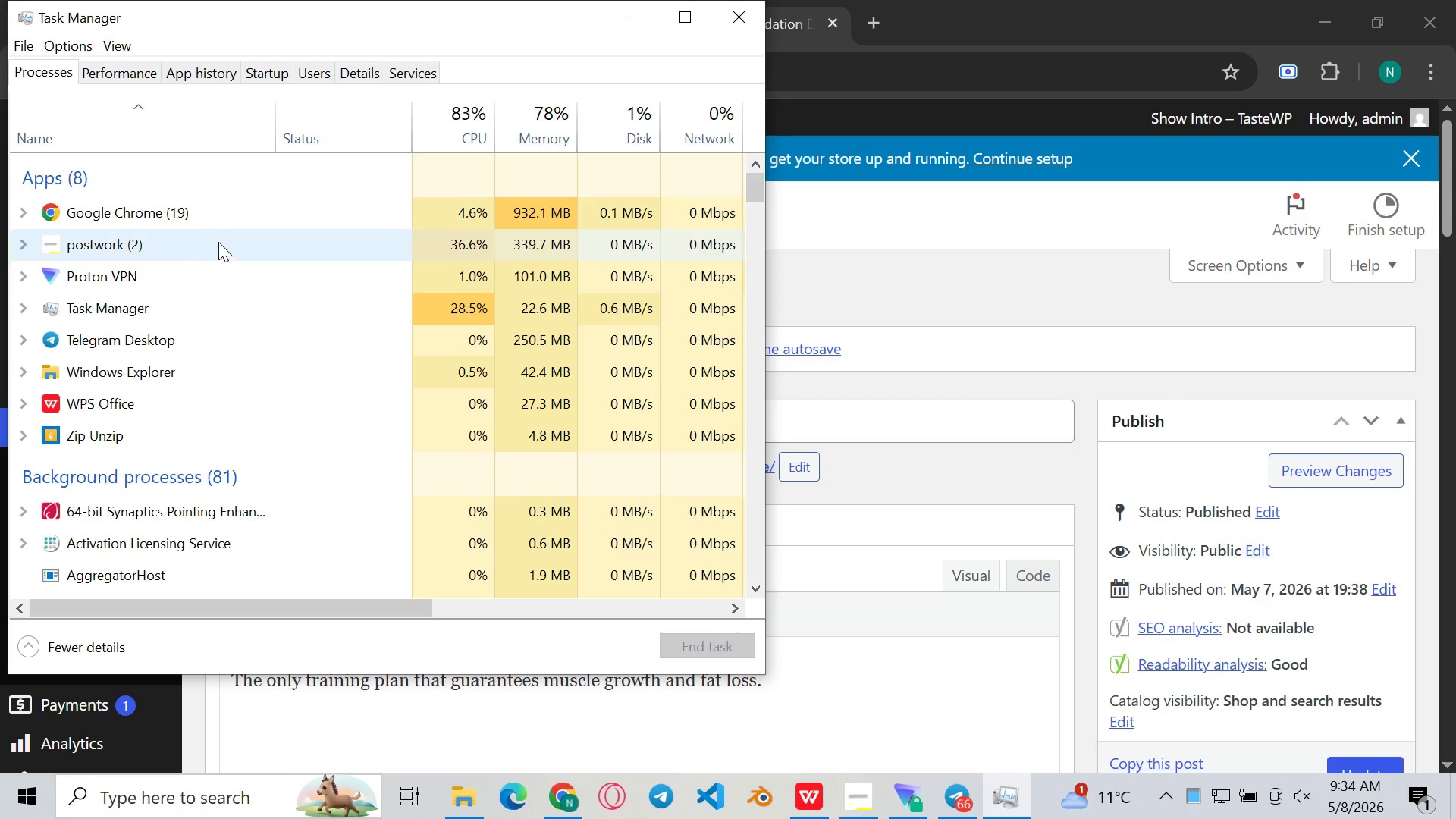 
scroll: coordinate [871, 626], scroll_direction: up, amount: 2.0
 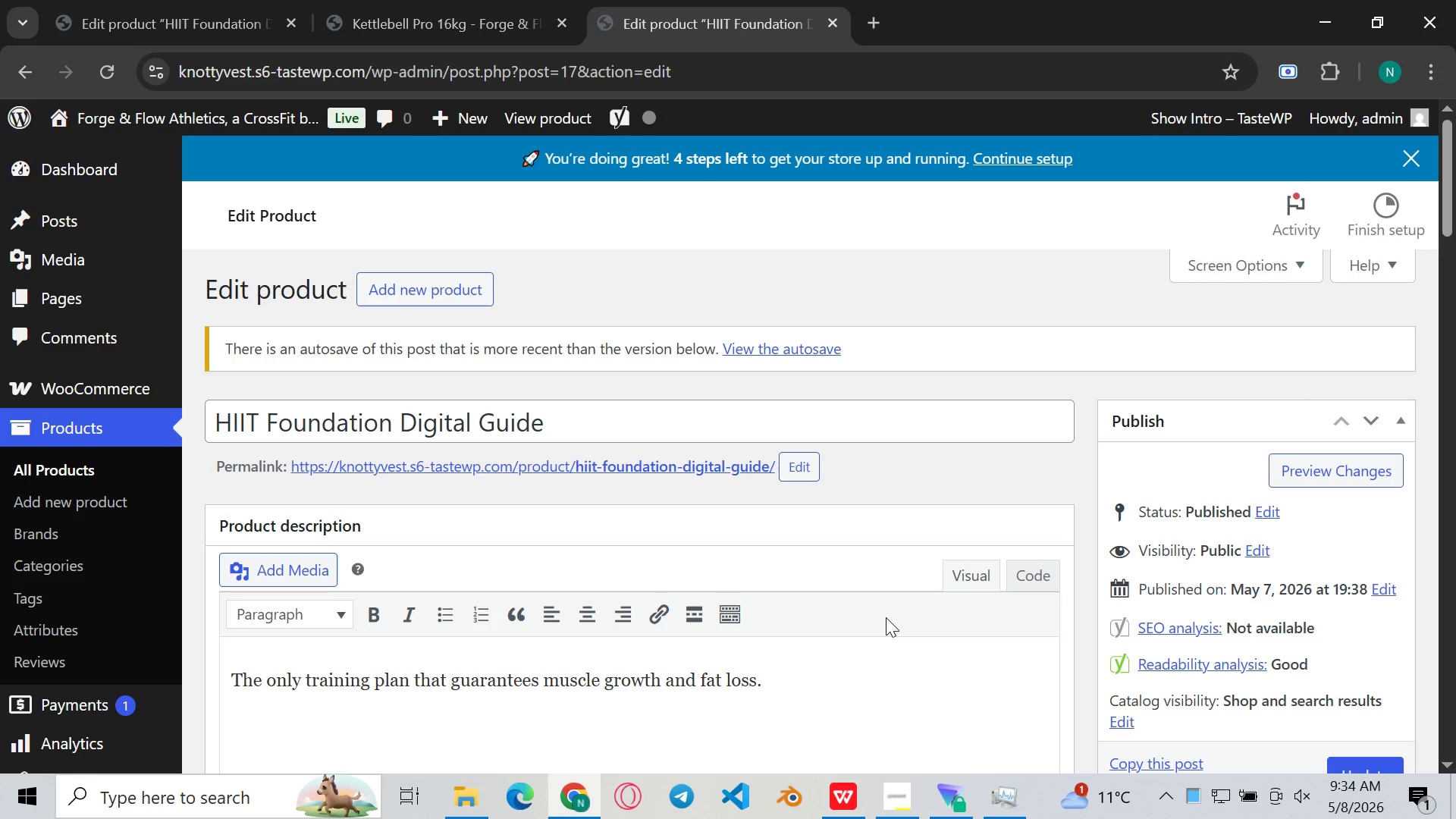 
scroll: coordinate [934, 594], scroll_direction: down, amount: 9.0
 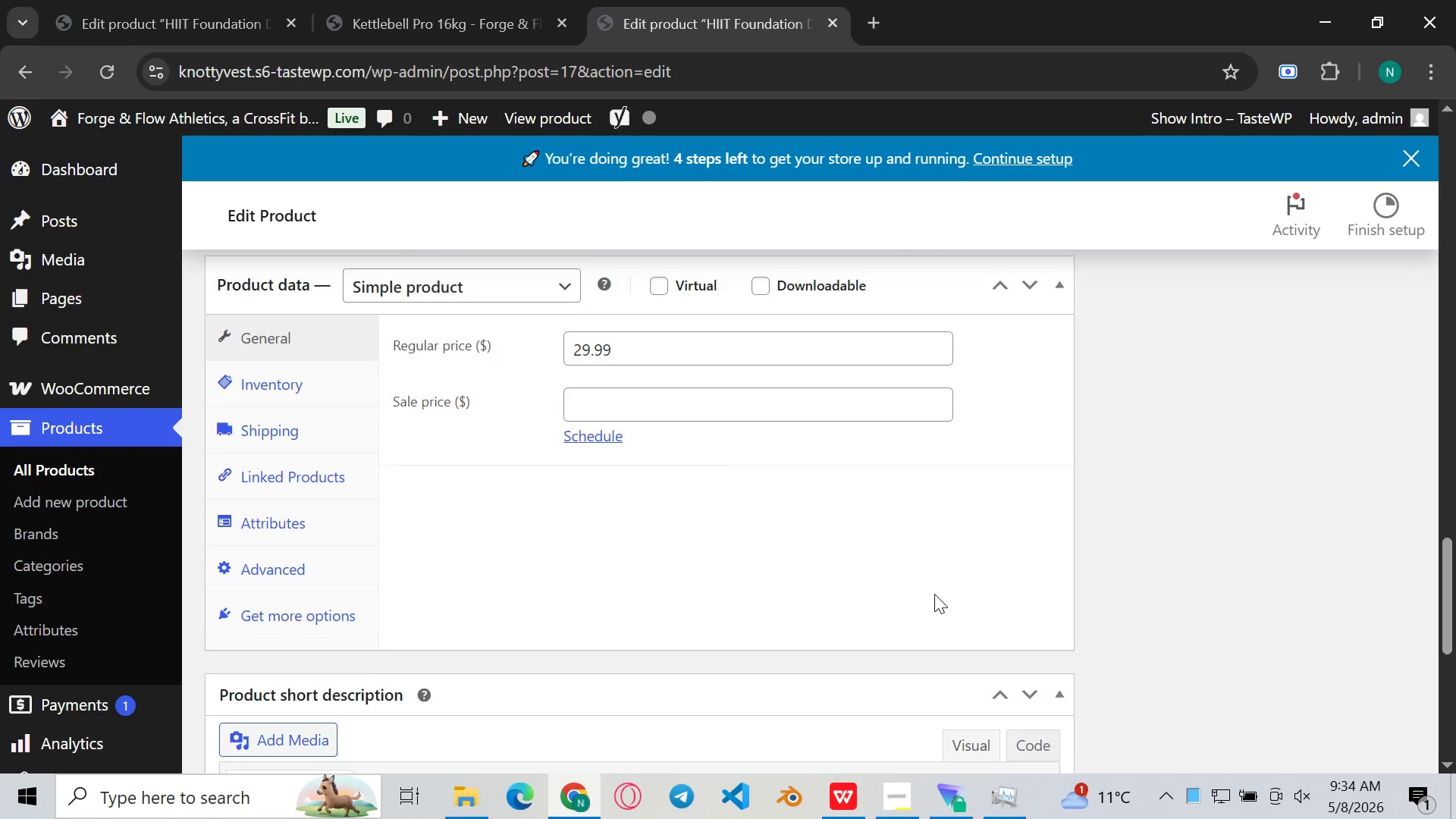 
scroll: coordinate [934, 594], scroll_direction: up, amount: 17.0
 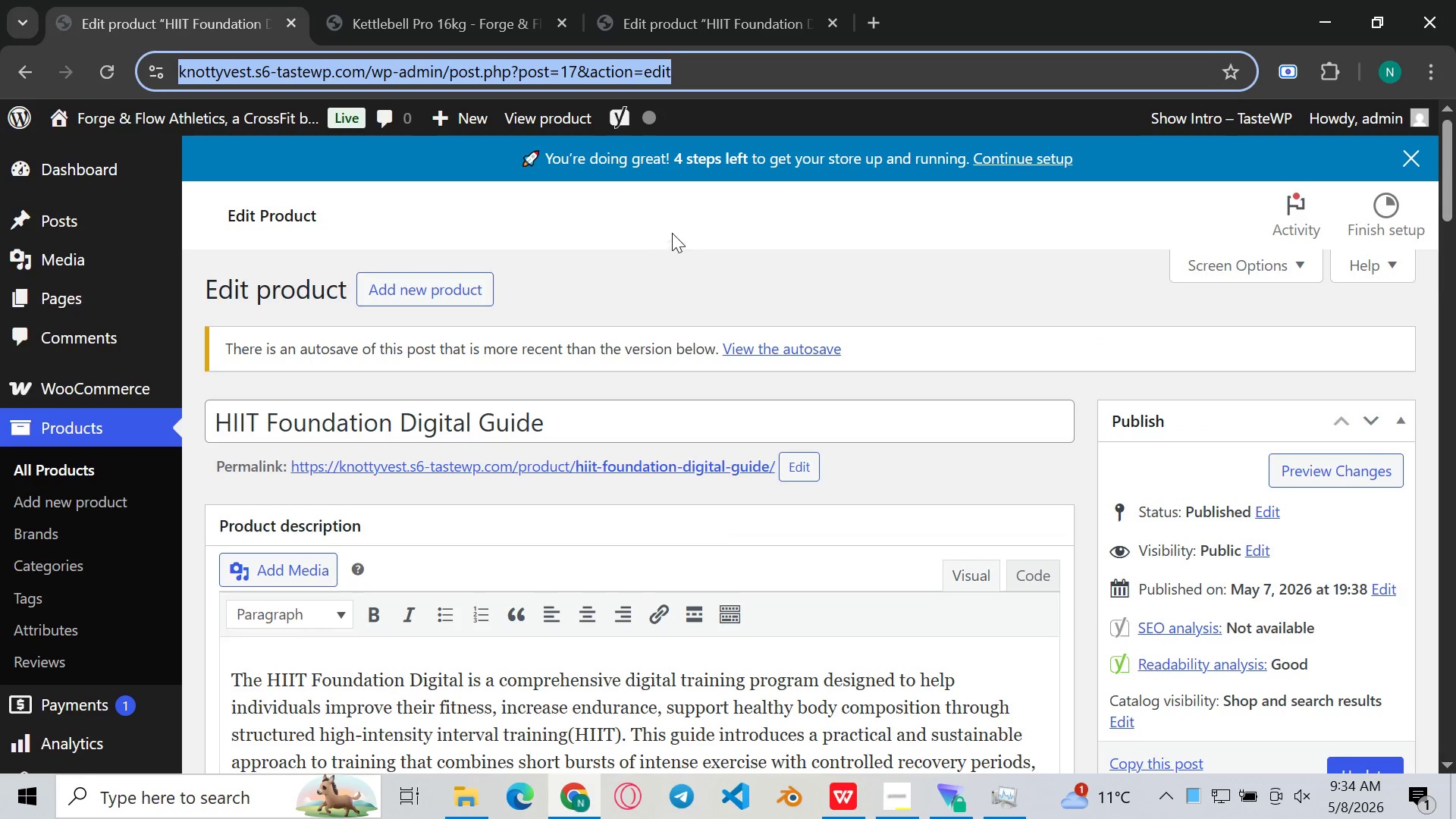 
scroll: coordinate [776, 471], scroll_direction: down, amount: 1.0
 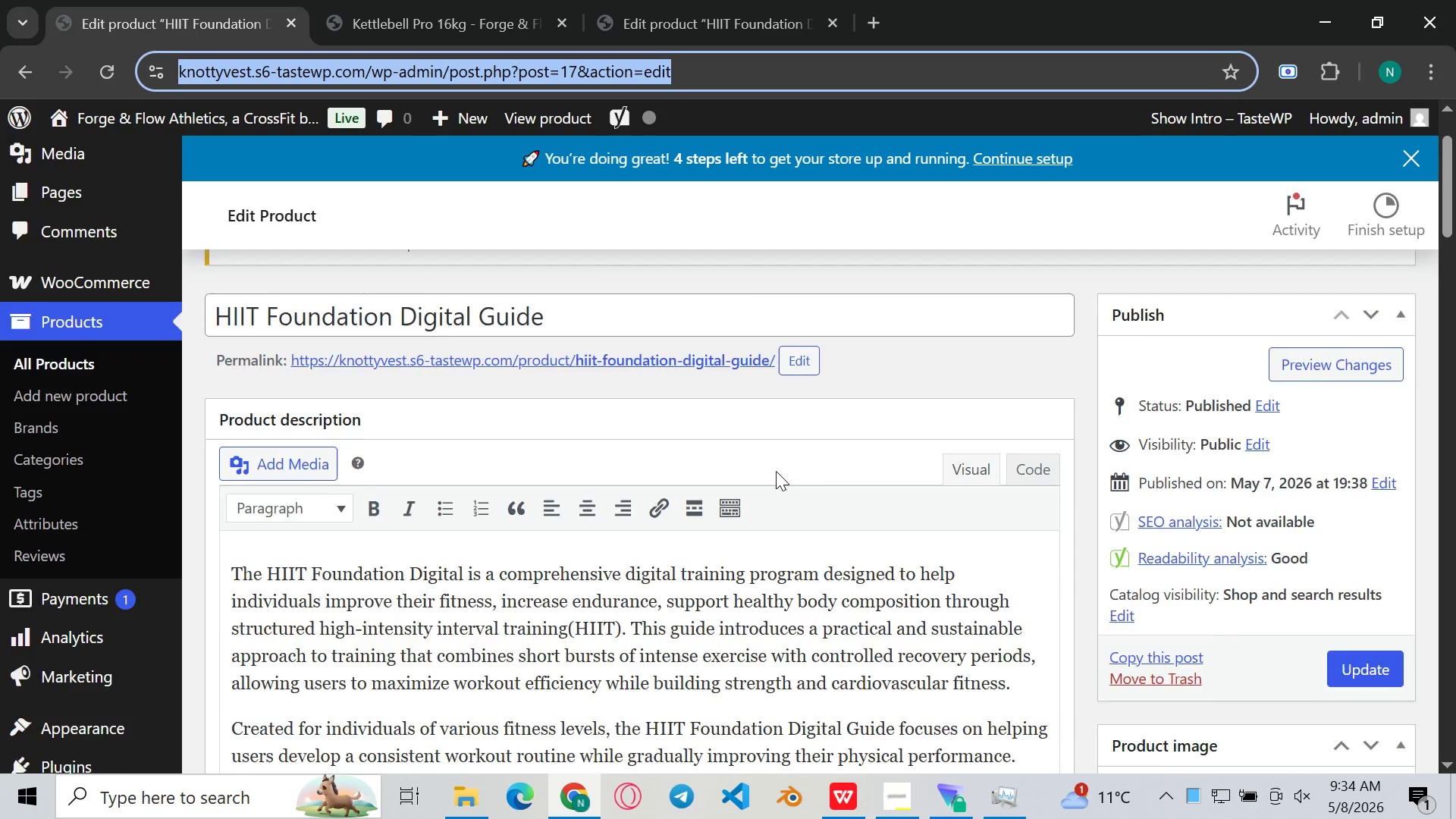 
scroll: coordinate [776, 471], scroll_direction: up, amount: 4.0
 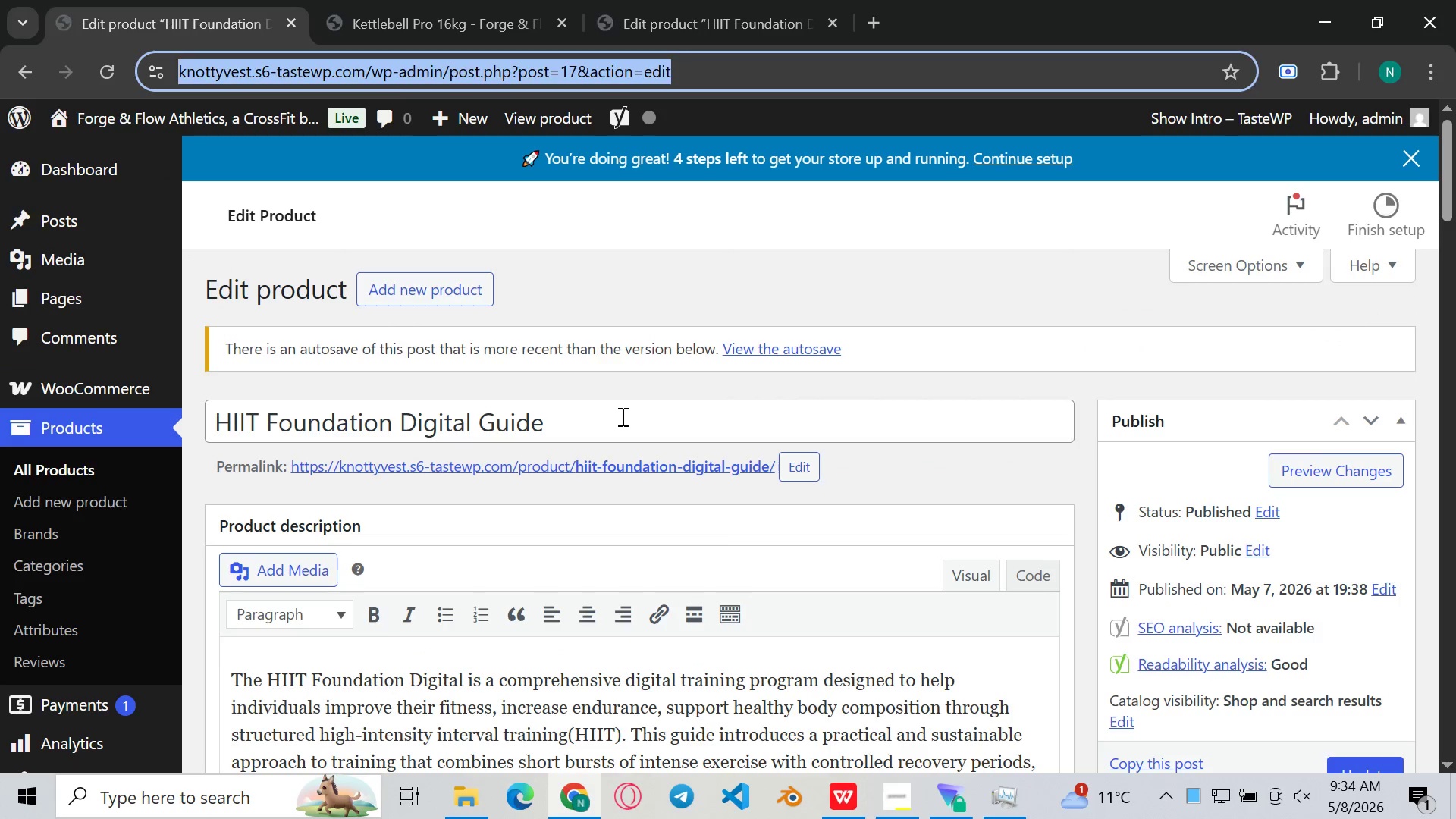 
left_click([621, 416])
 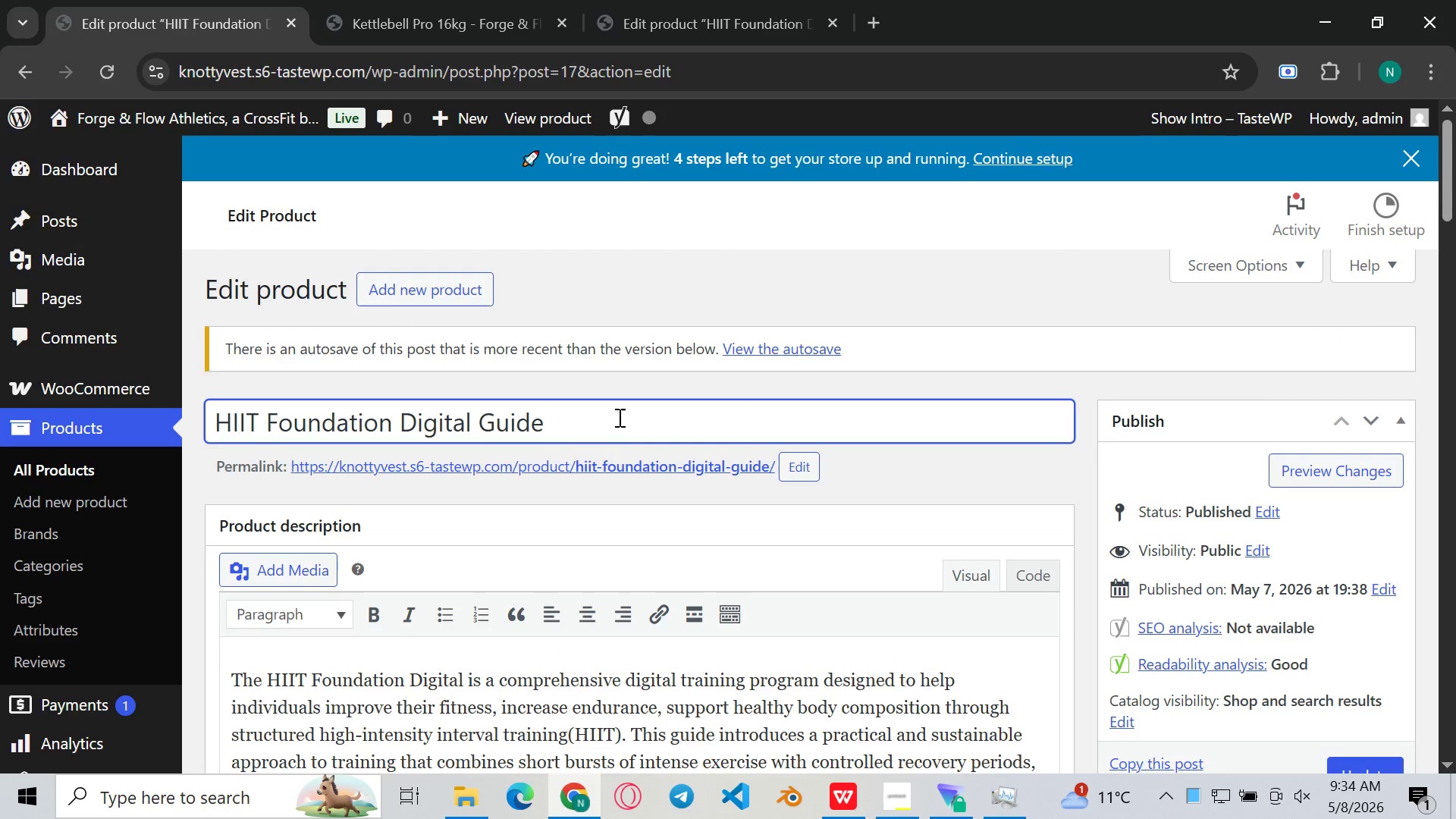 
key(Control+A)
 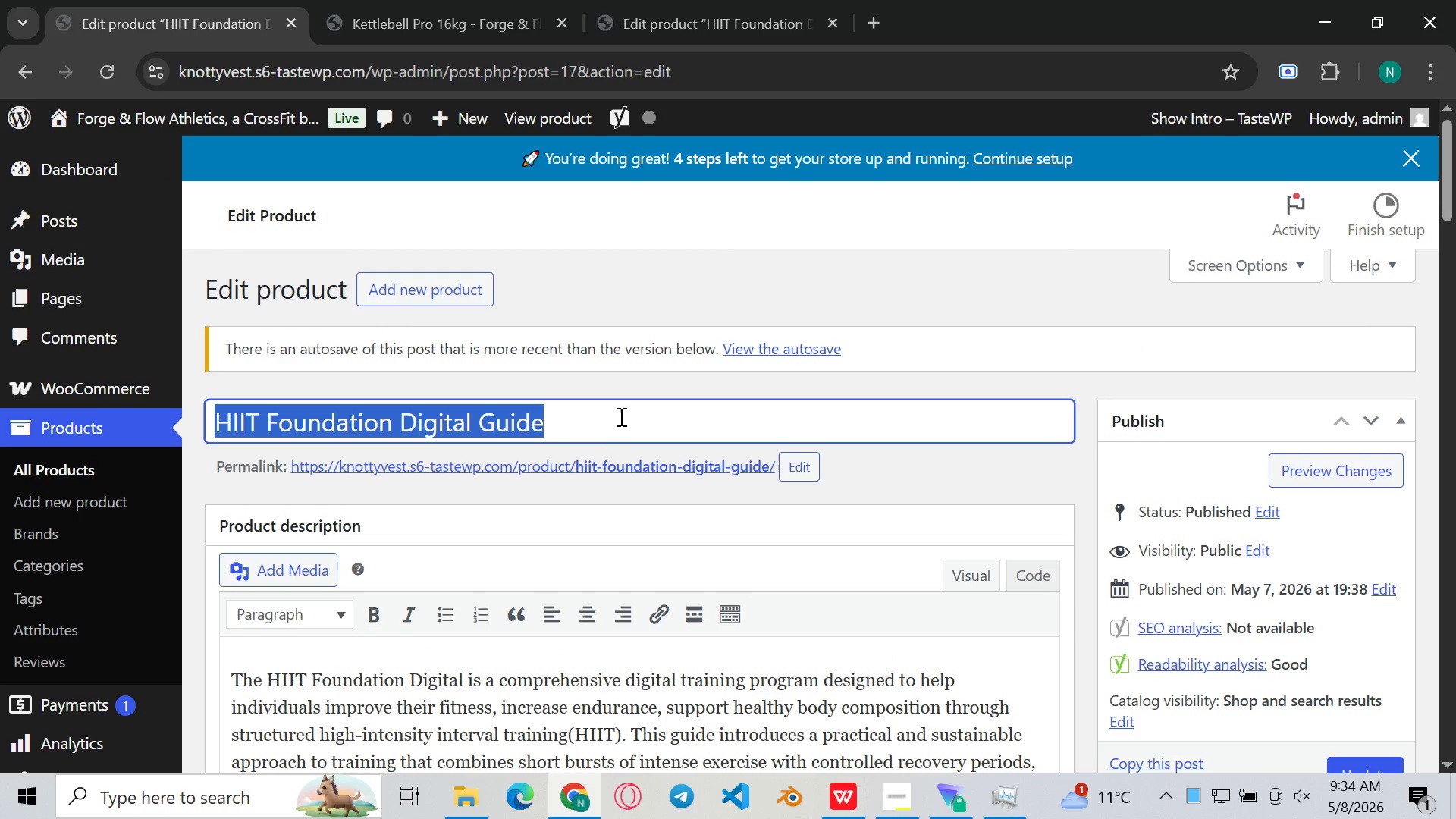 
key(Control+C)
 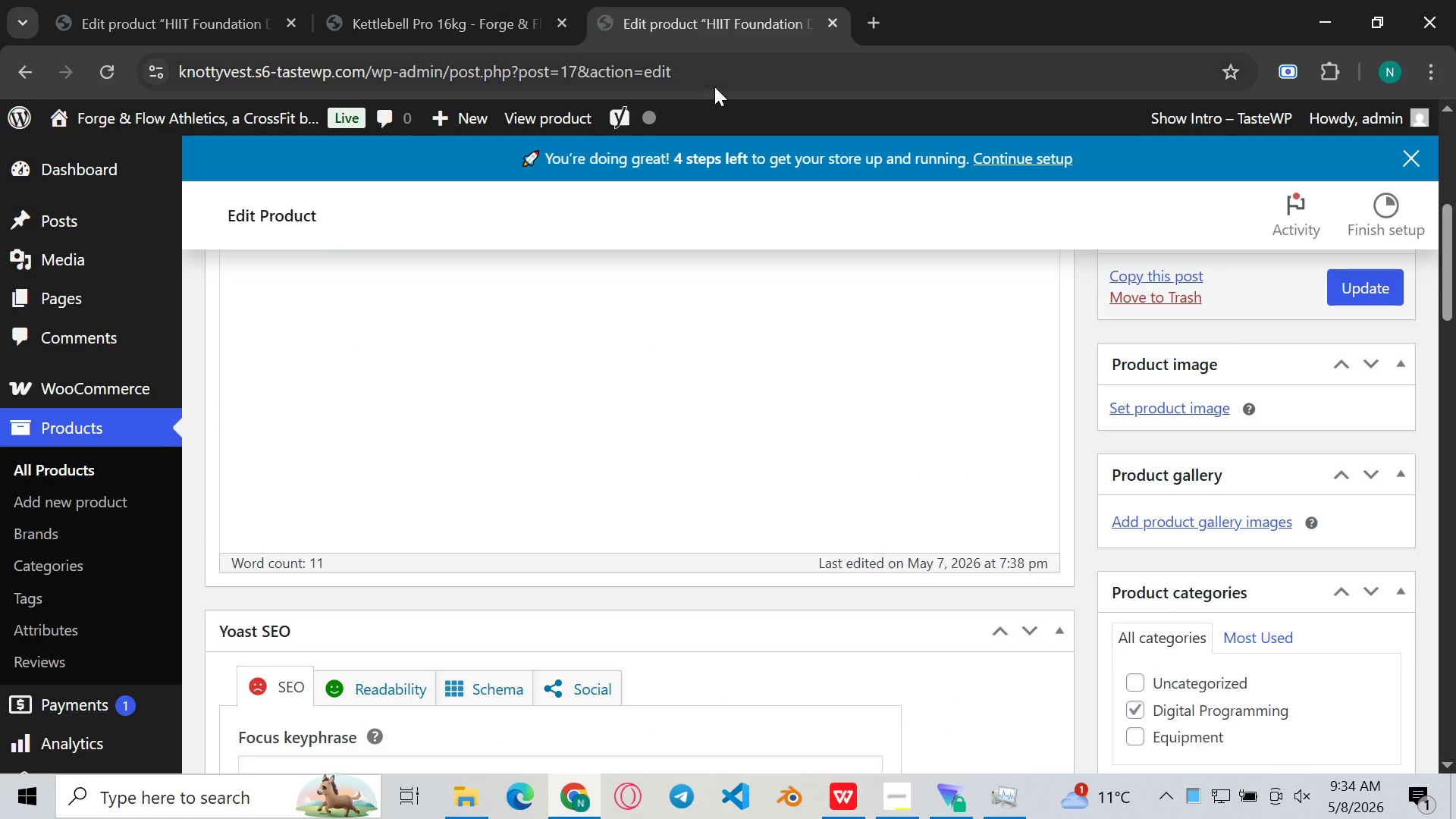 
left_click([723, 79])
 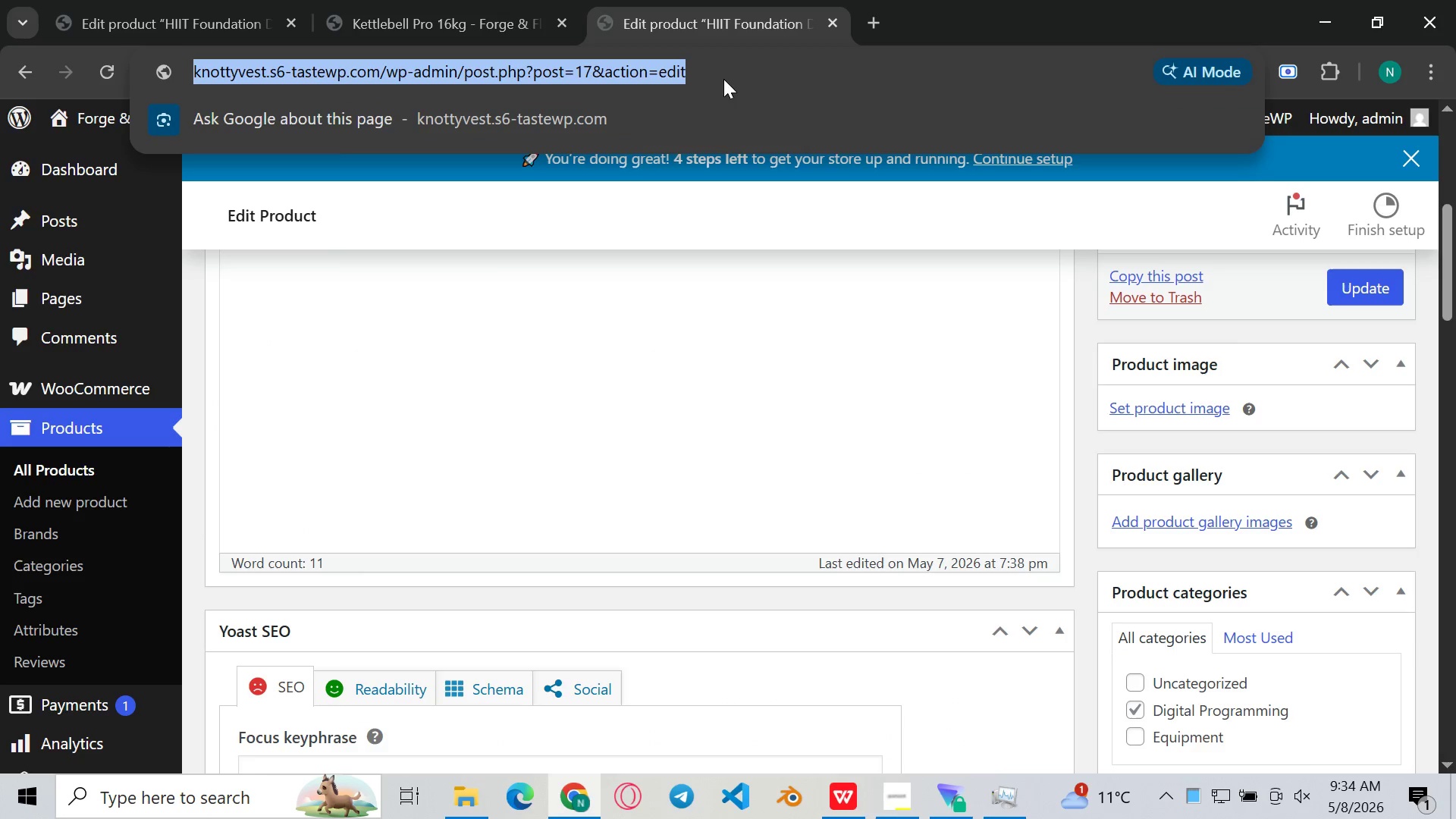 
key(Control+V)
 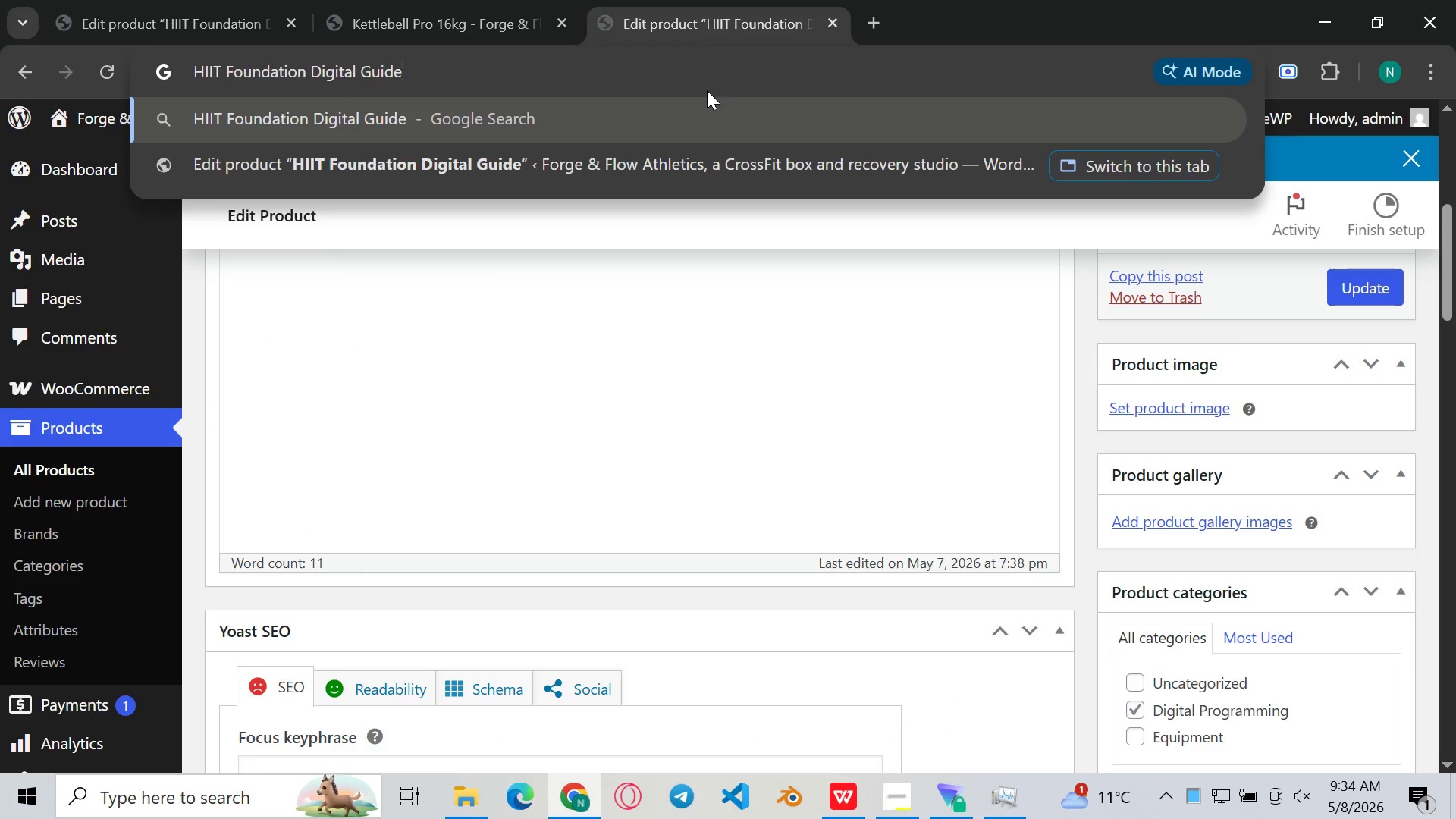 
key(Enter)
 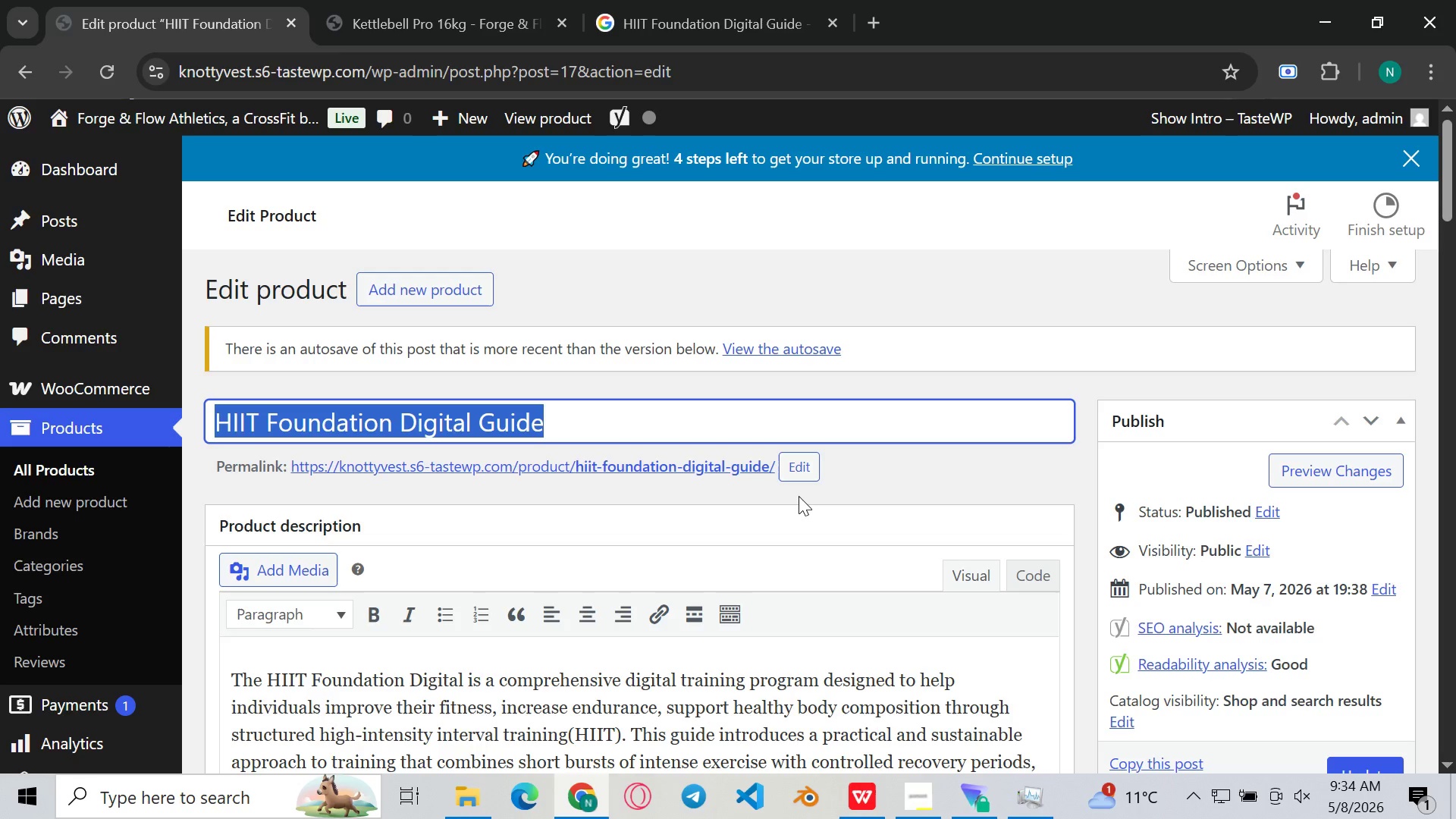 
wait(27.55)
 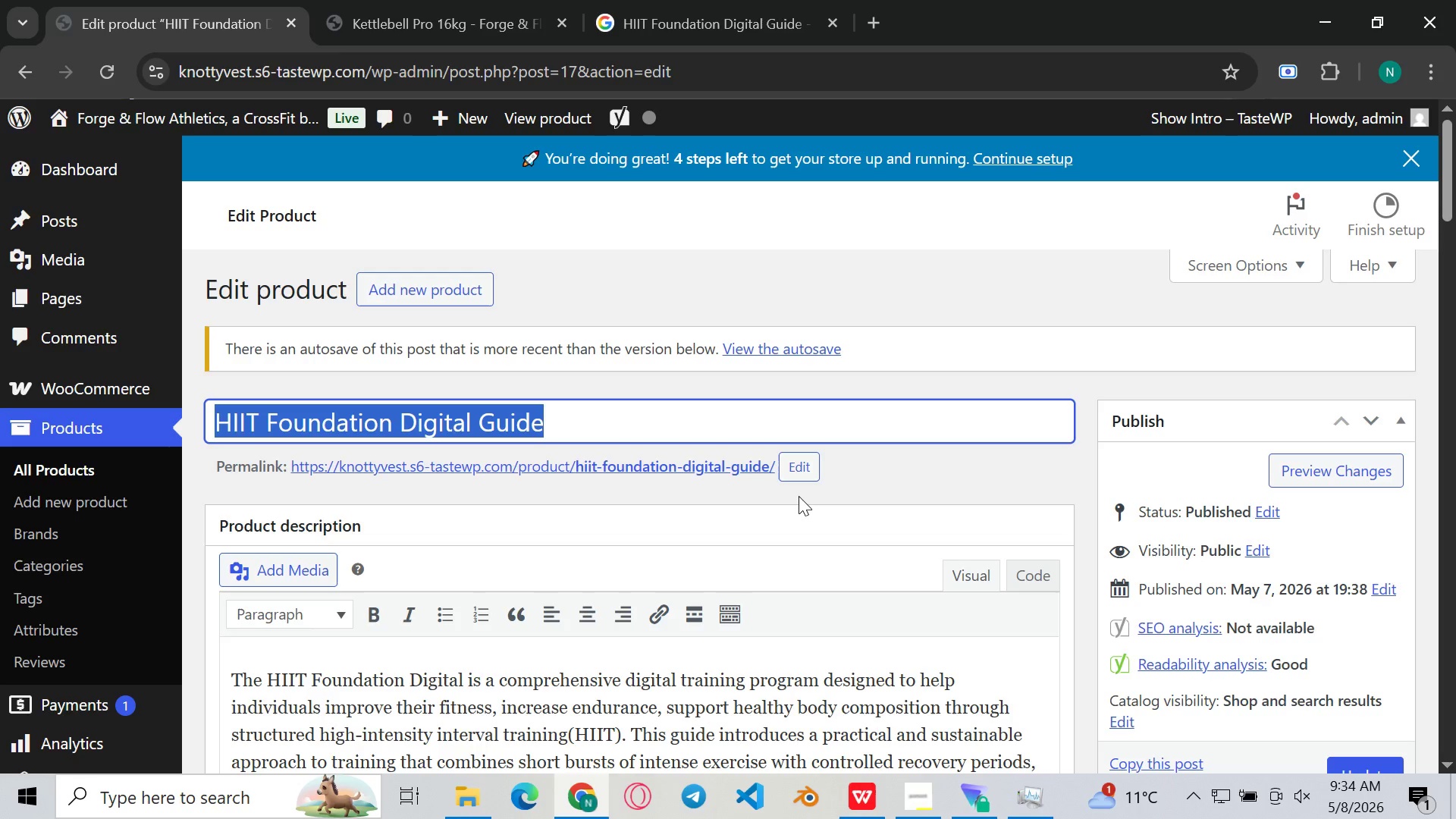 
scroll: coordinate [800, 497], scroll_direction: down, amount: 4.0
 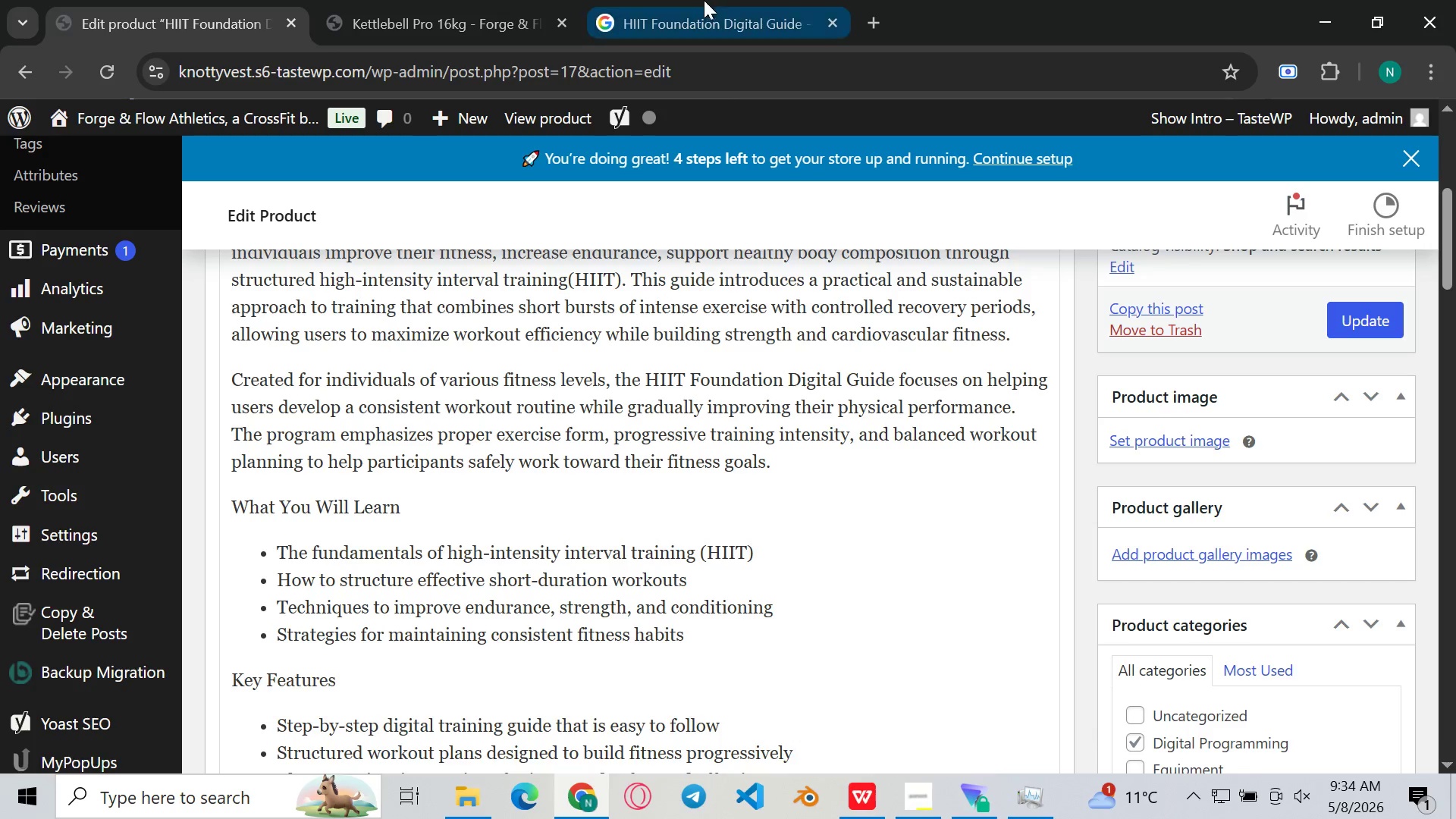 
left_click([727, 0])
 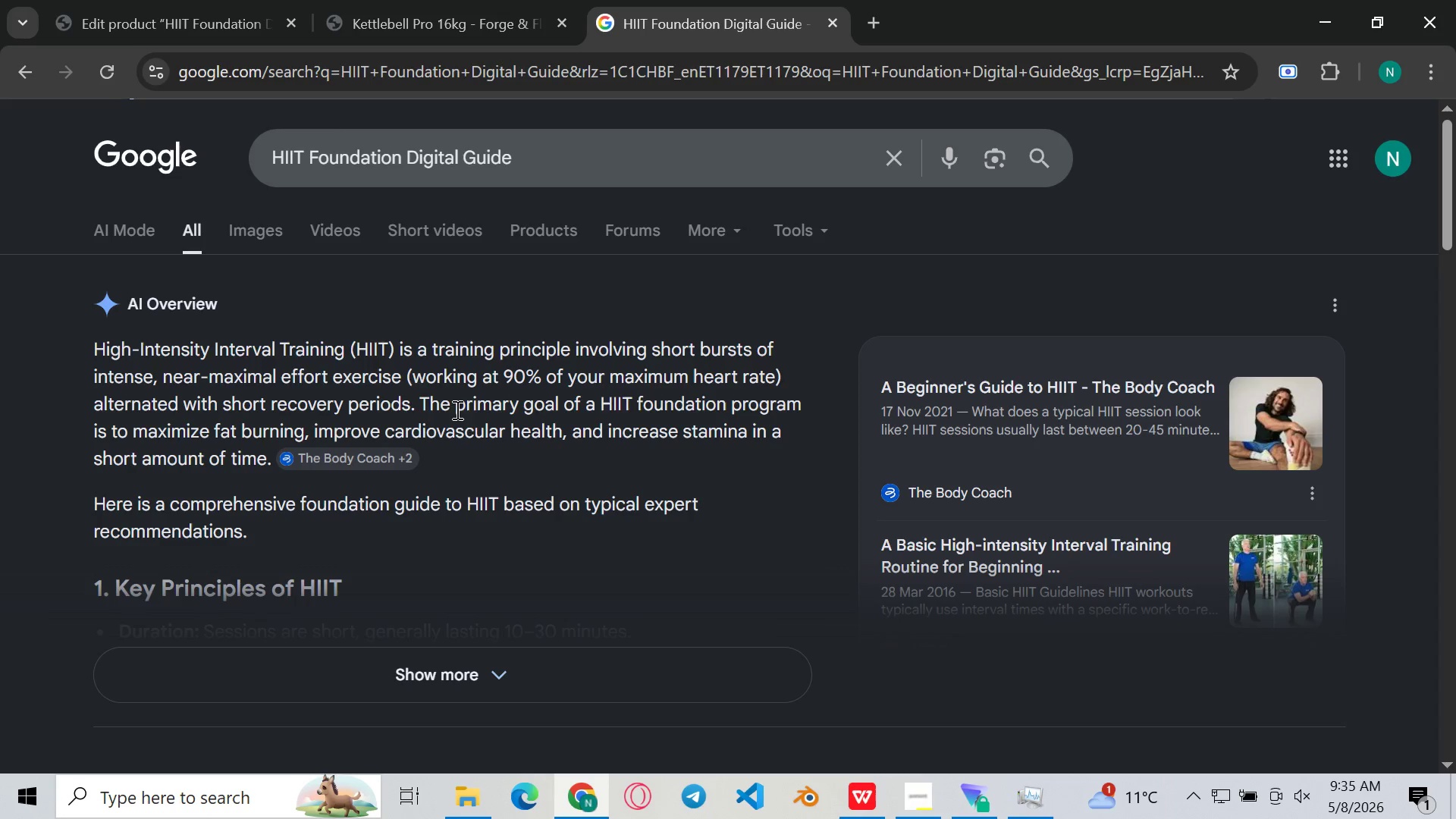 
scroll: coordinate [557, 434], scroll_direction: down, amount: 7.0
 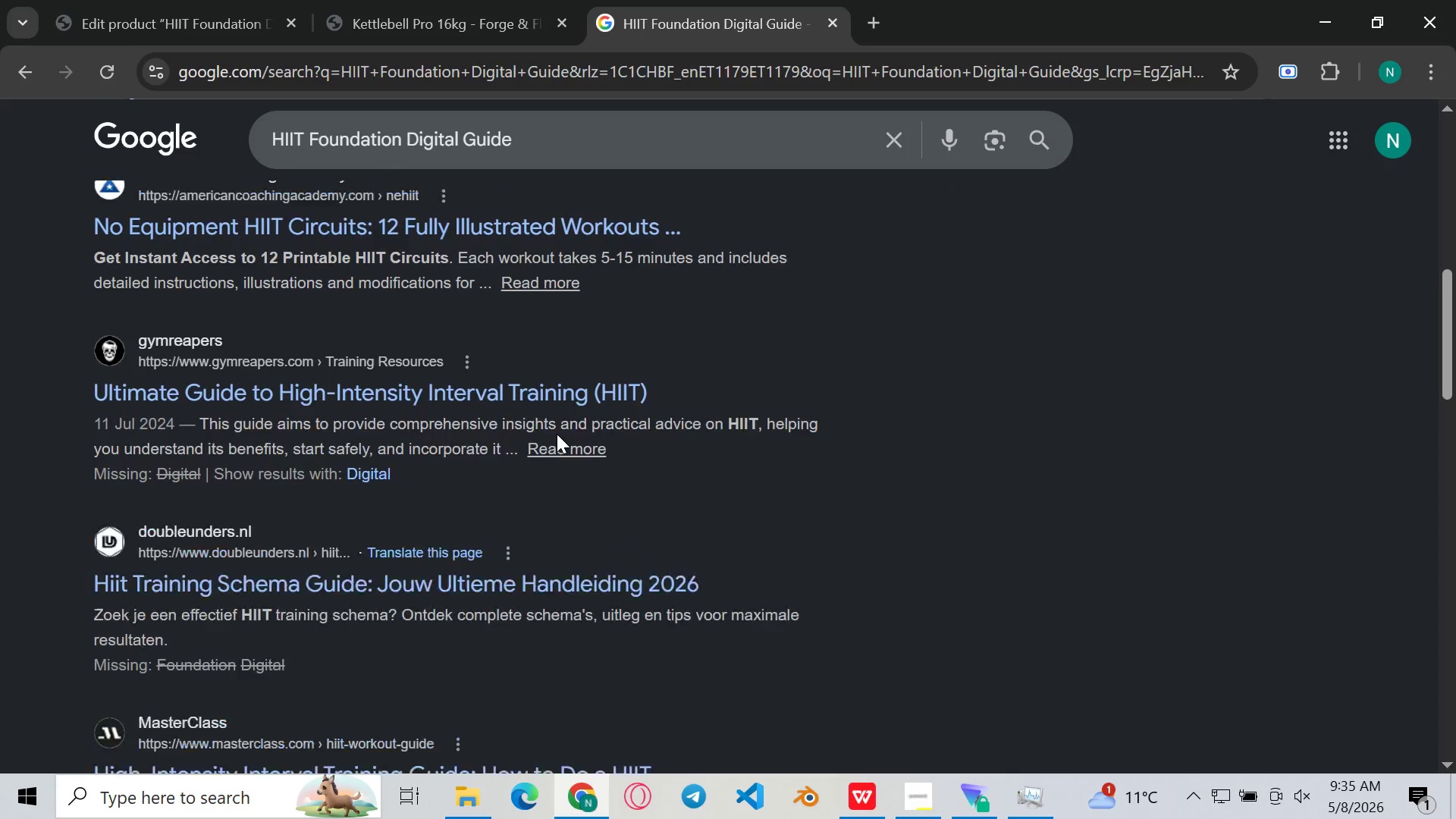 
scroll: coordinate [538, 422], scroll_direction: up, amount: 10.0
 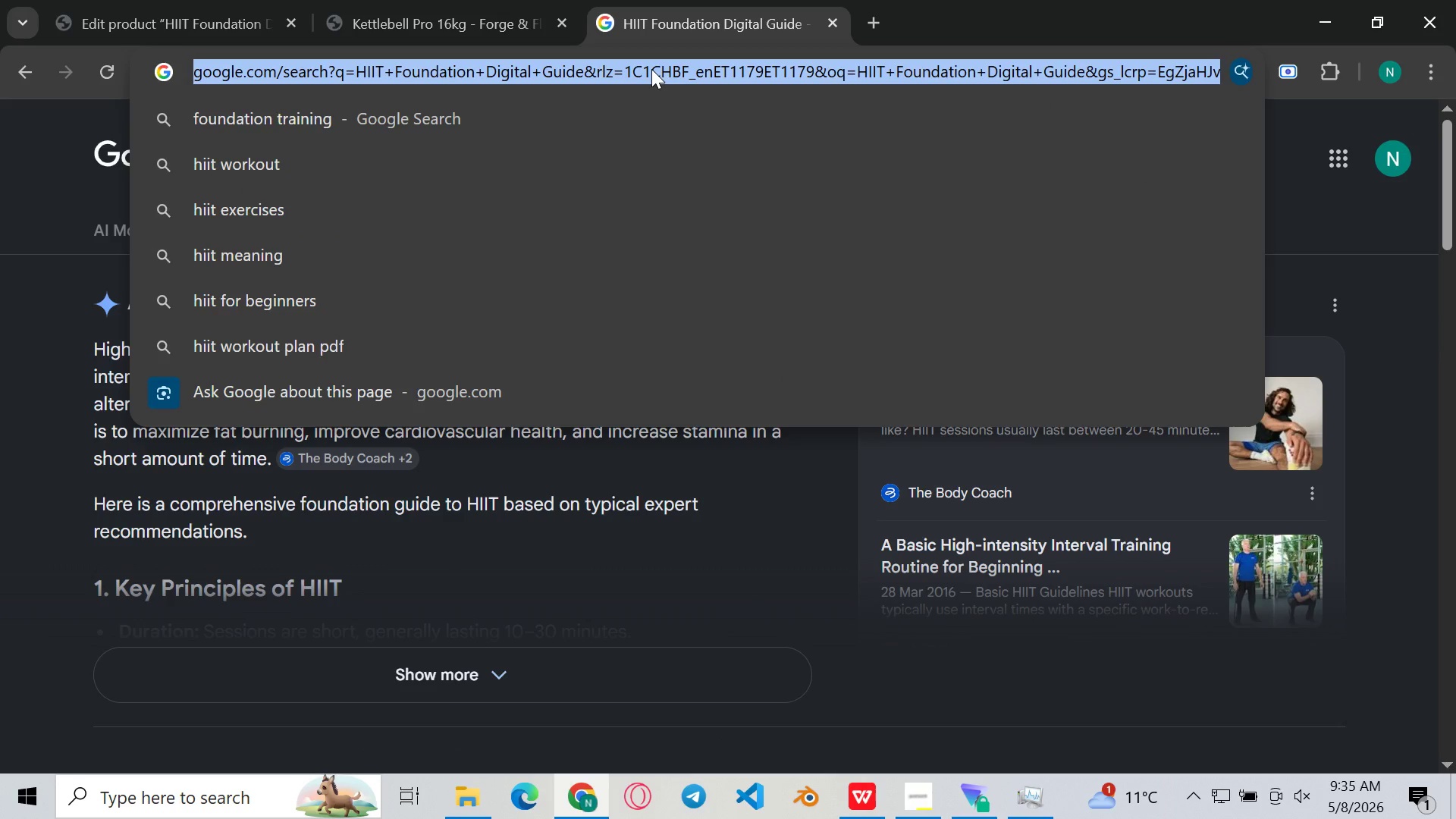 
type(un)
 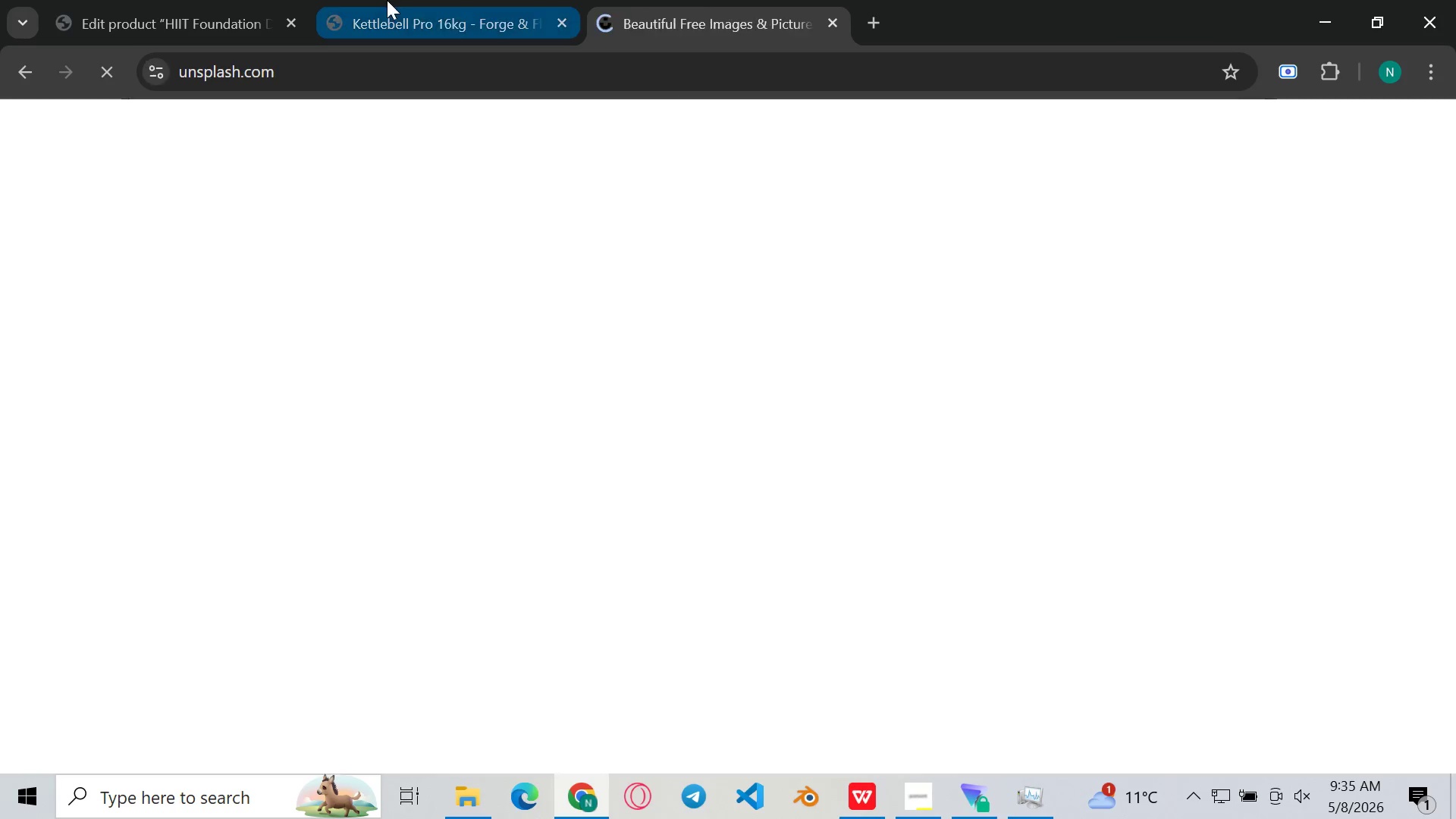 
left_click([223, 1])
 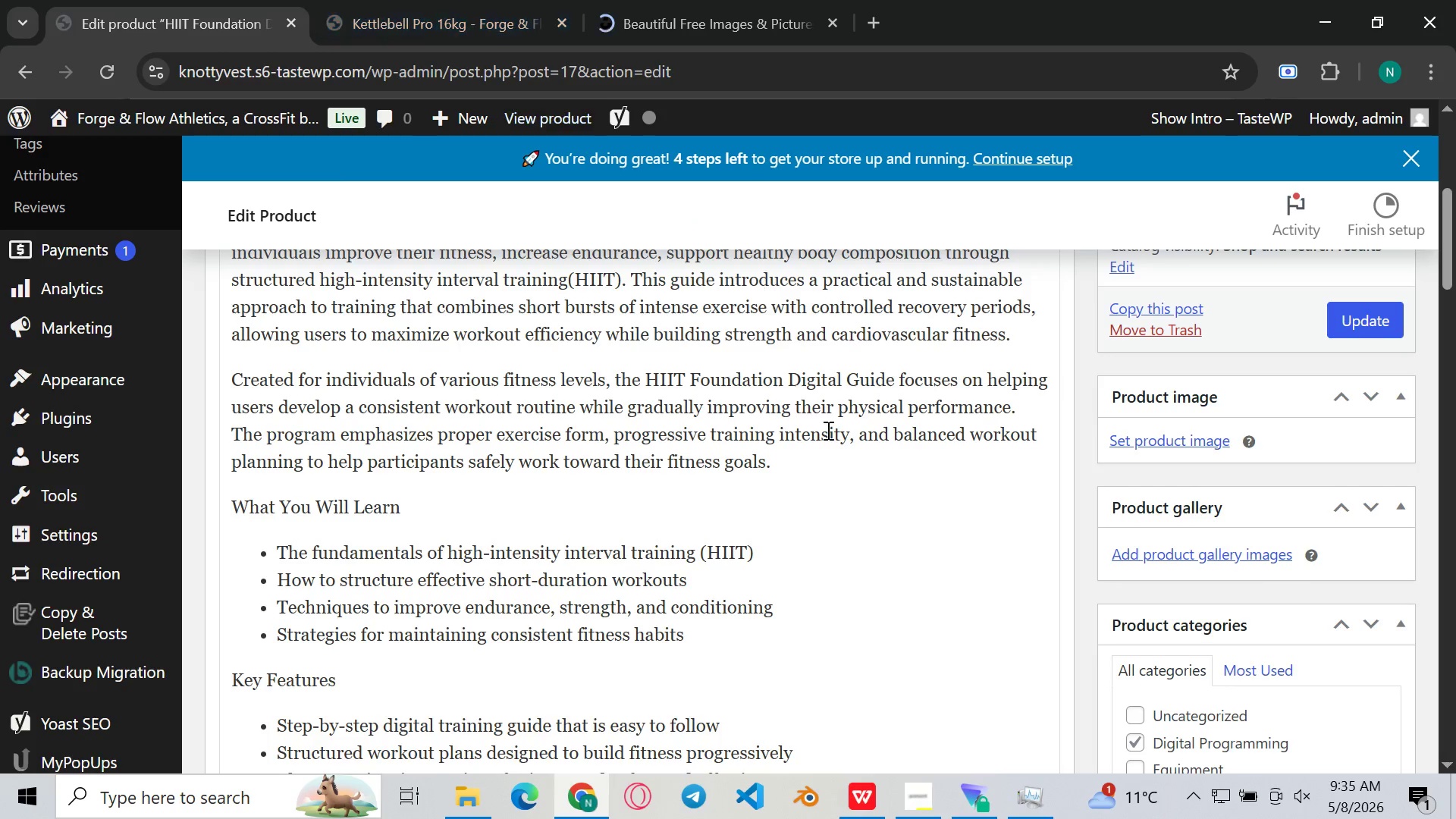 
scroll: coordinate [828, 434], scroll_direction: down, amount: 2.0
 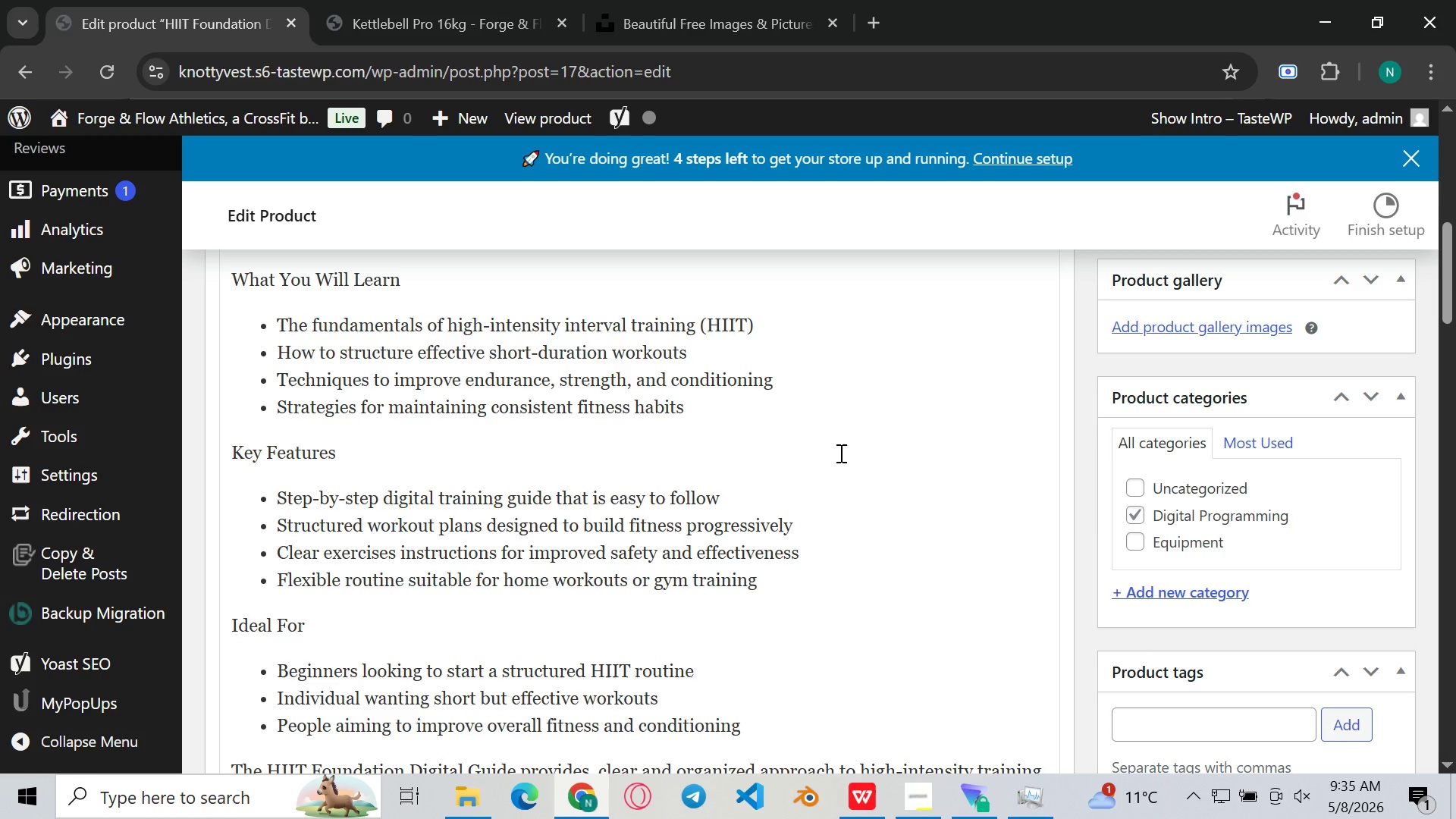 
wait(15.42)
 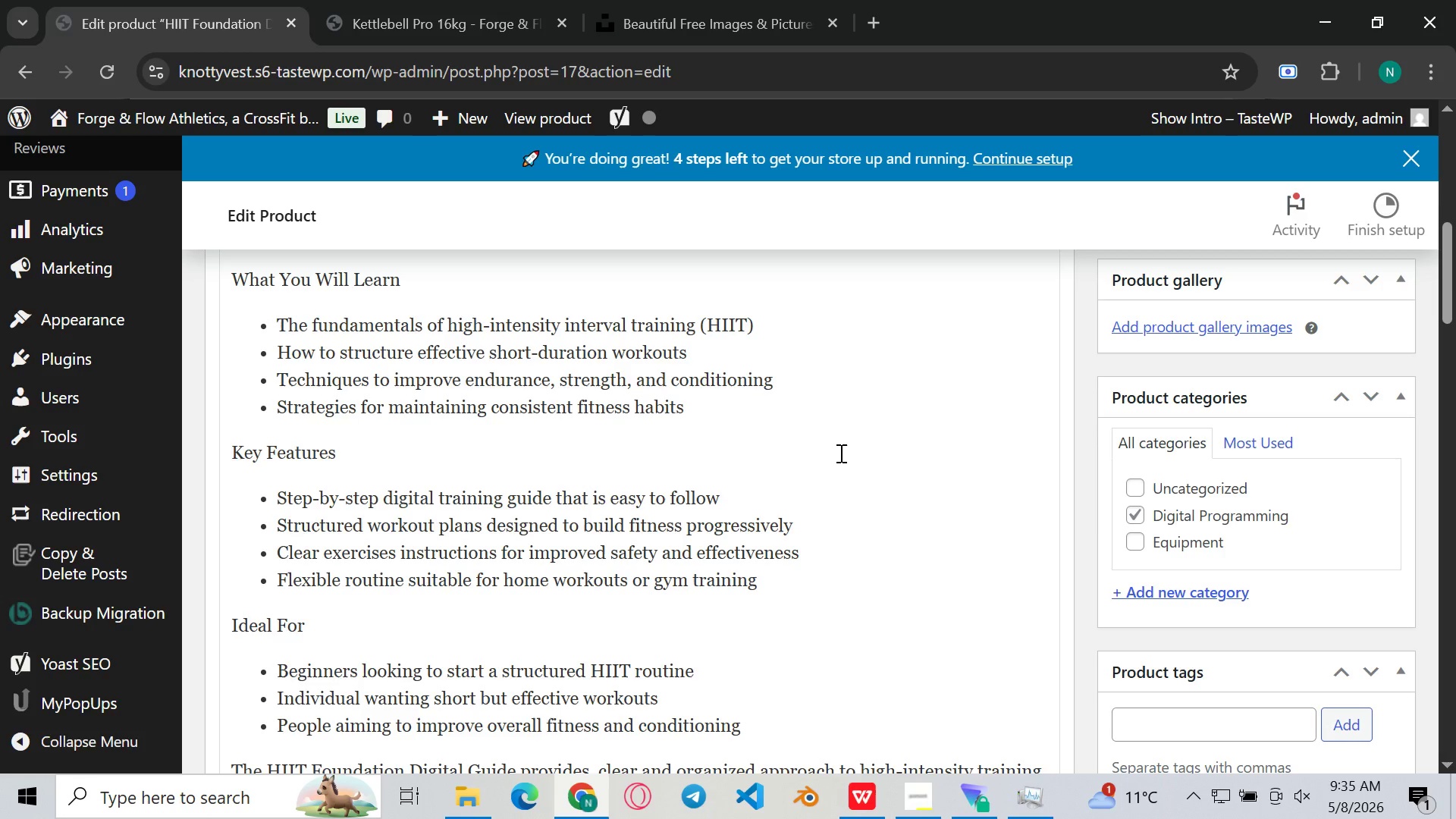 
scroll: coordinate [808, 439], scroll_direction: up, amount: 2.0
 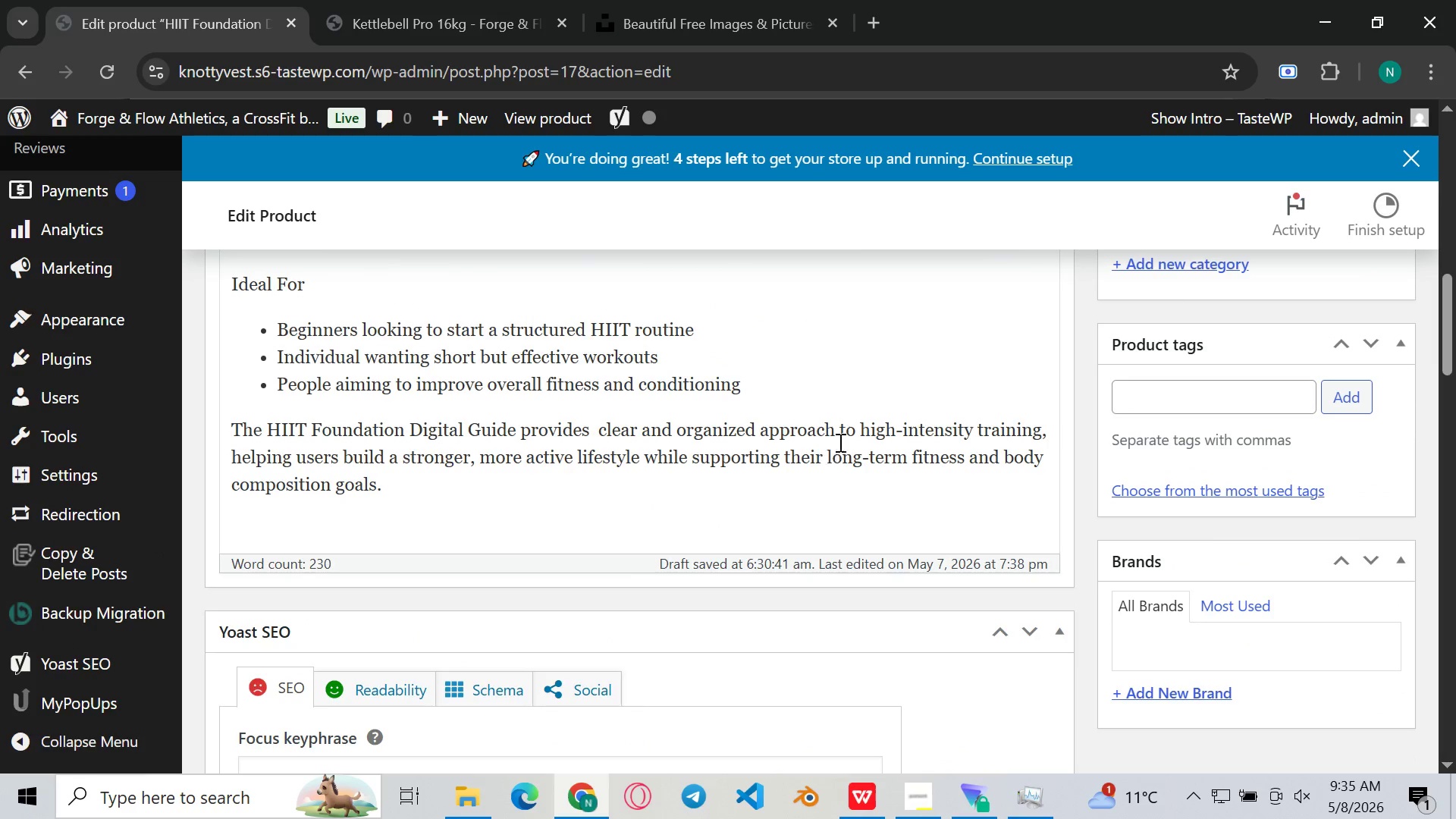 
left_click([841, 438])
 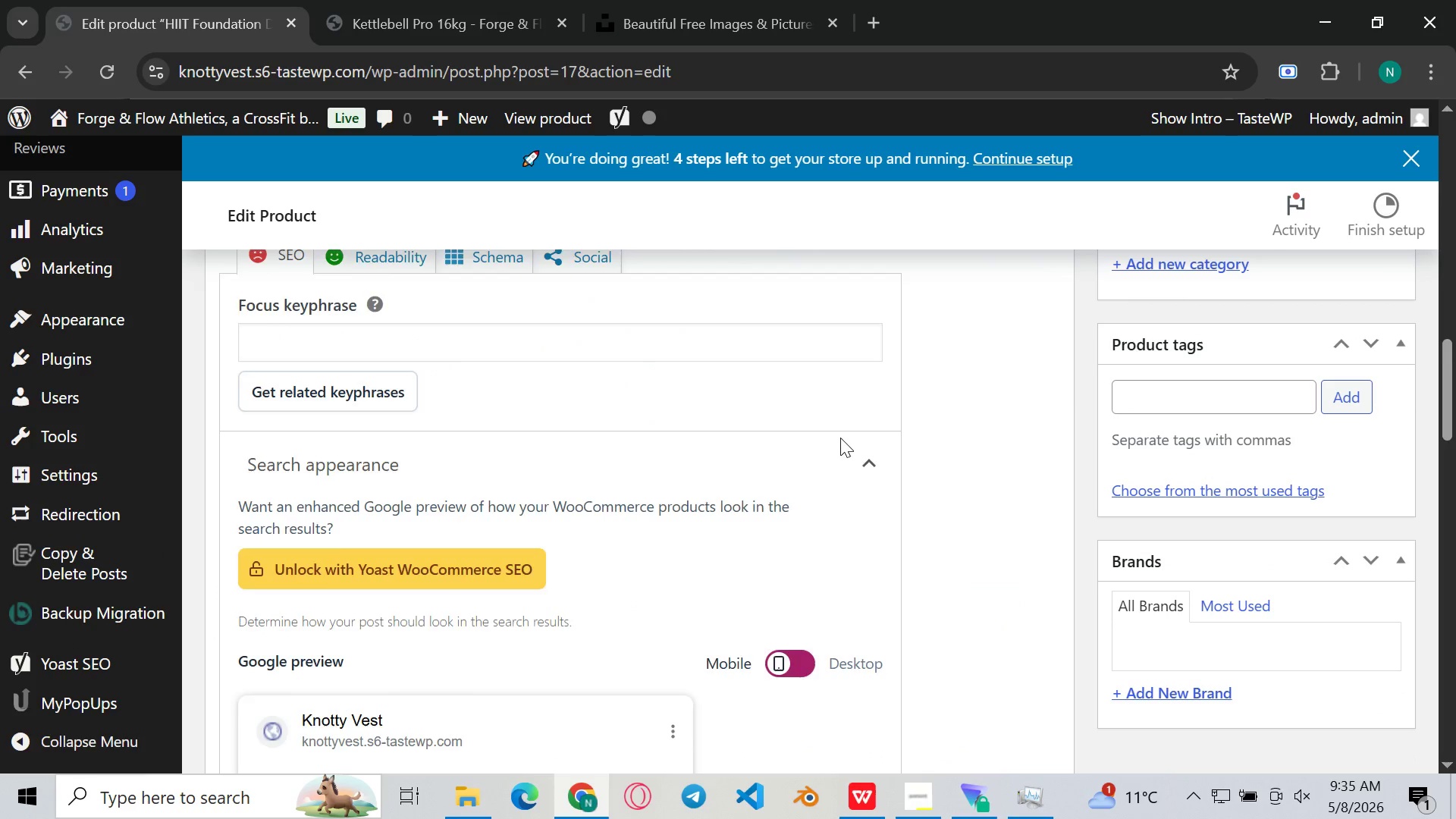 
scroll: coordinate [836, 440], scroll_direction: down, amount: 21.0
 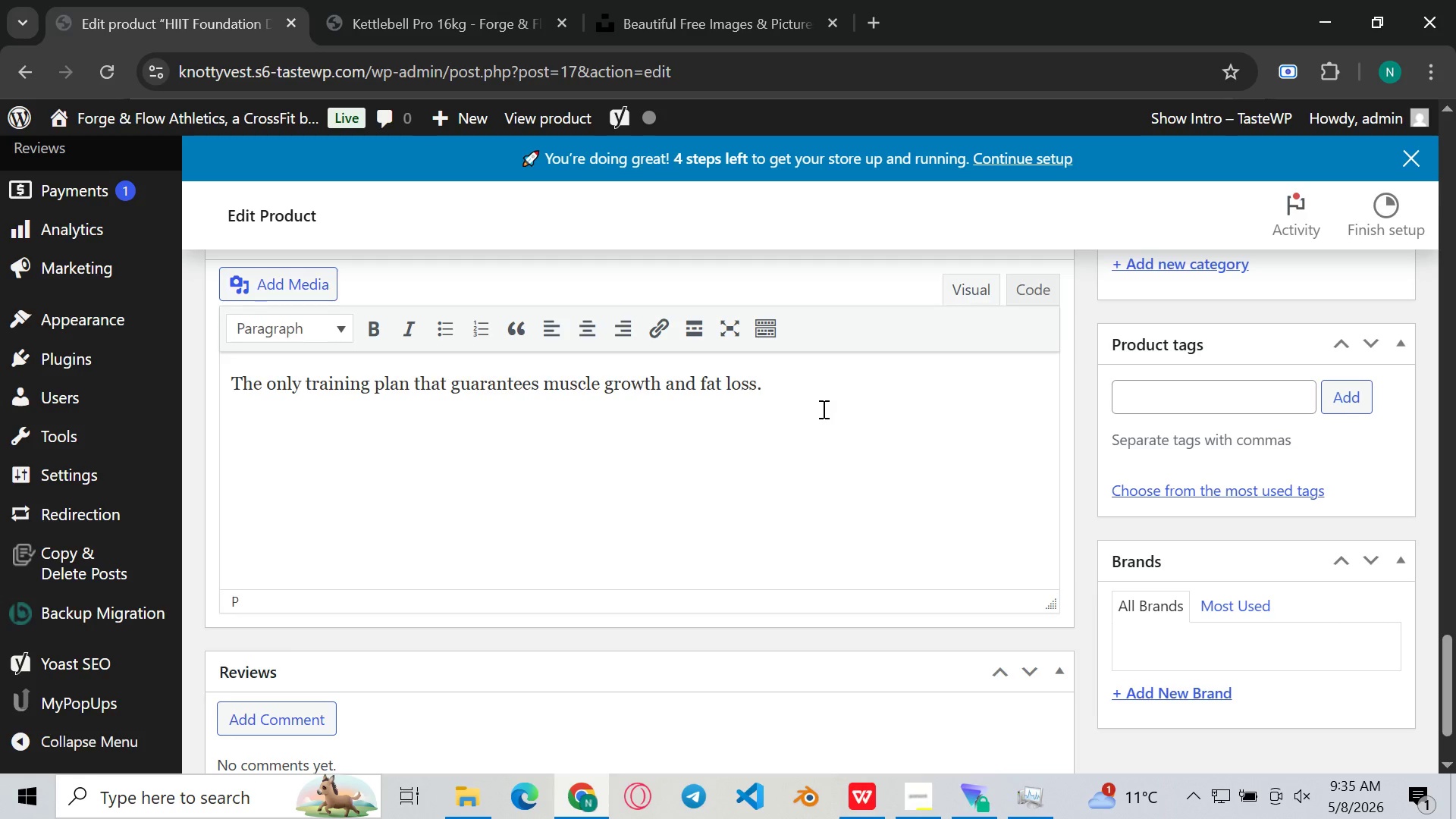 
wait(5.88)
 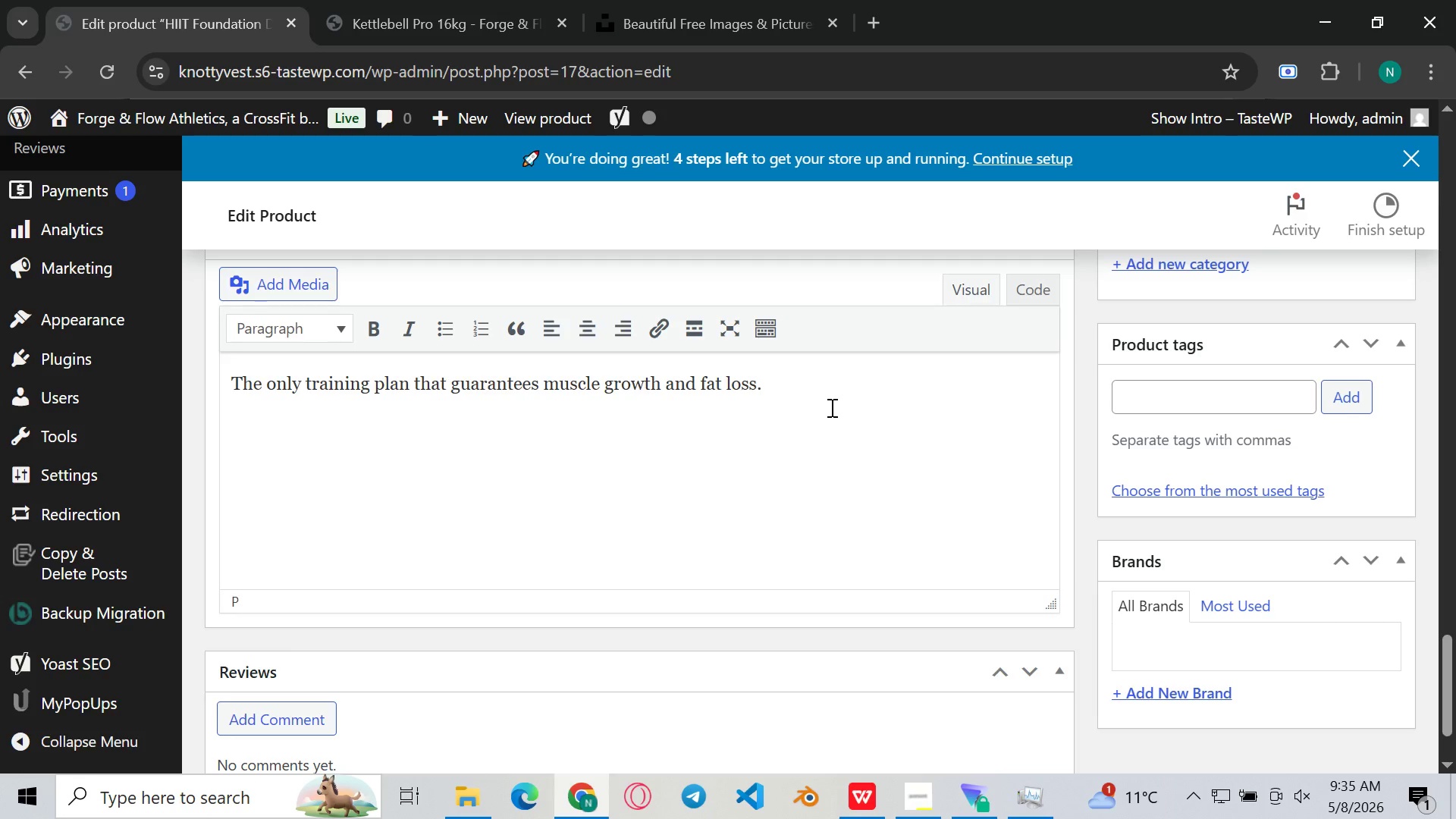 
left_click([236, 383])
 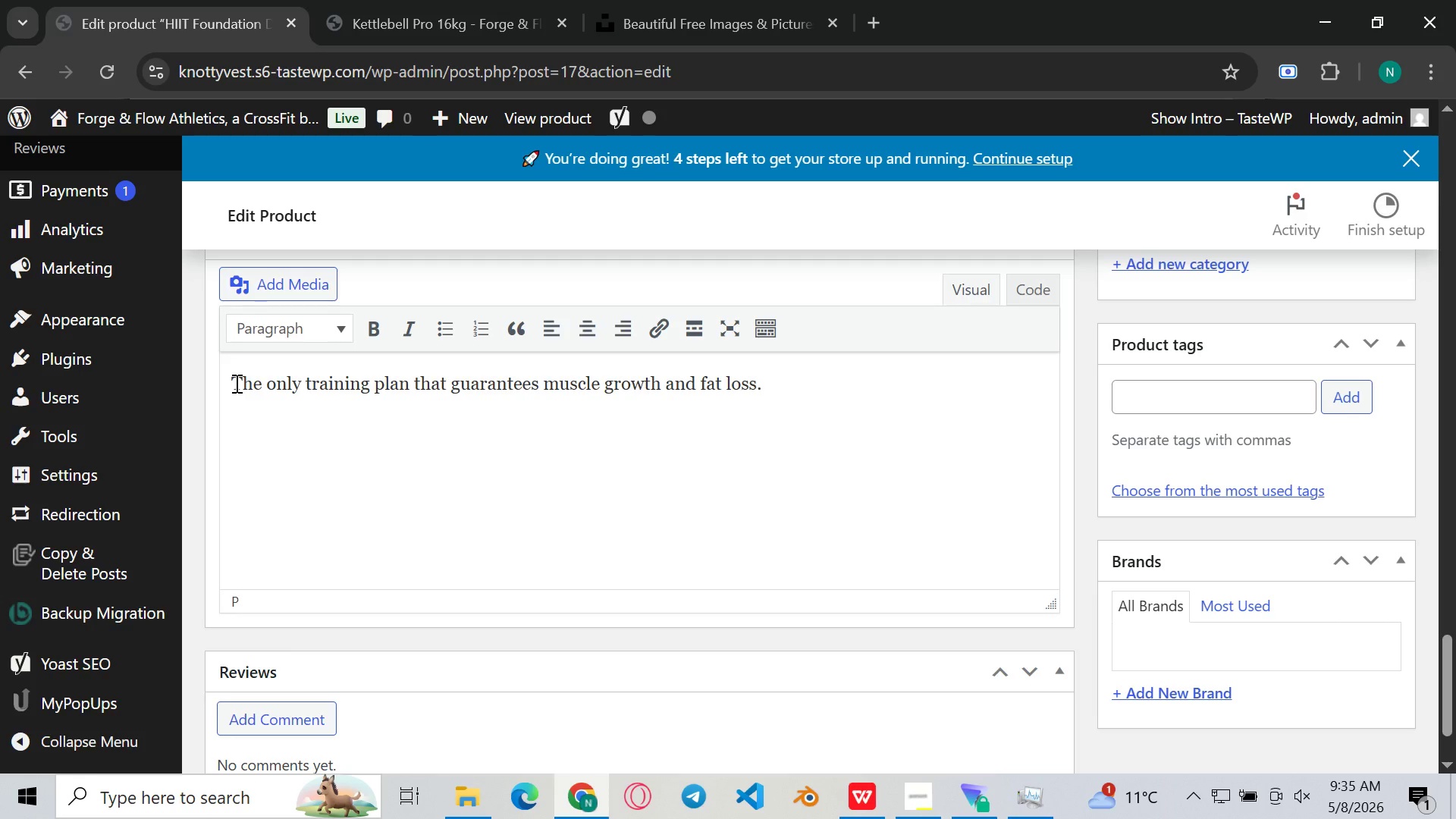 
type(A beginner )
 